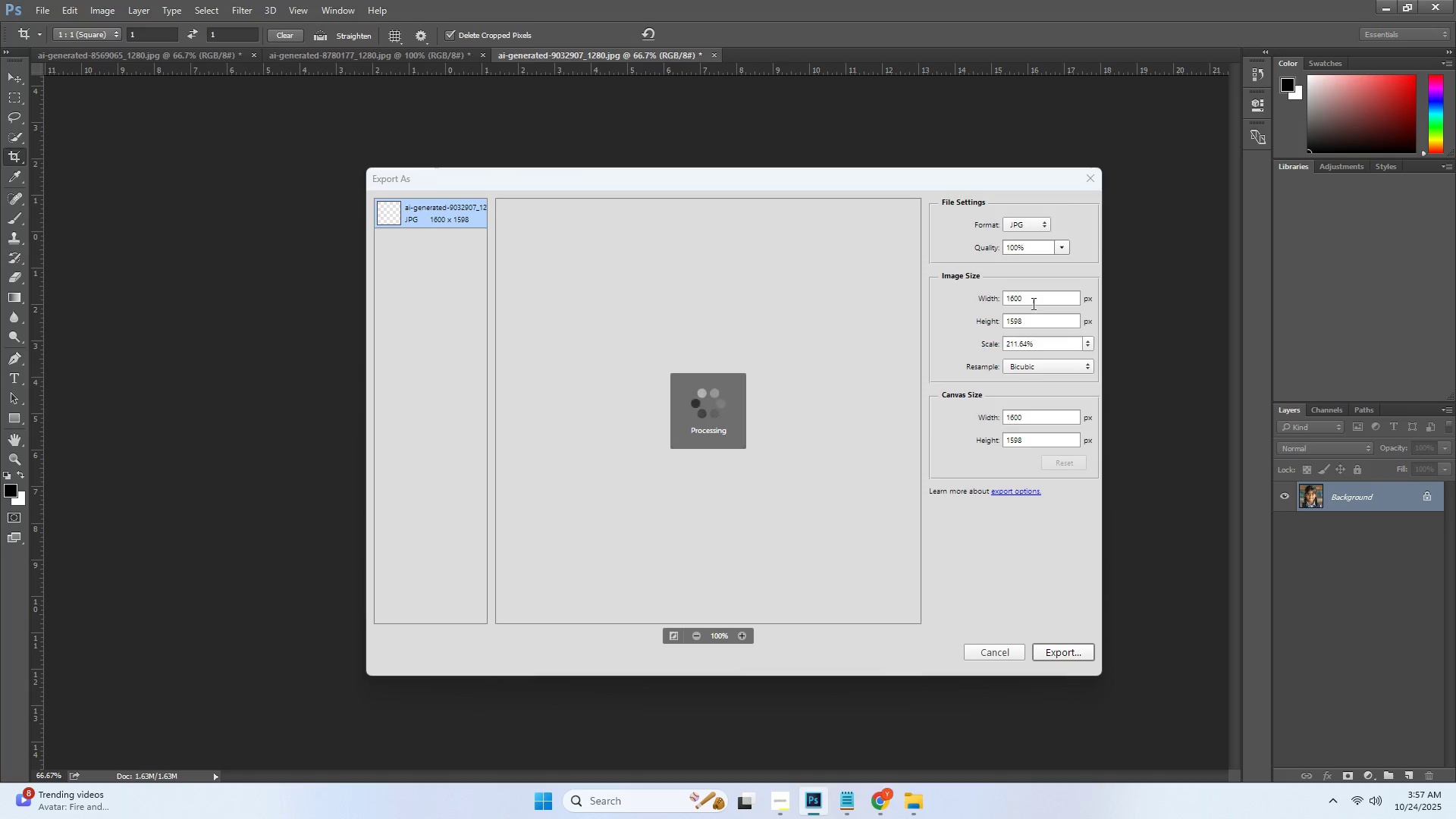 
left_click([1034, 219])
 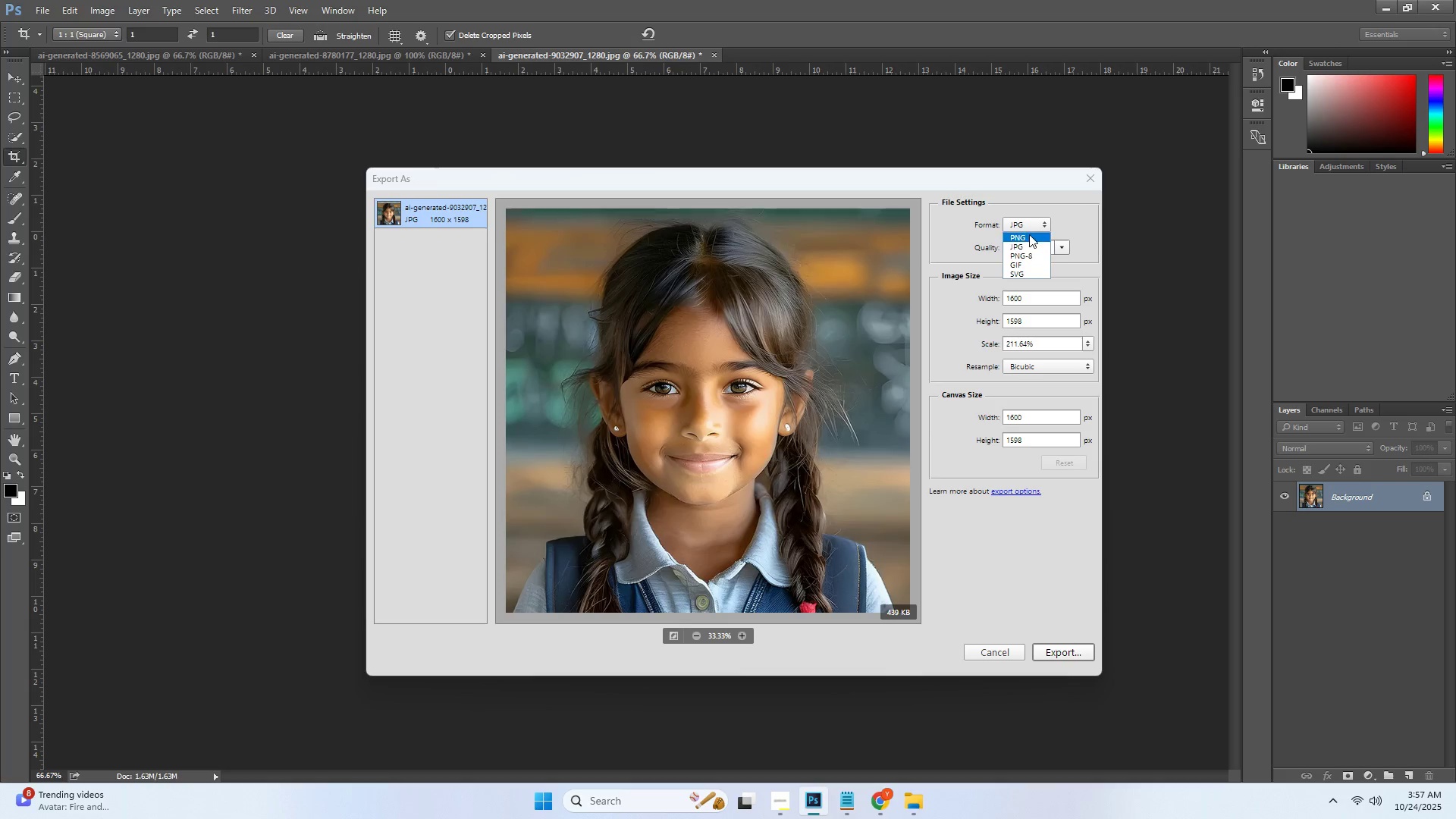 
left_click([1029, 234])
 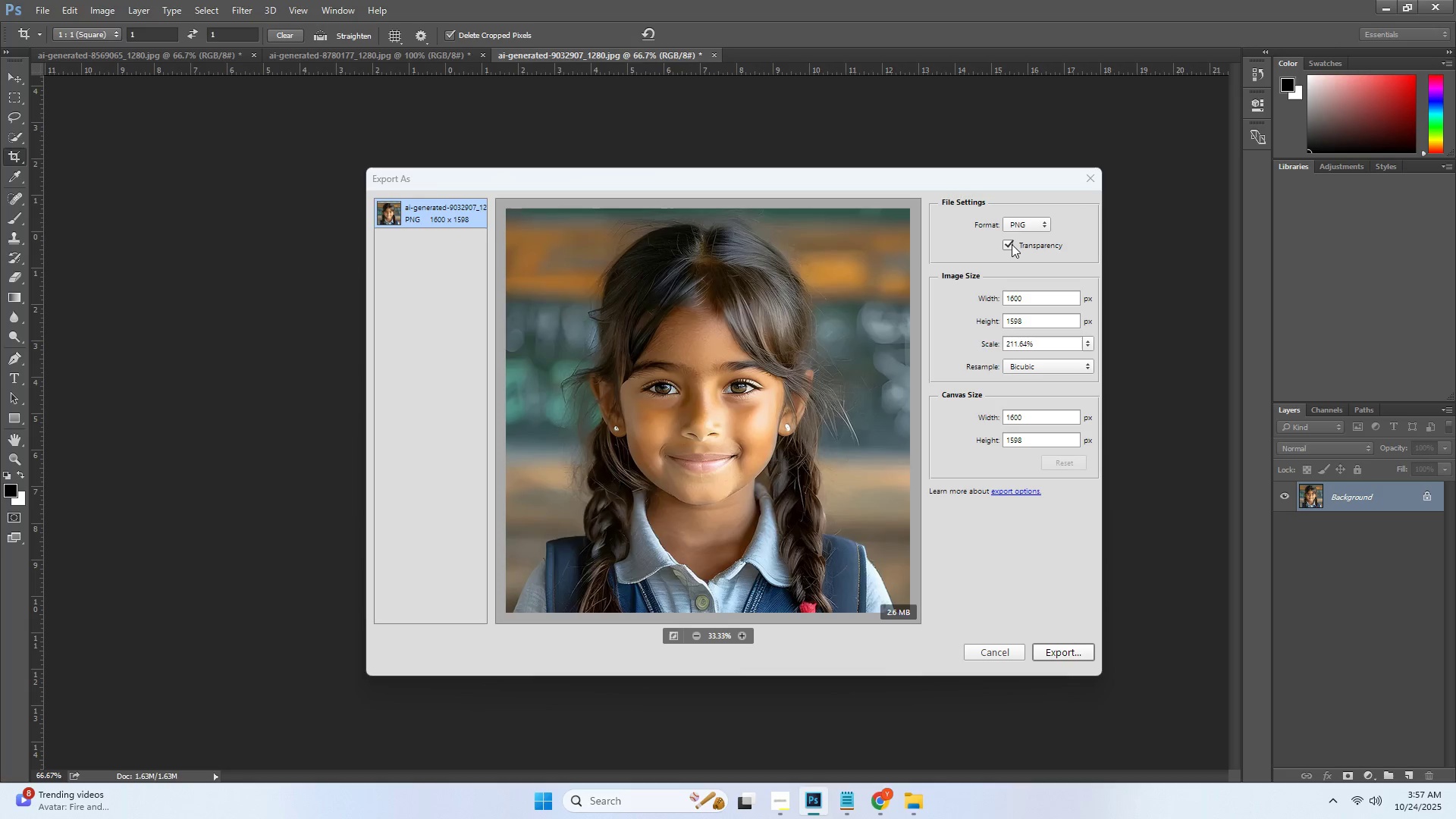 
double_click([1025, 293])
 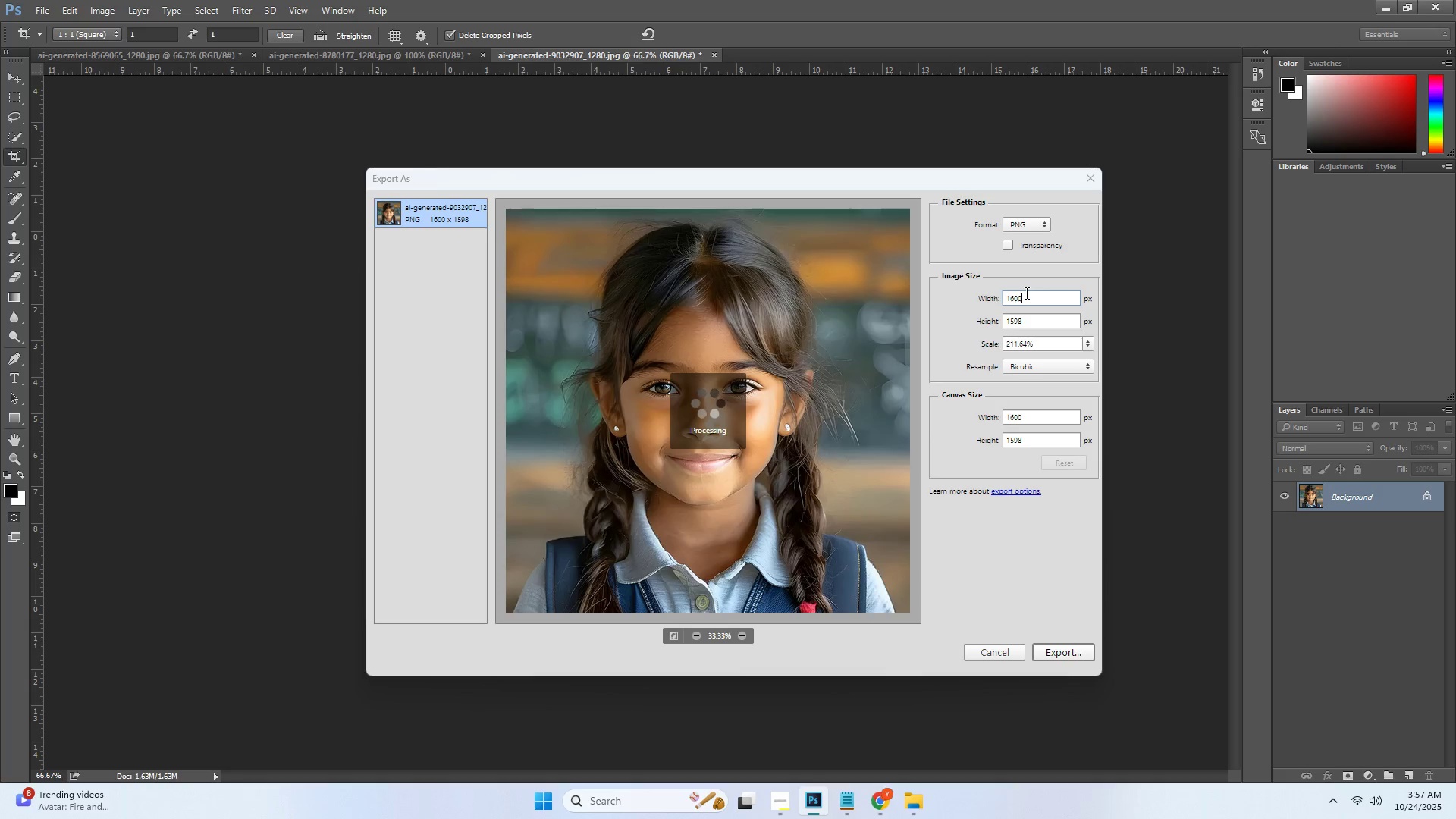 
triple_click([1025, 293])
 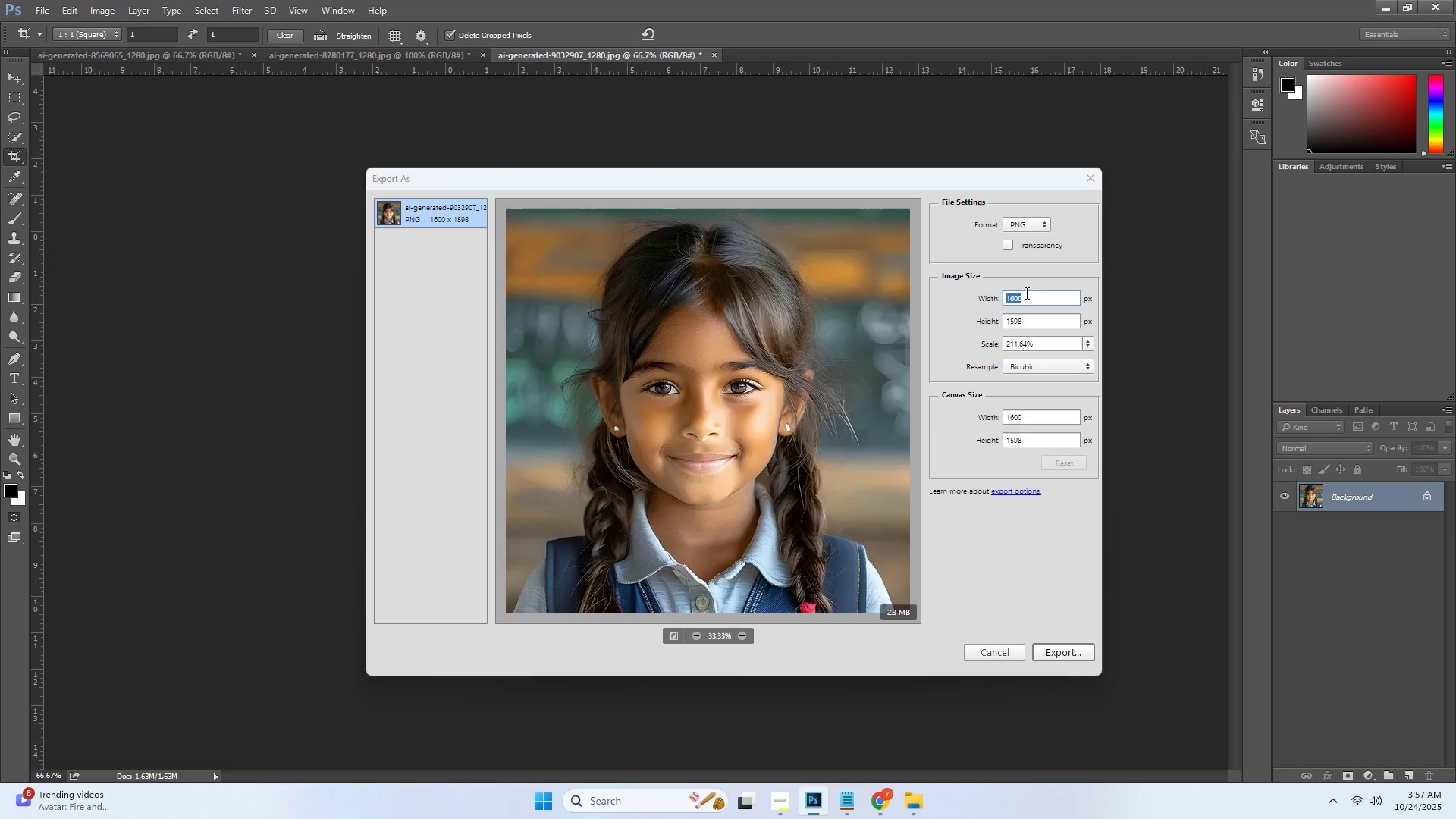 
key(Numpad8)
 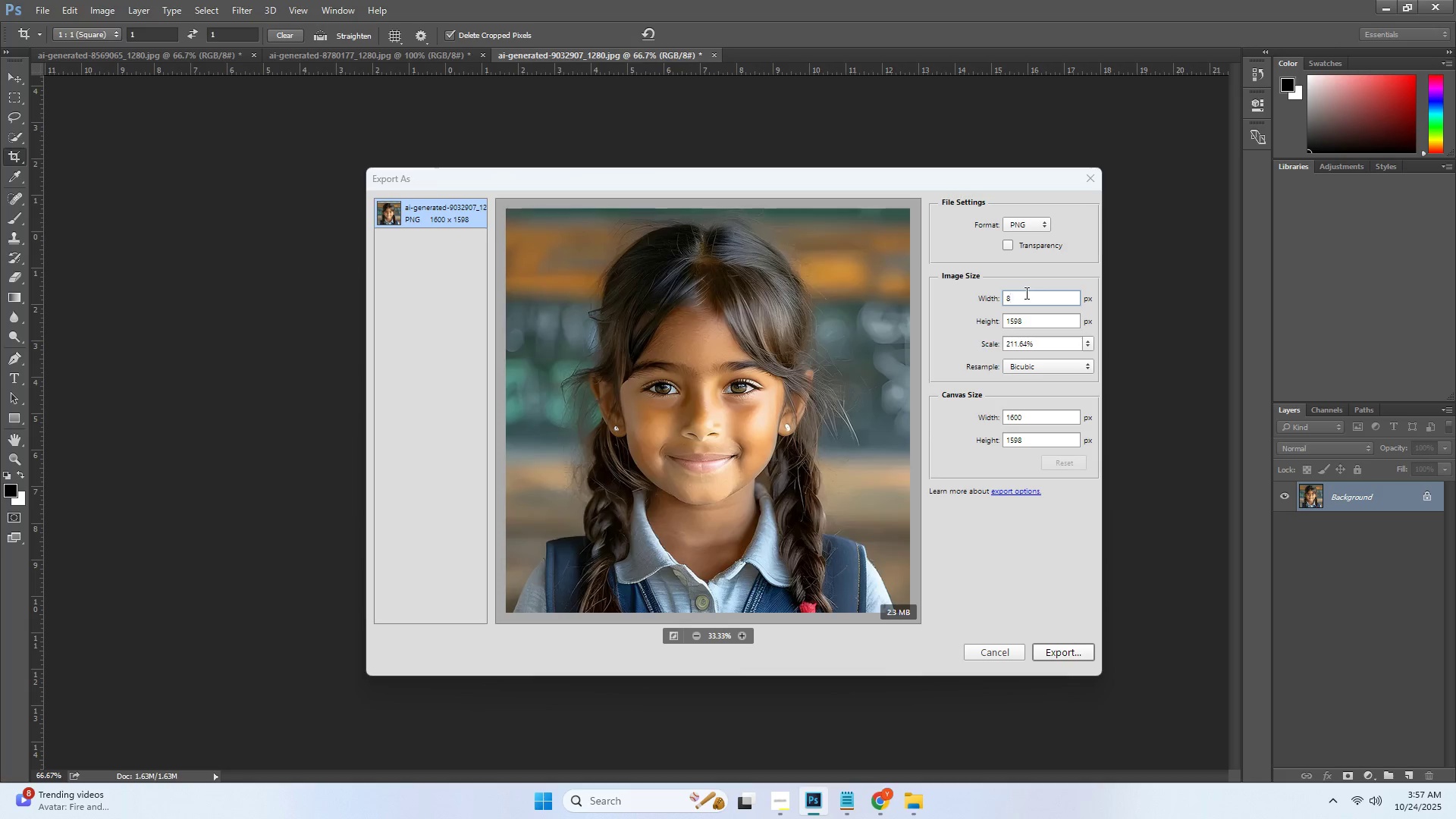 
key(Numpad0)
 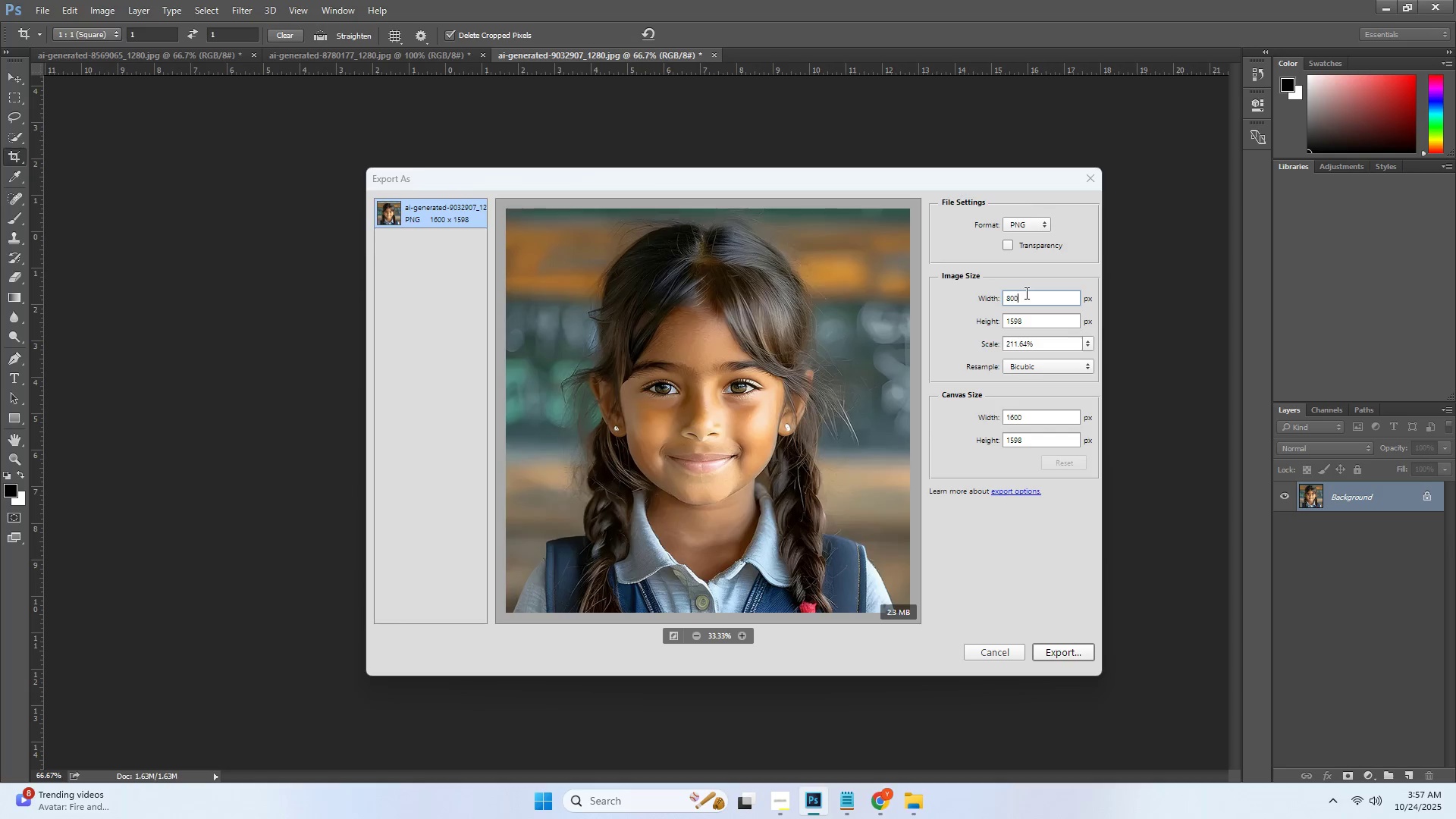 
key(Numpad0)
 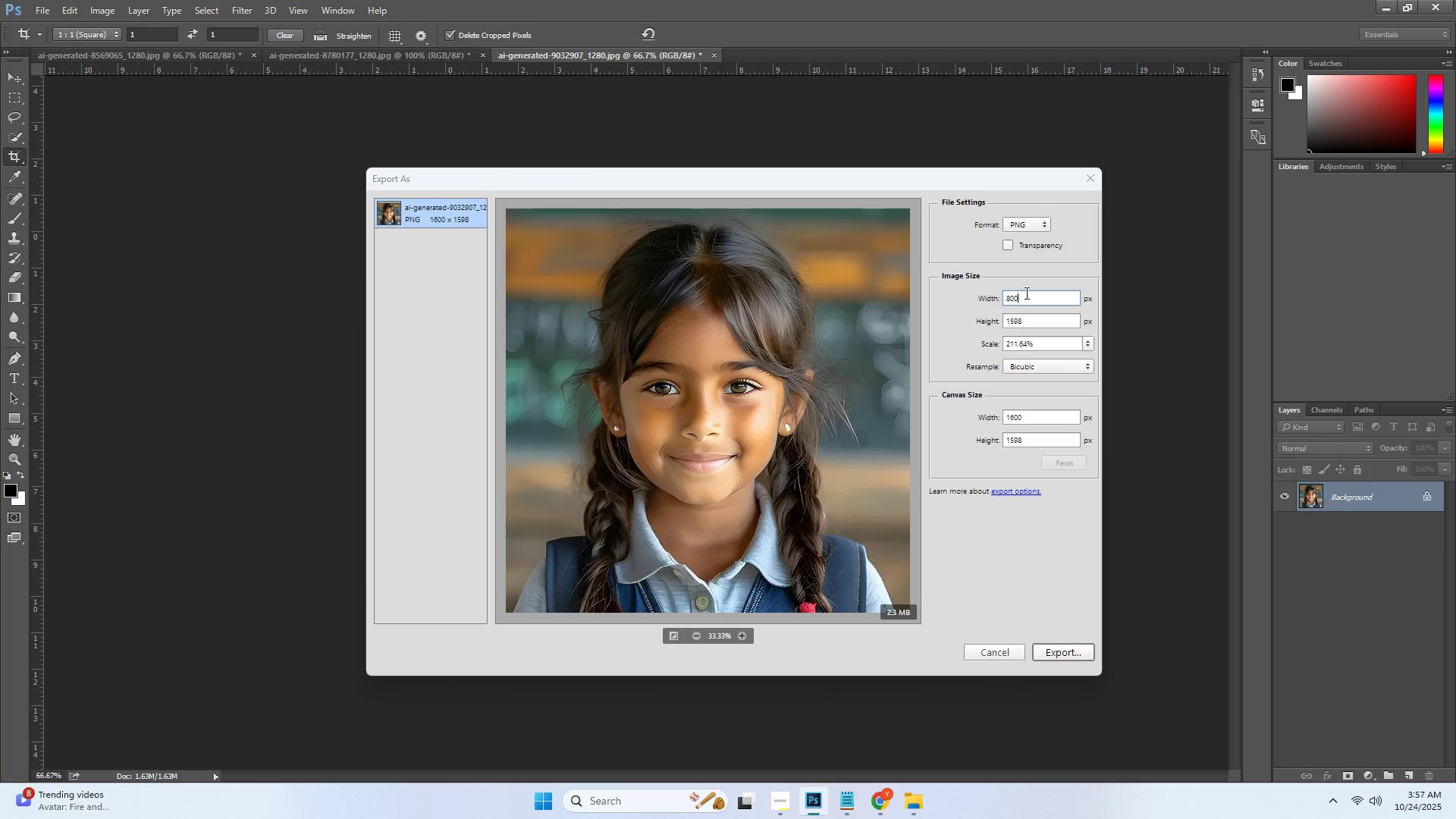 
key(Tab)
 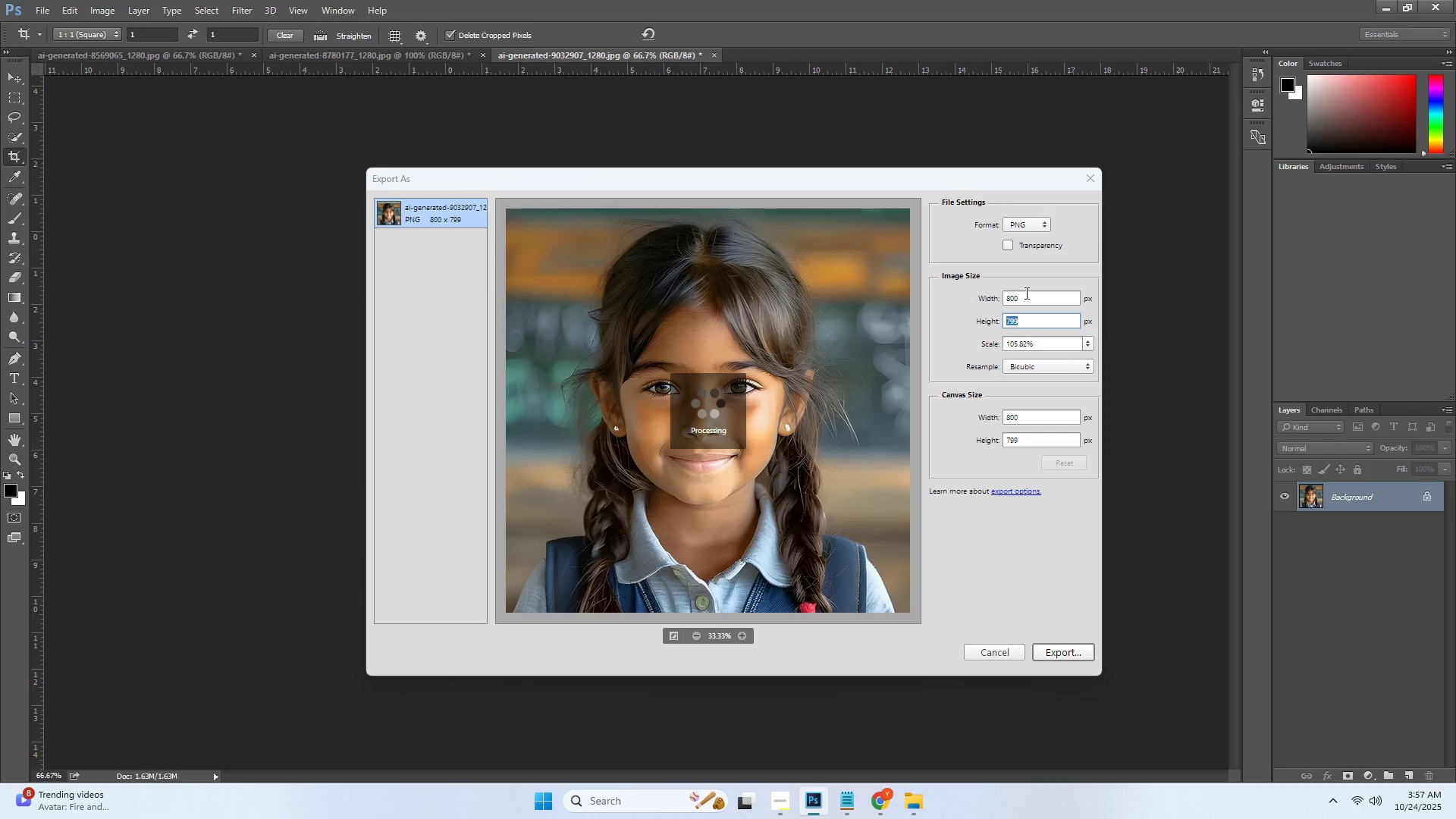 
key(Numpad8)
 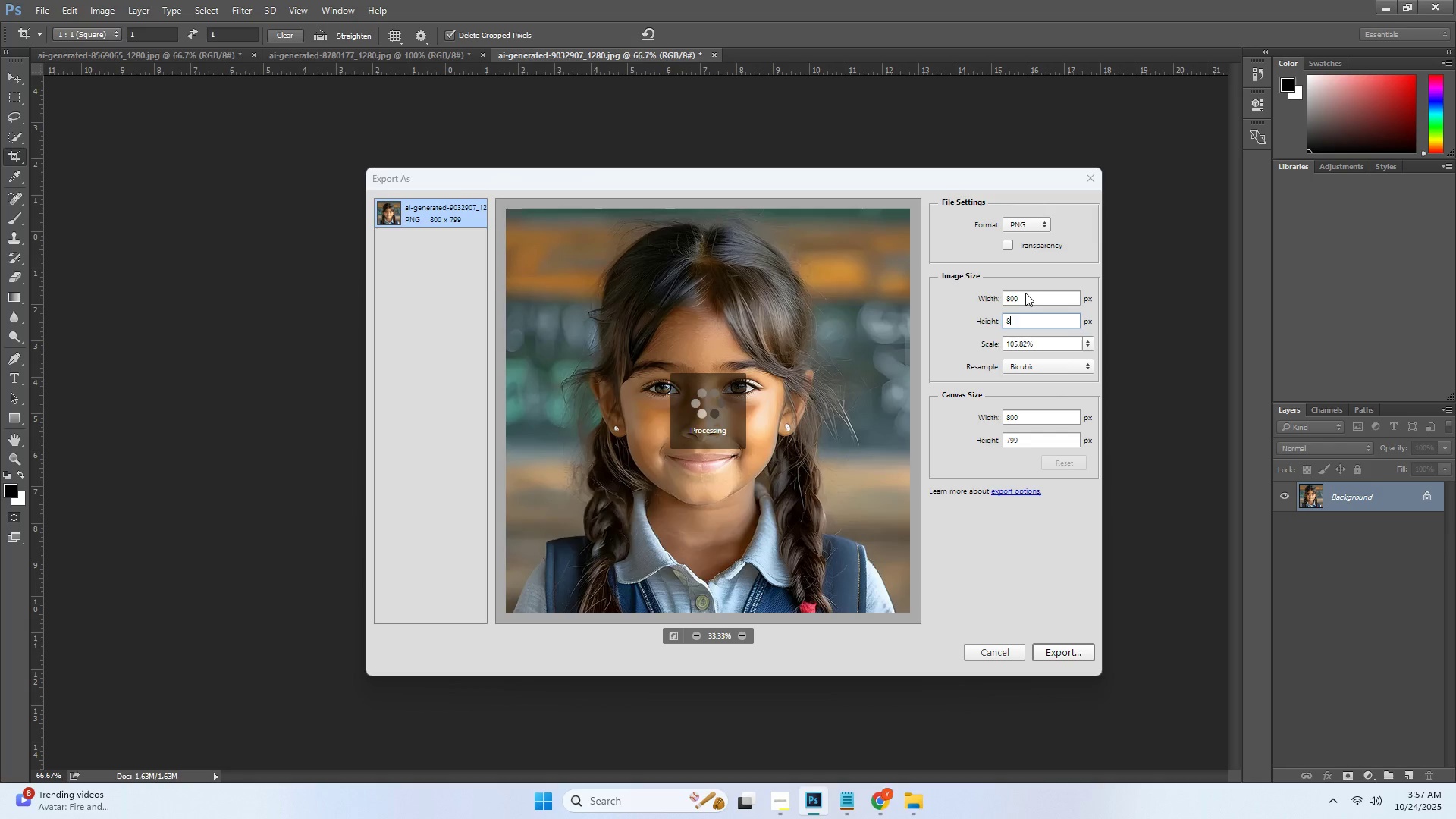 
key(Numpad0)
 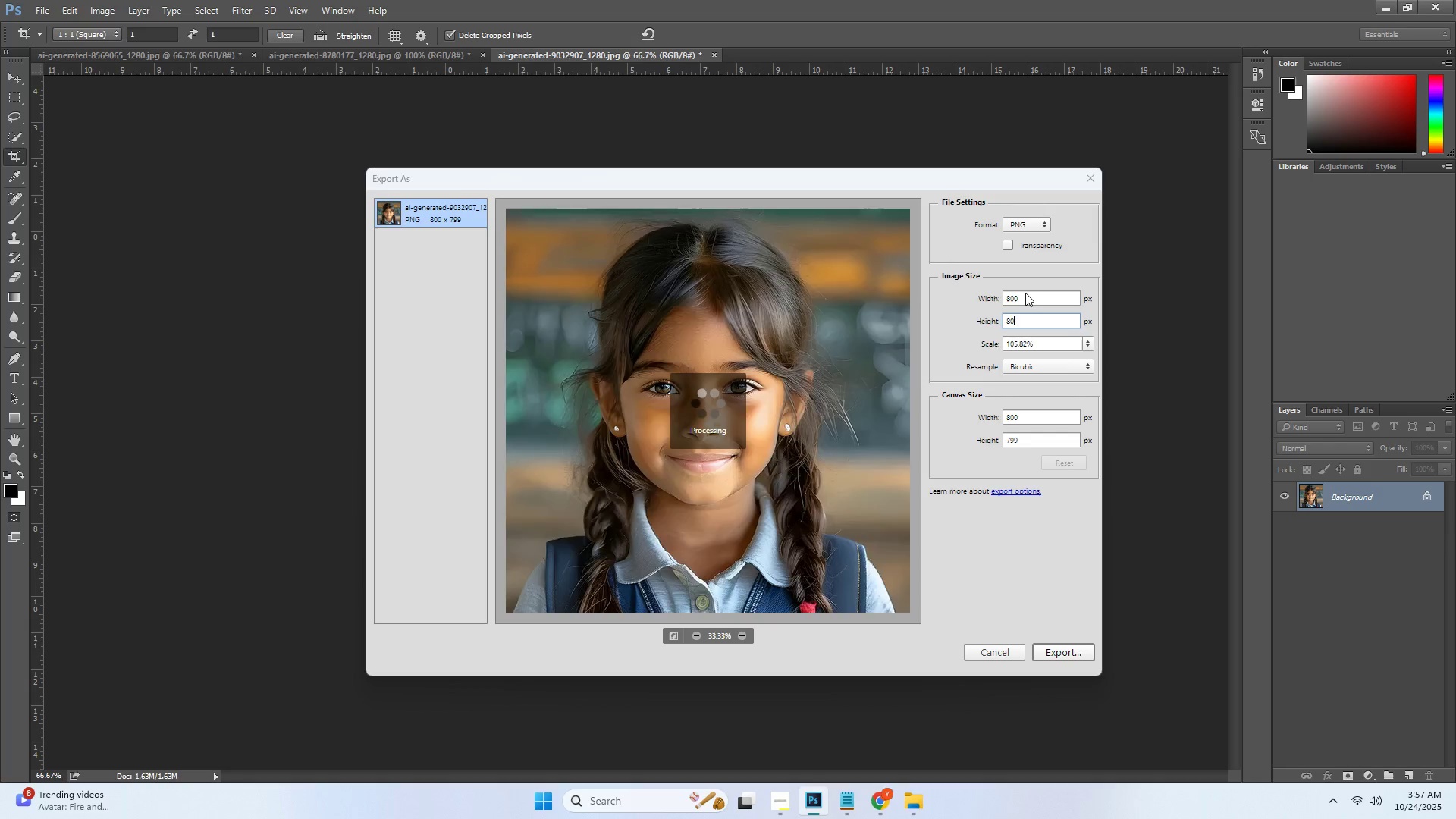 
key(Numpad0)
 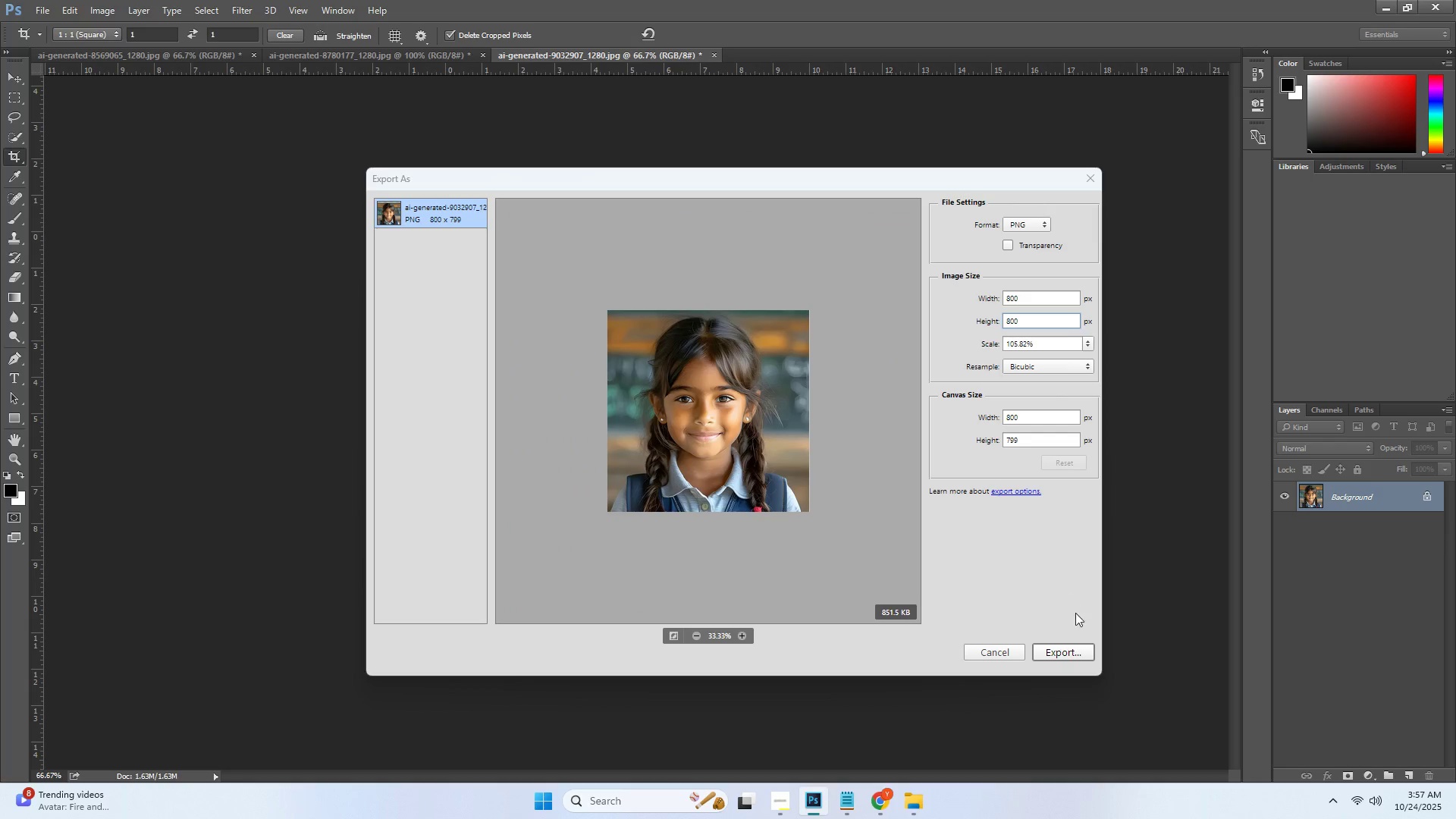 
left_click([1057, 649])
 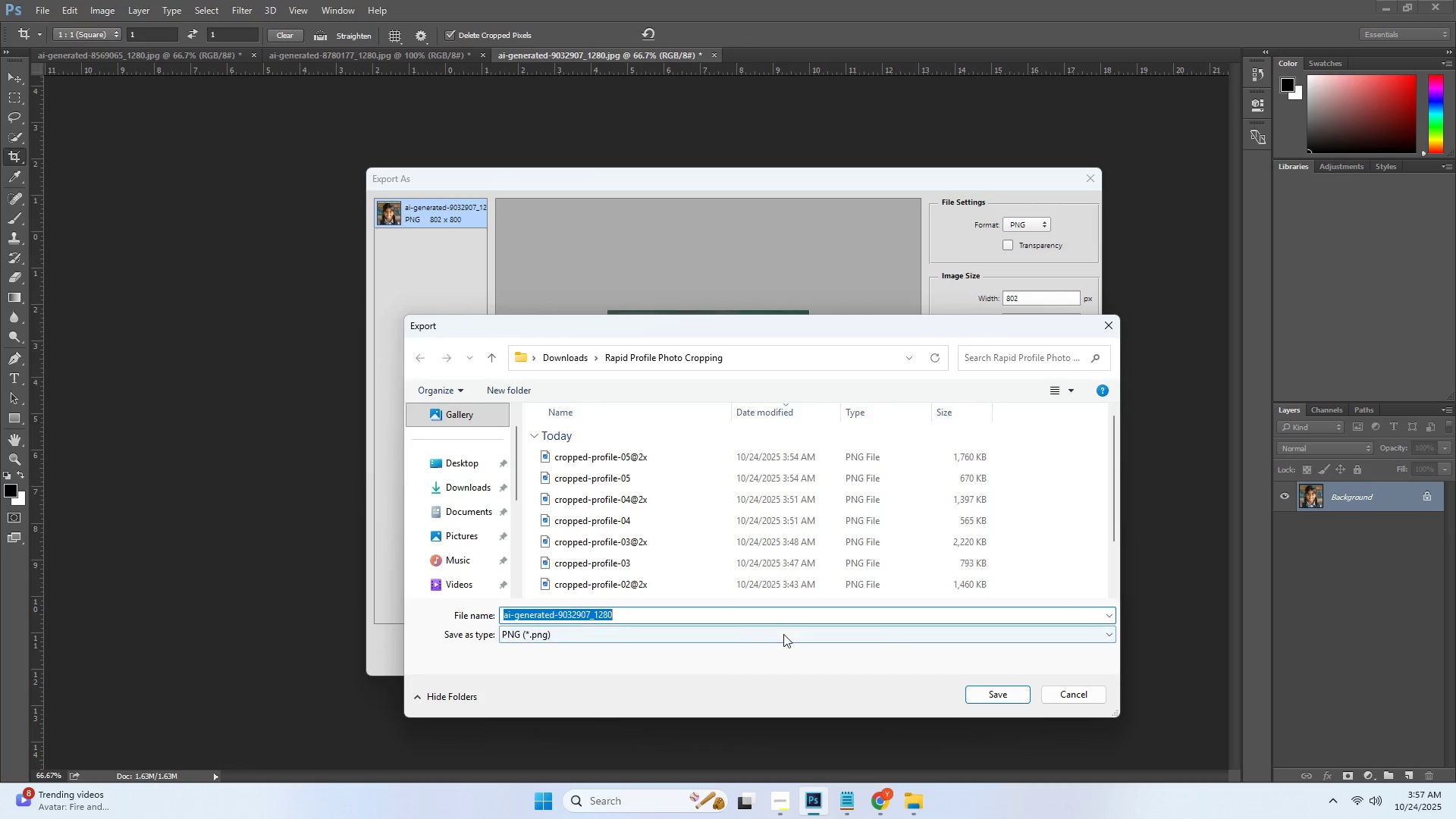 
key(Control+ControlLeft)
 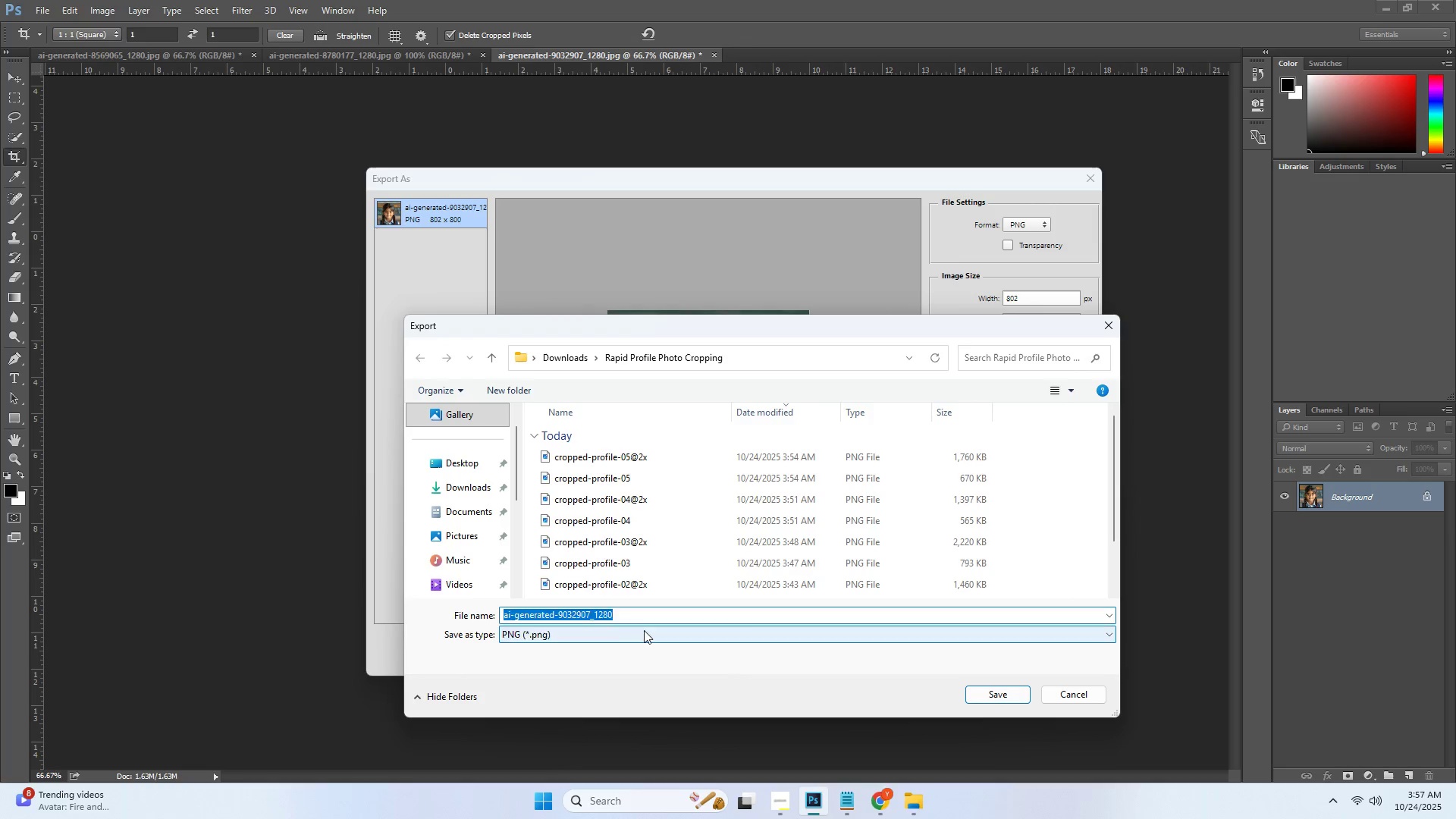 
key(Control+V)
 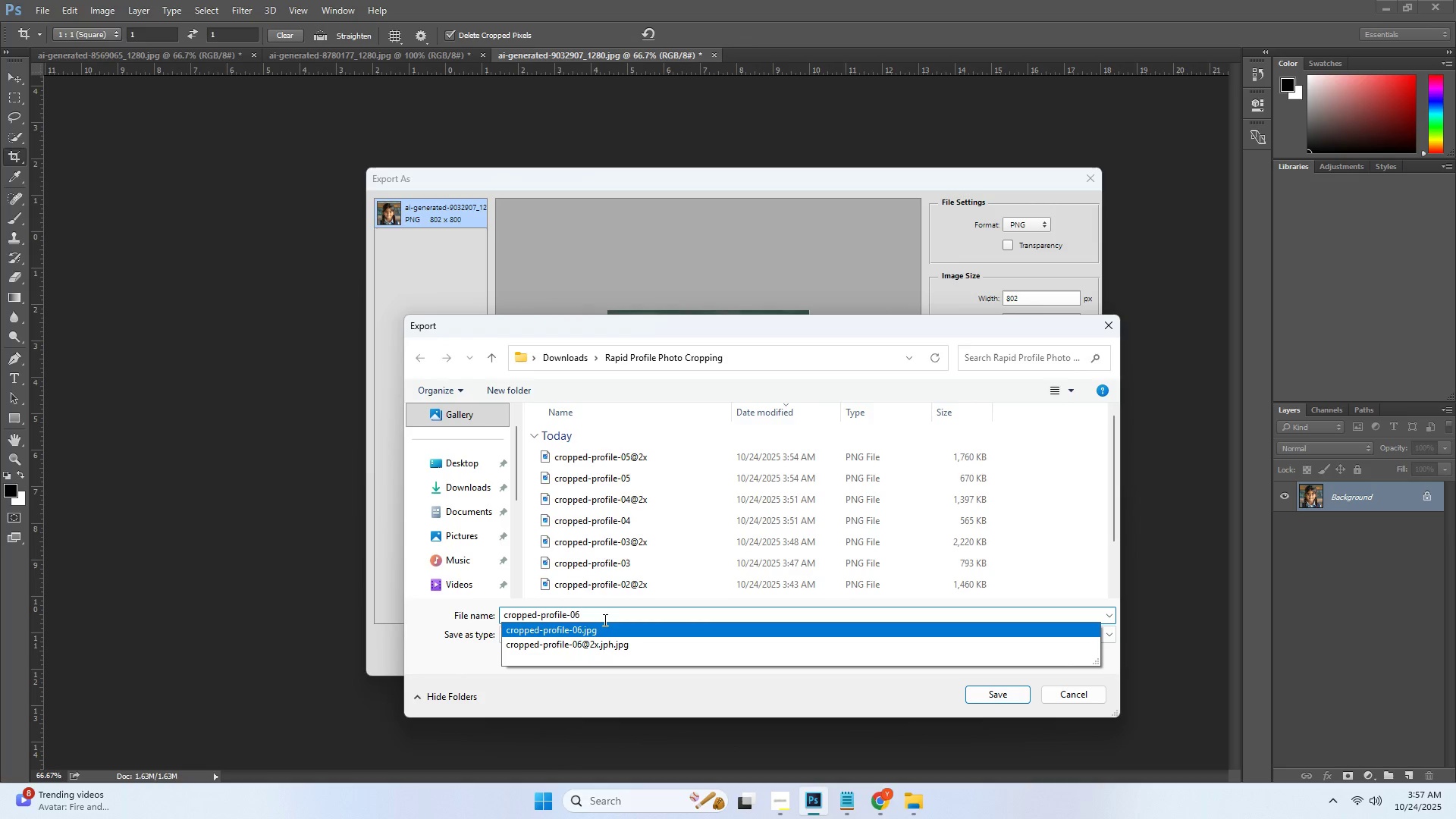 
type(.png)
 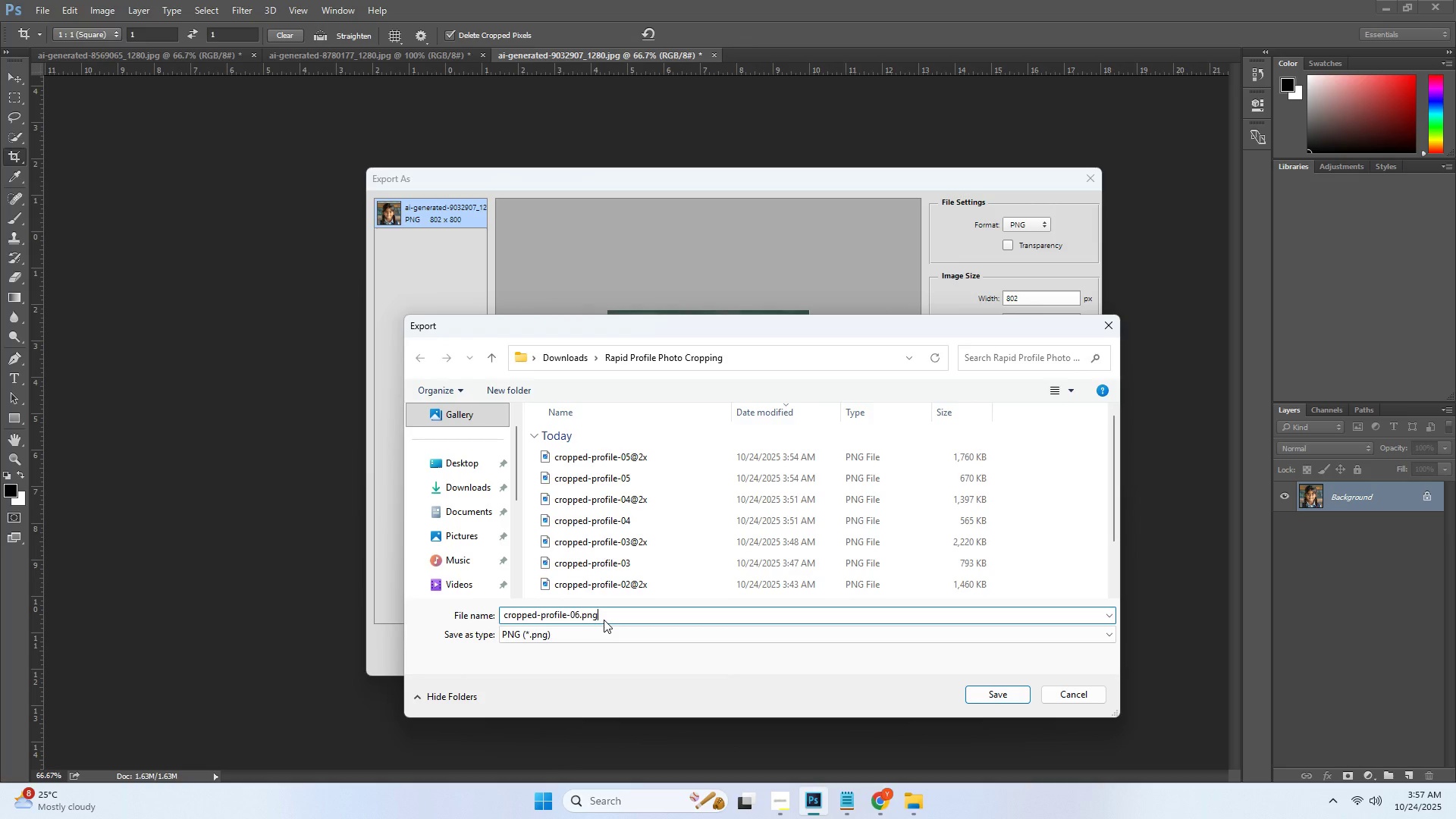 
key(Enter)
 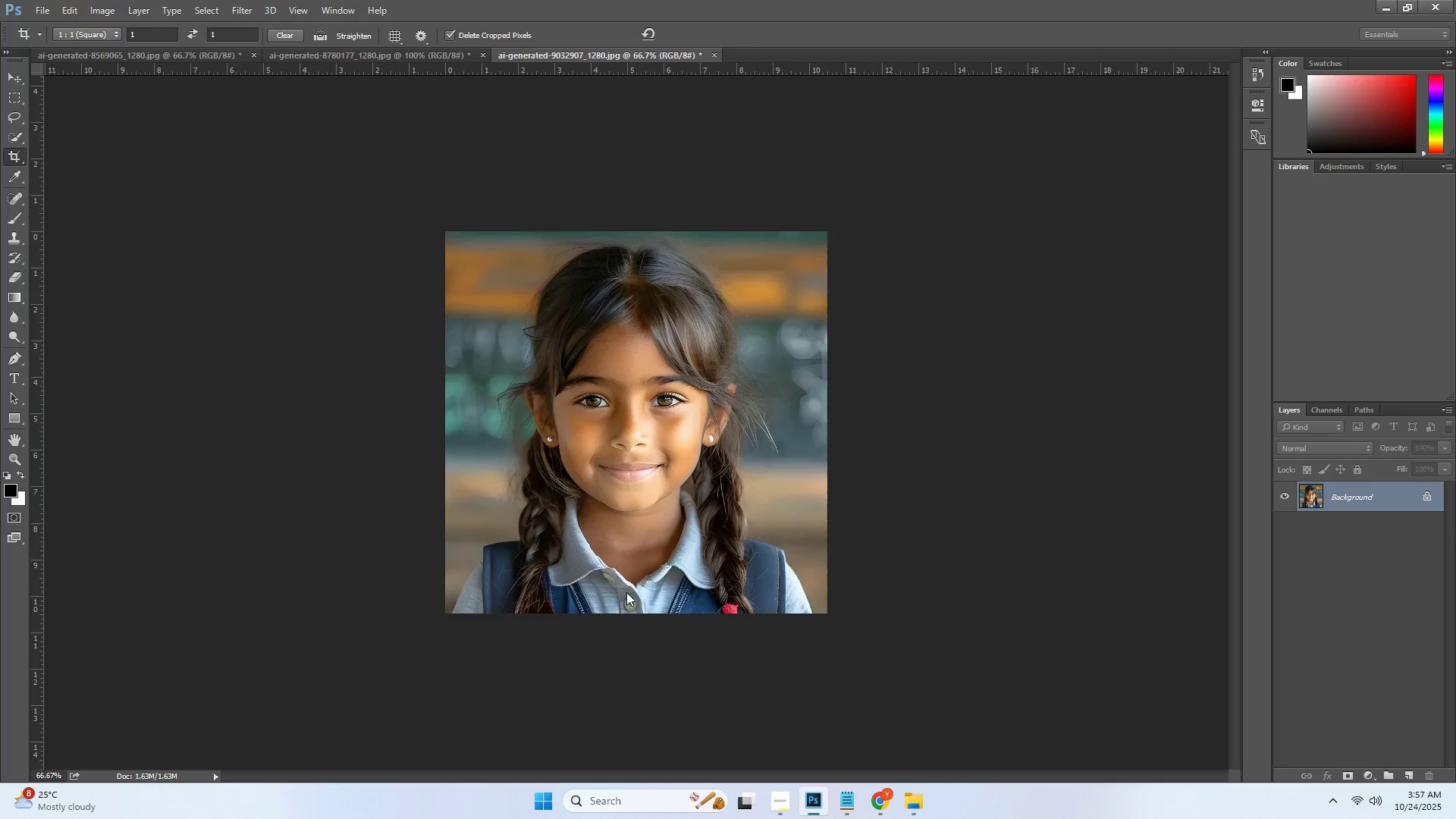 
key(Alt+Control+W)
 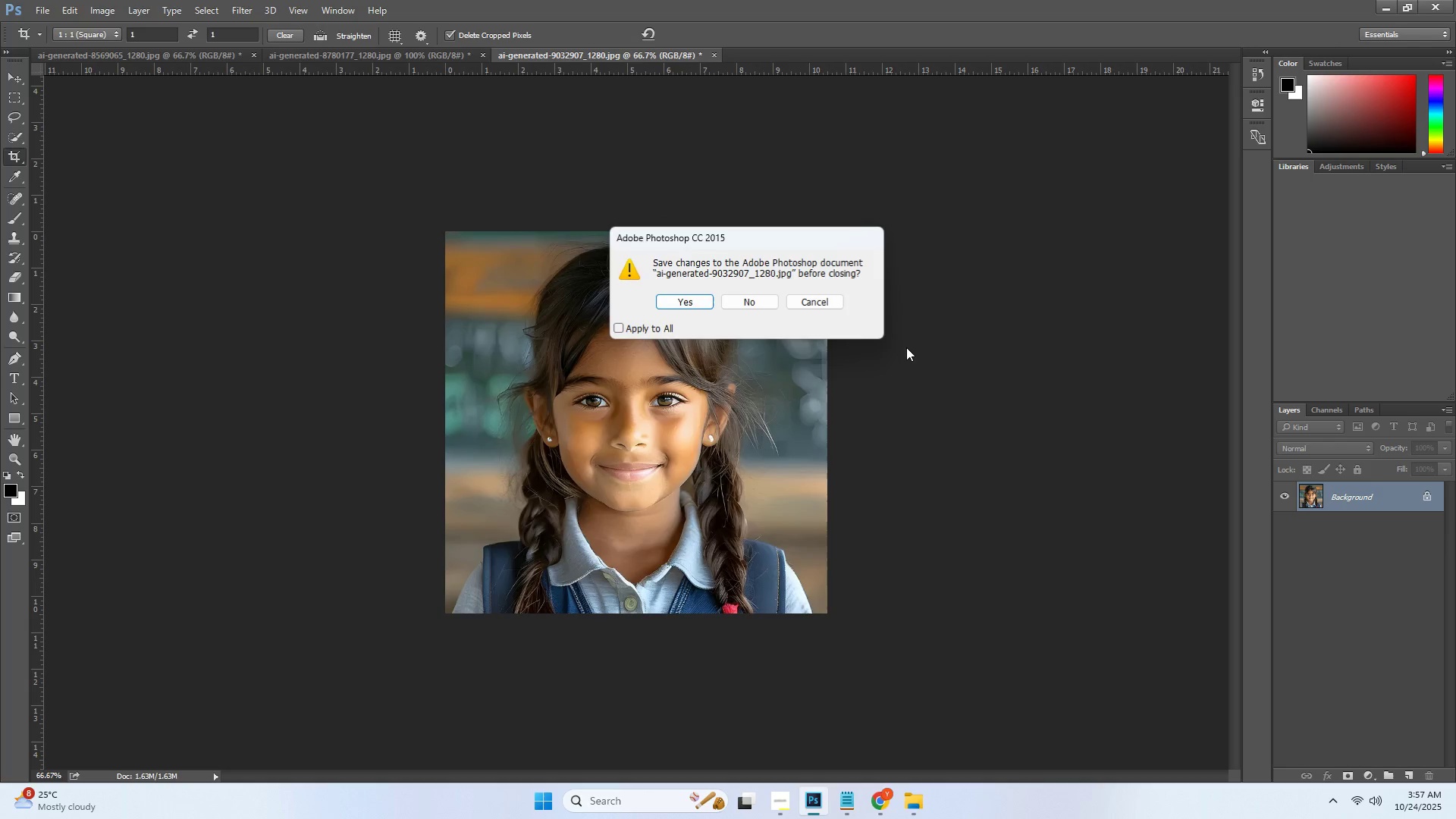 
left_click([739, 303])
 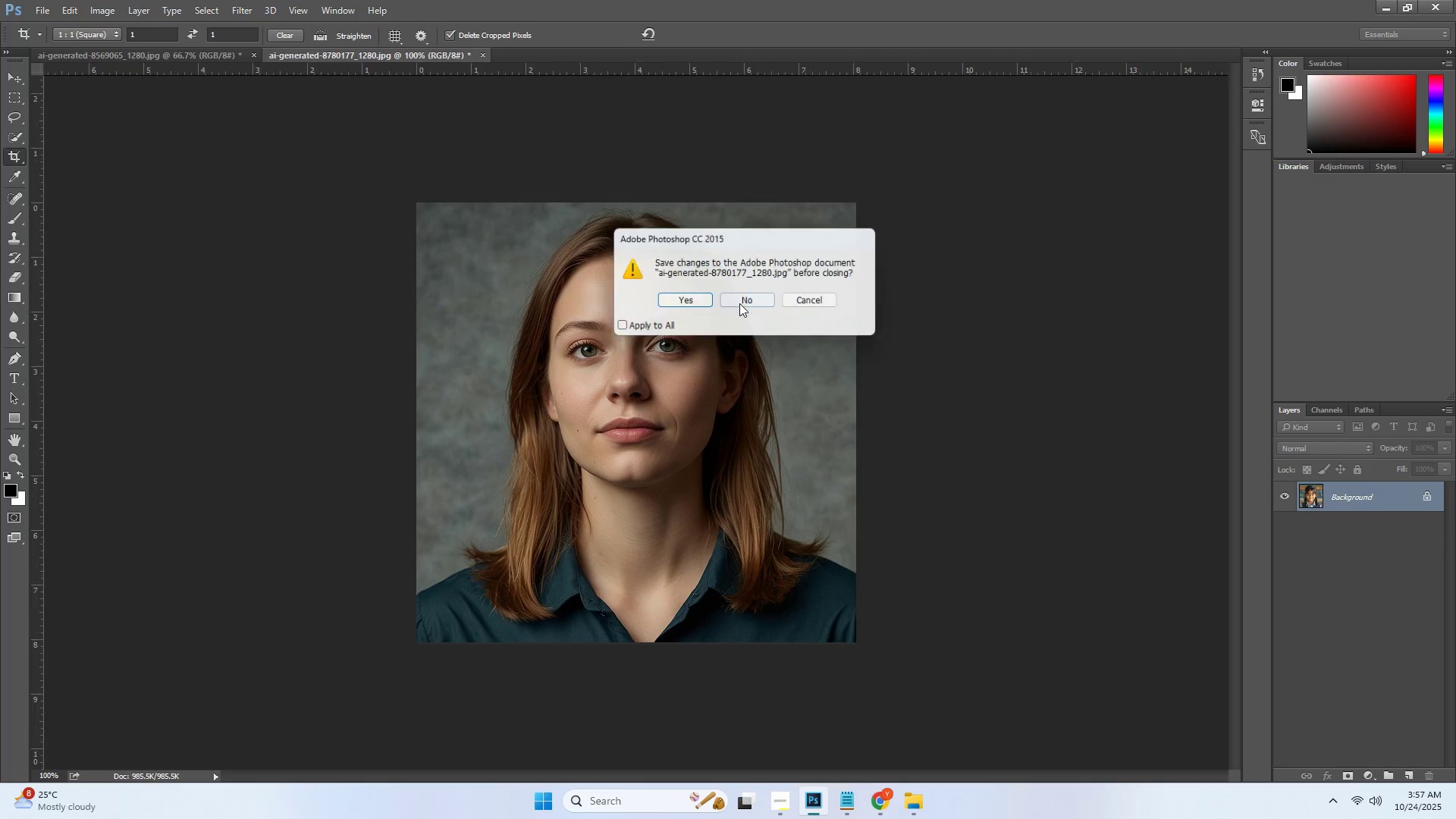 
hold_key(key=AltLeft, duration=0.31)
 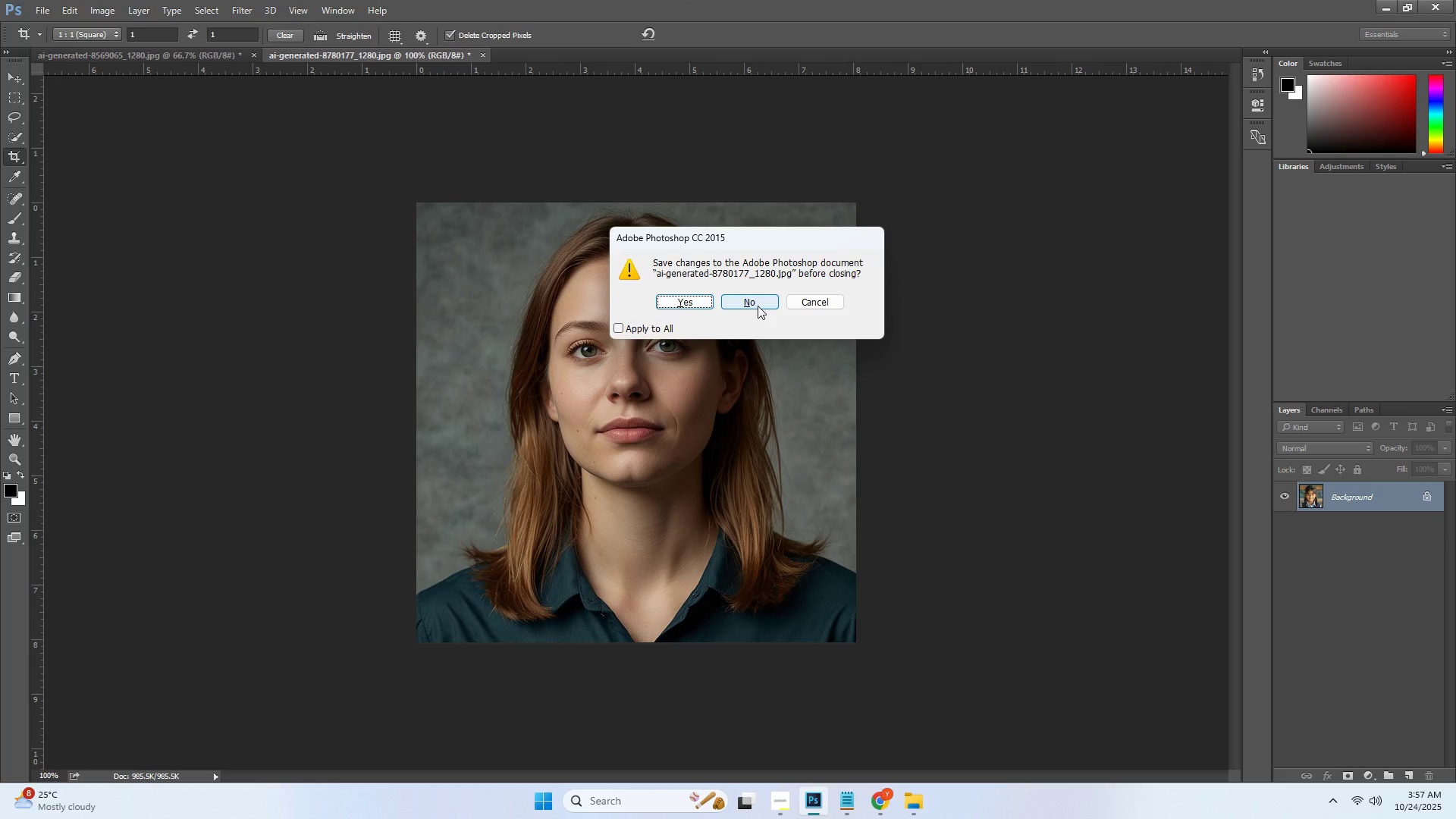 
wait(5.75)
 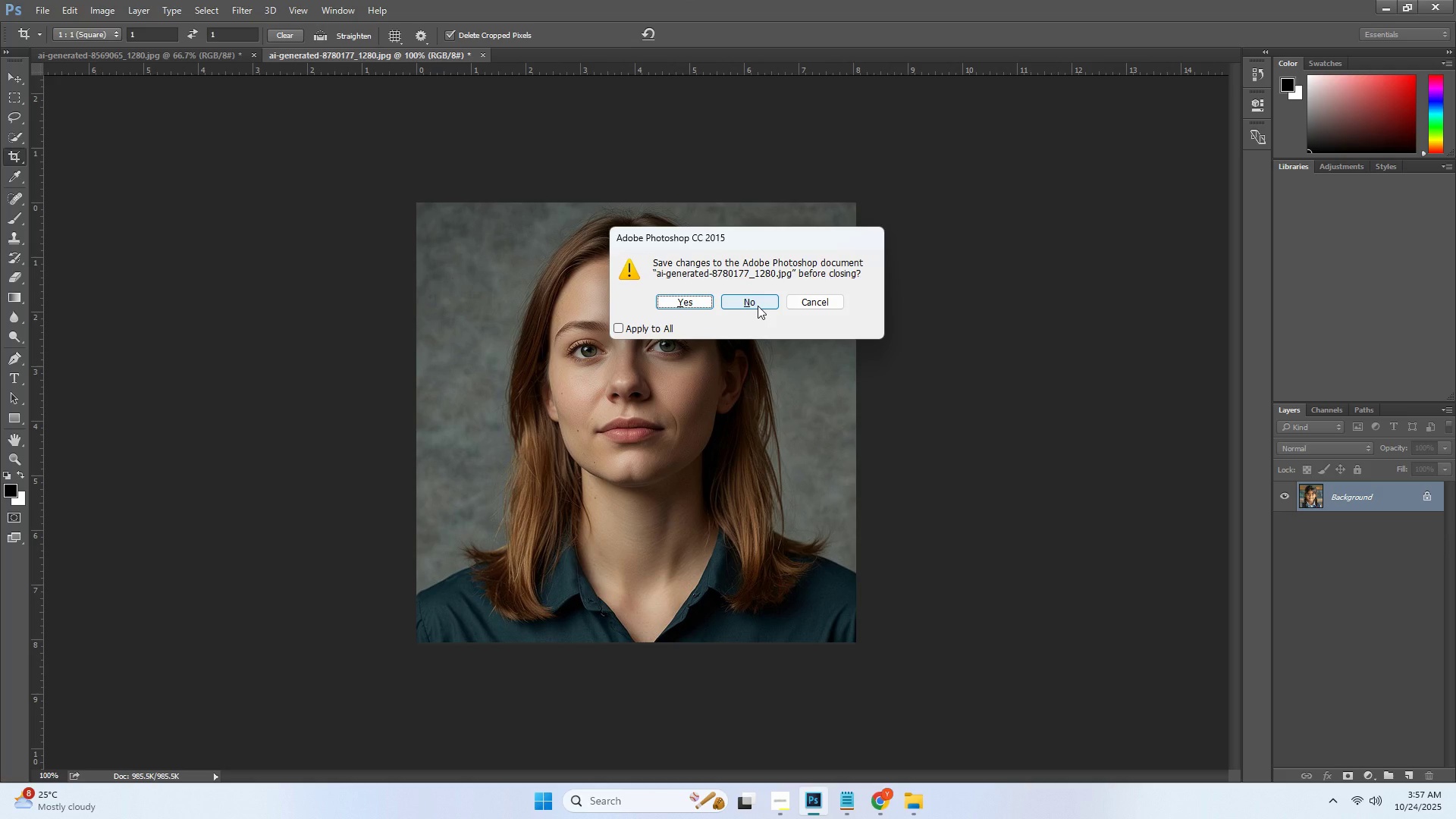 
key(Escape)
 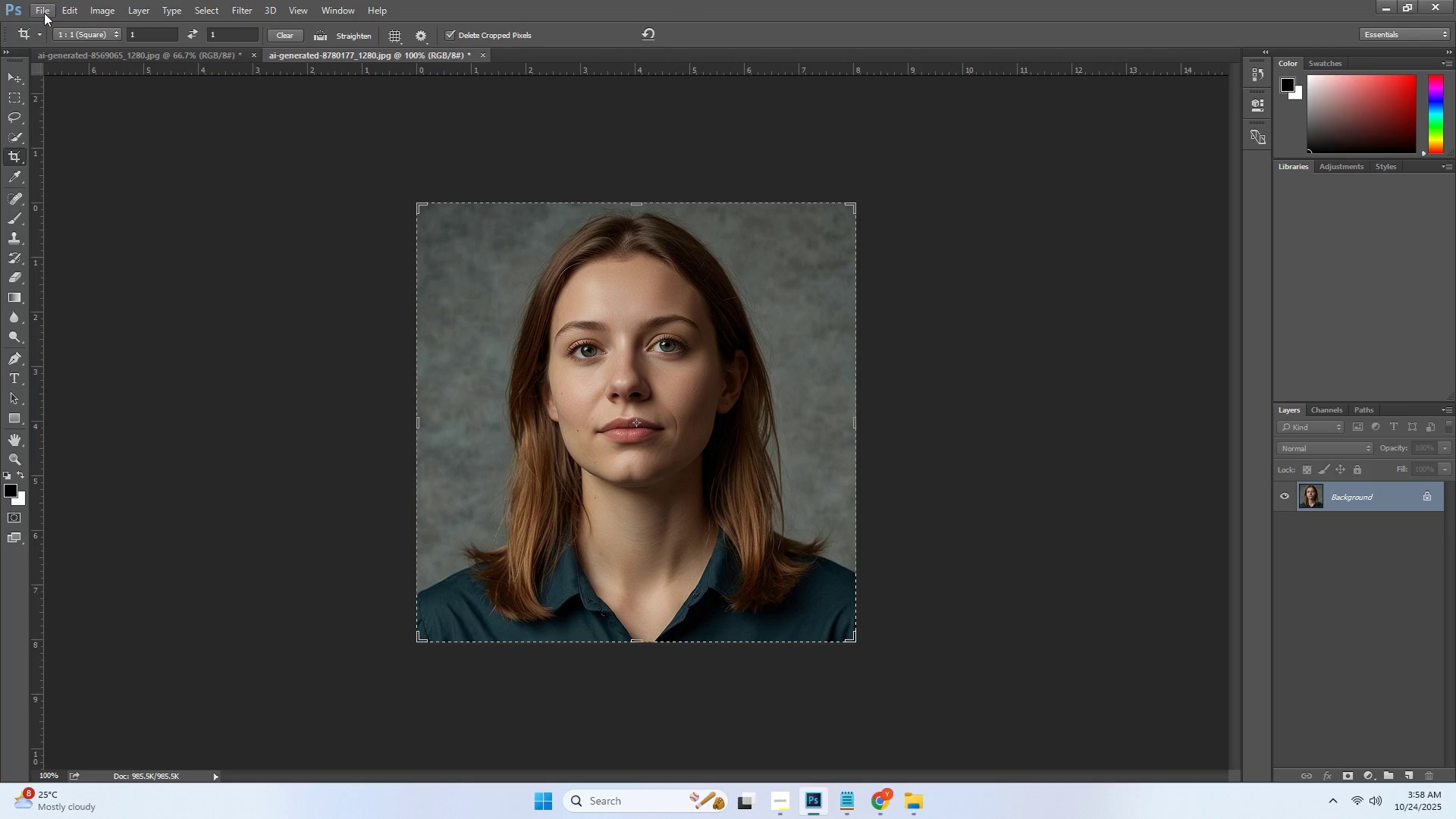 
left_click([44, 11])
 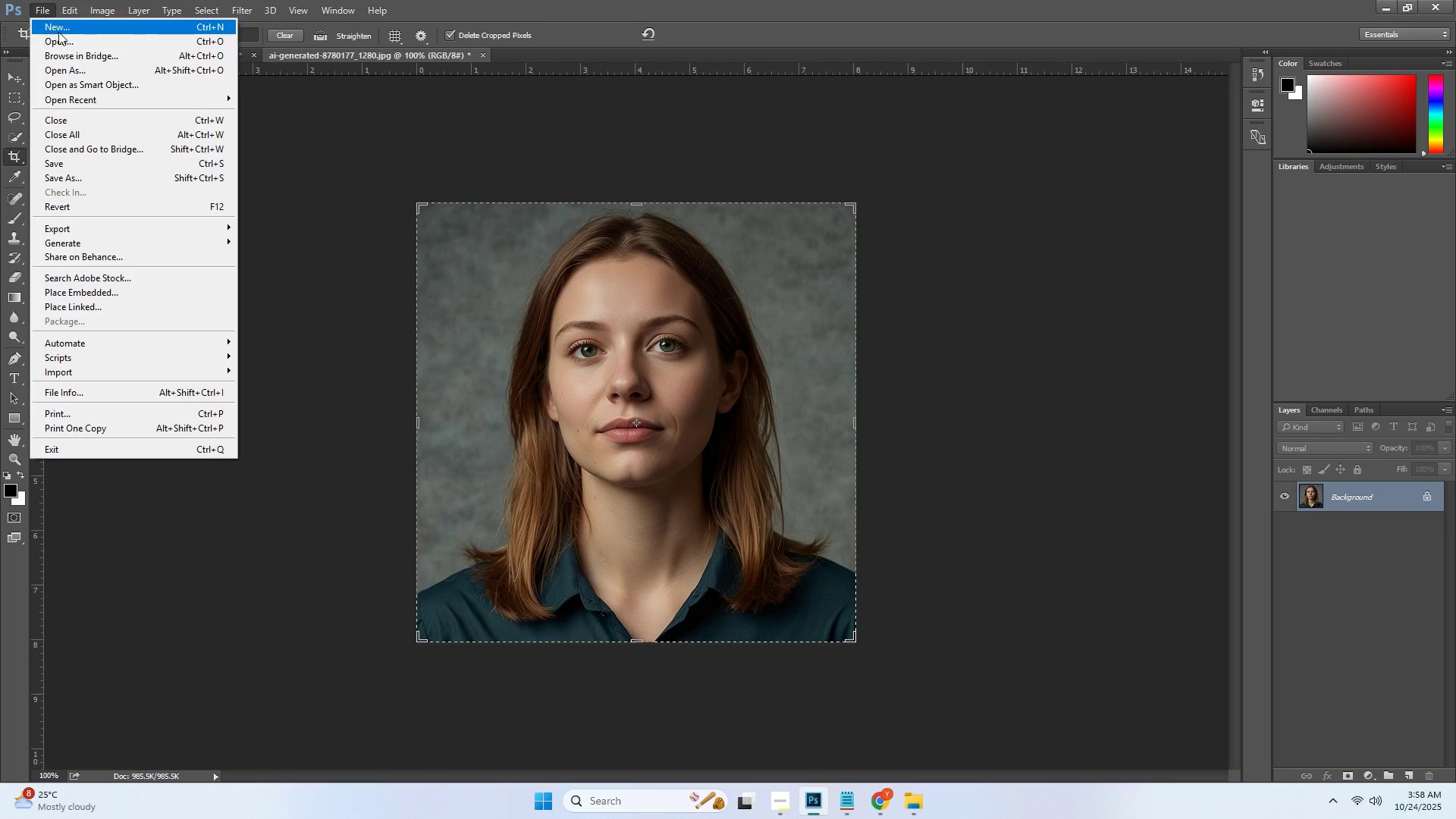 
left_click([62, 39])
 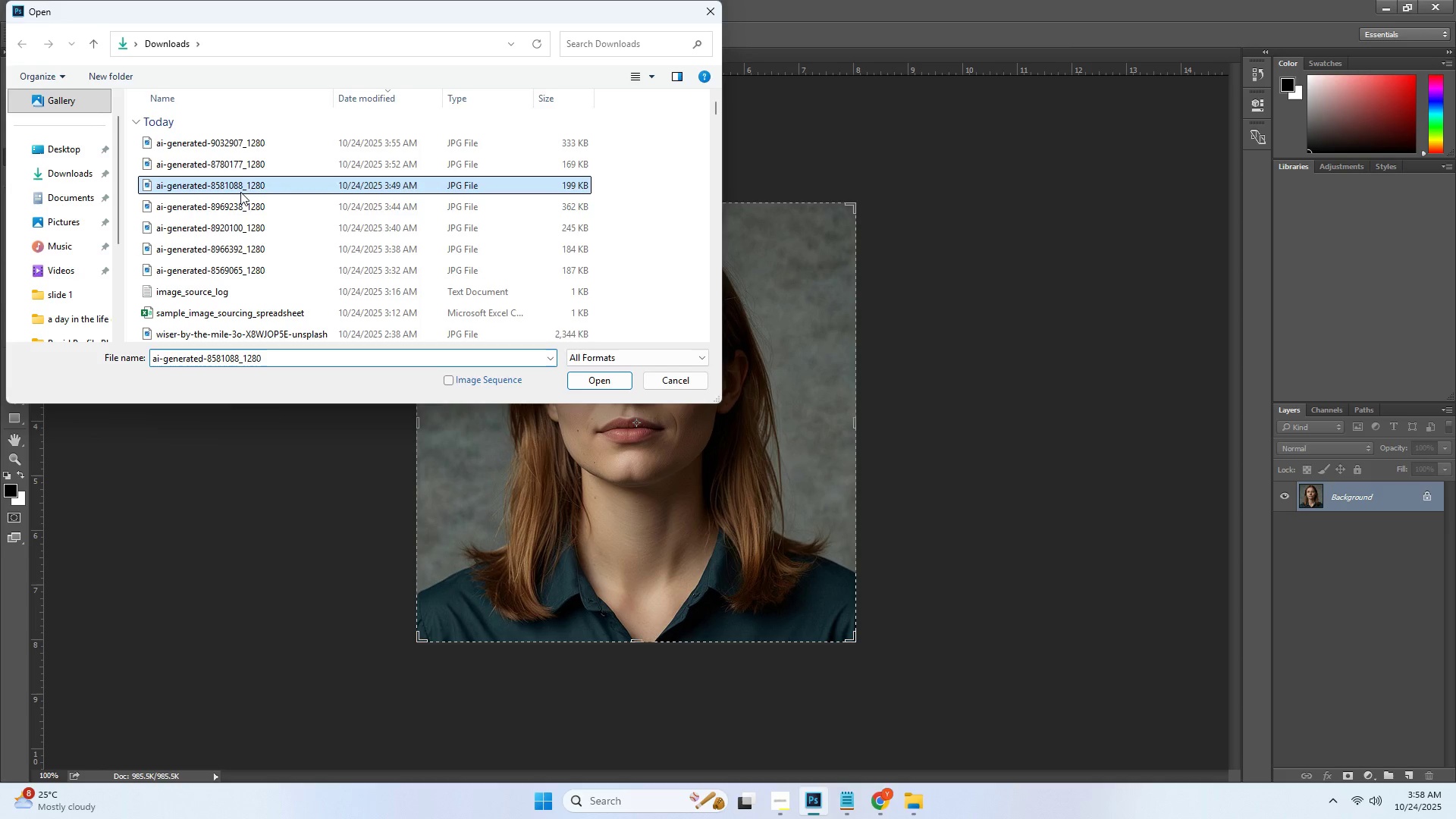 
double_click([249, 156])
 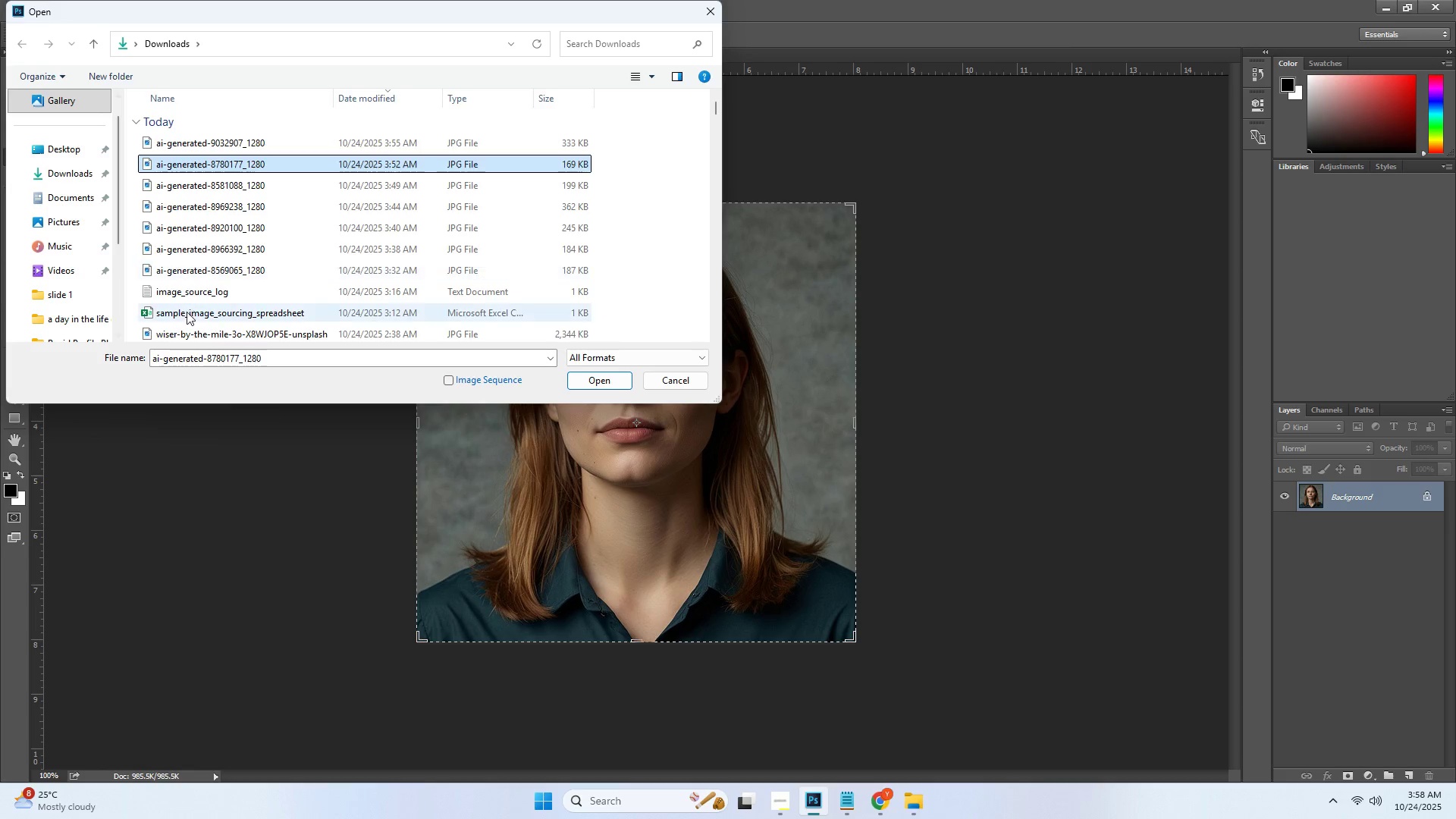 
scroll: coordinate [202, 294], scroll_direction: down, amount: 2.0
 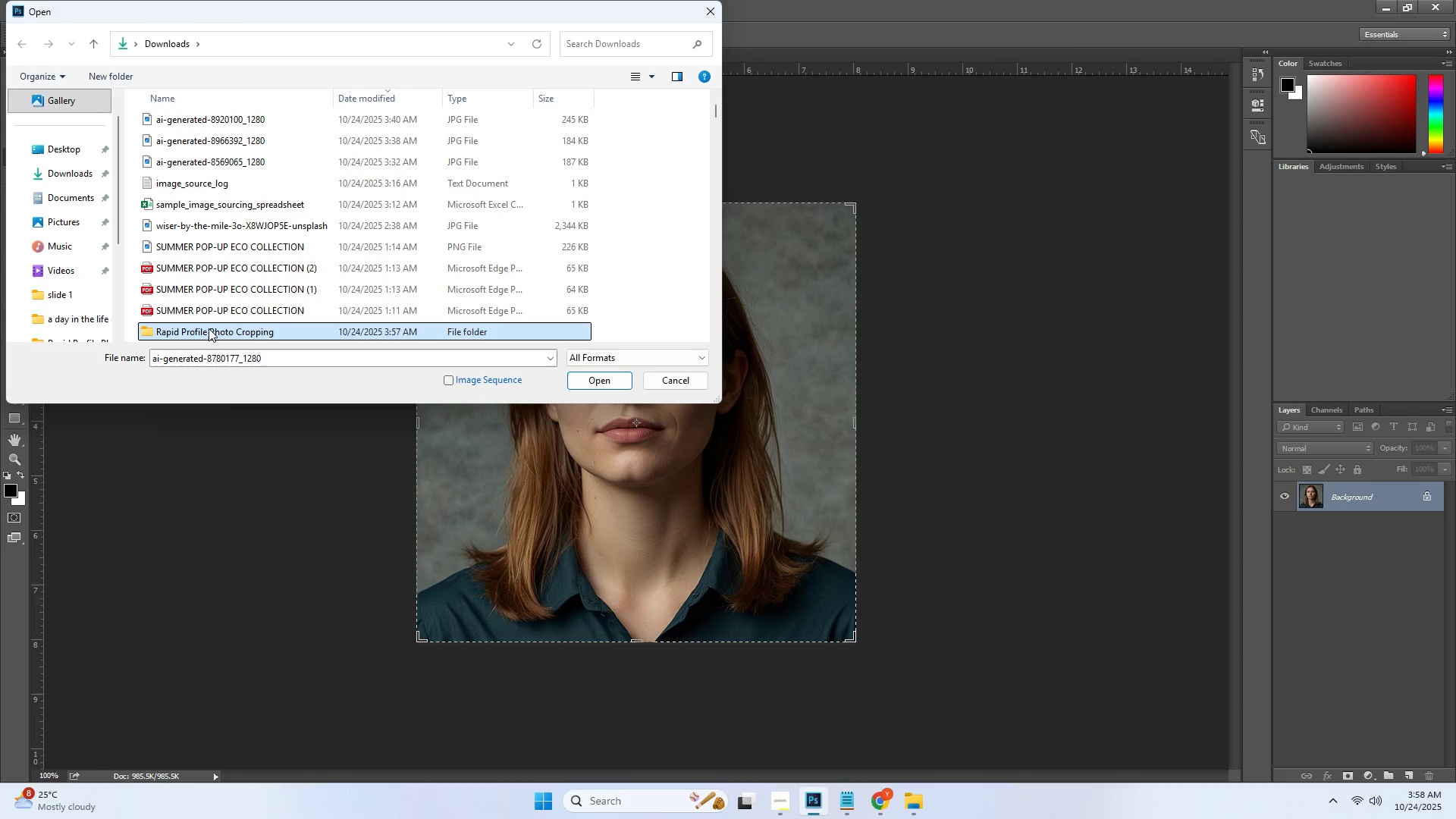 
double_click([209, 328])
 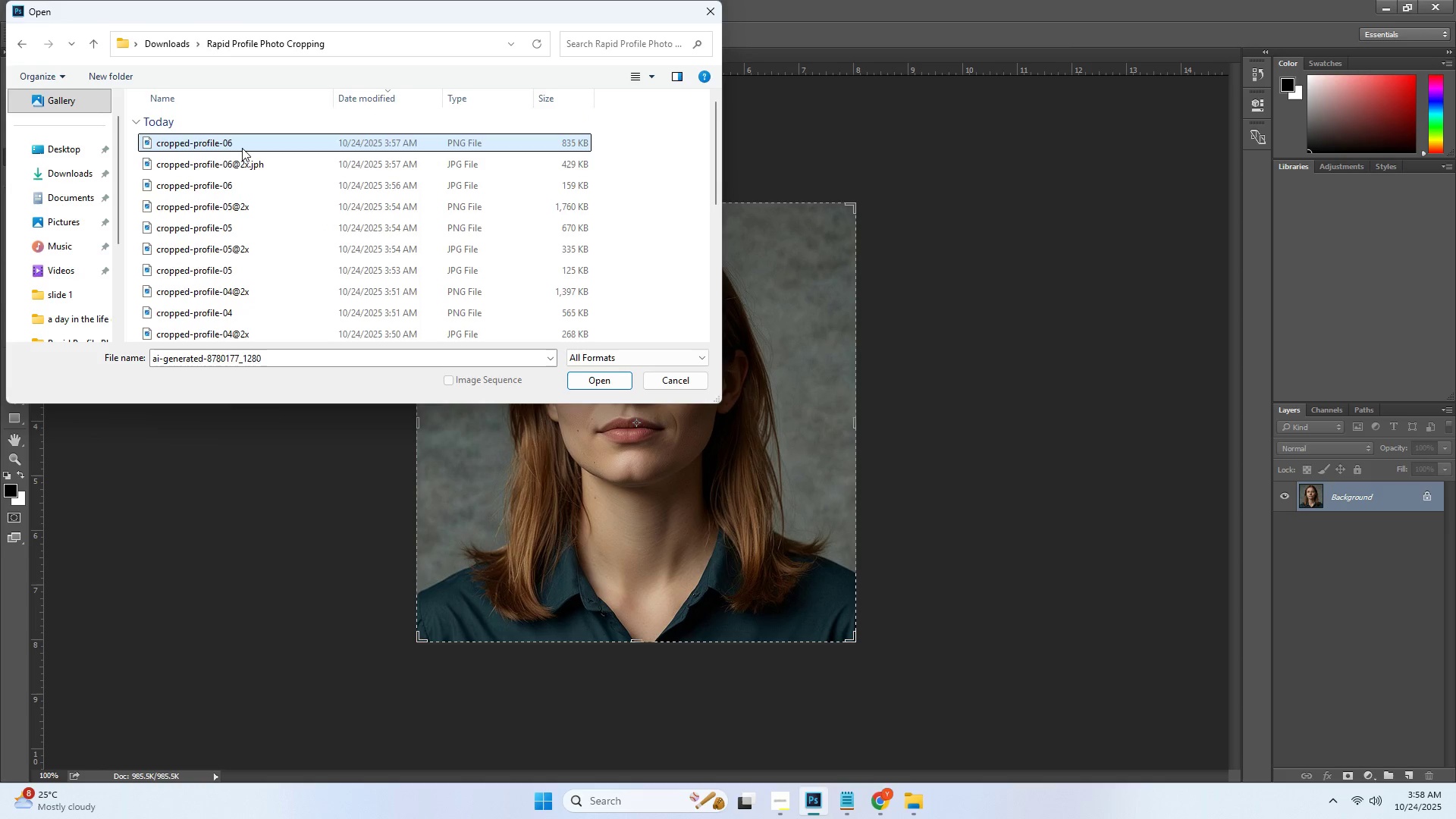 
triple_click([242, 148])
 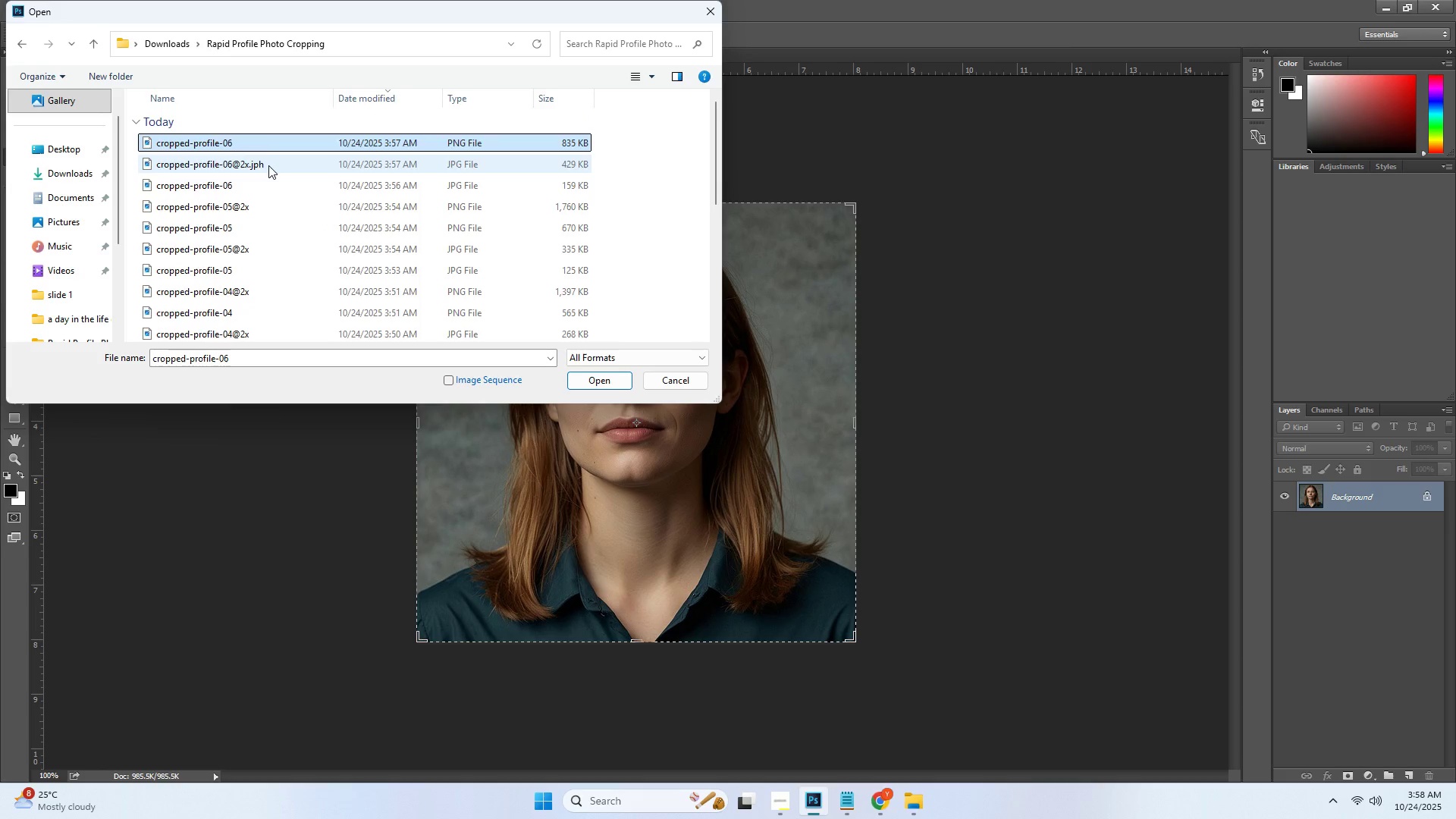 
right_click([268, 165])
 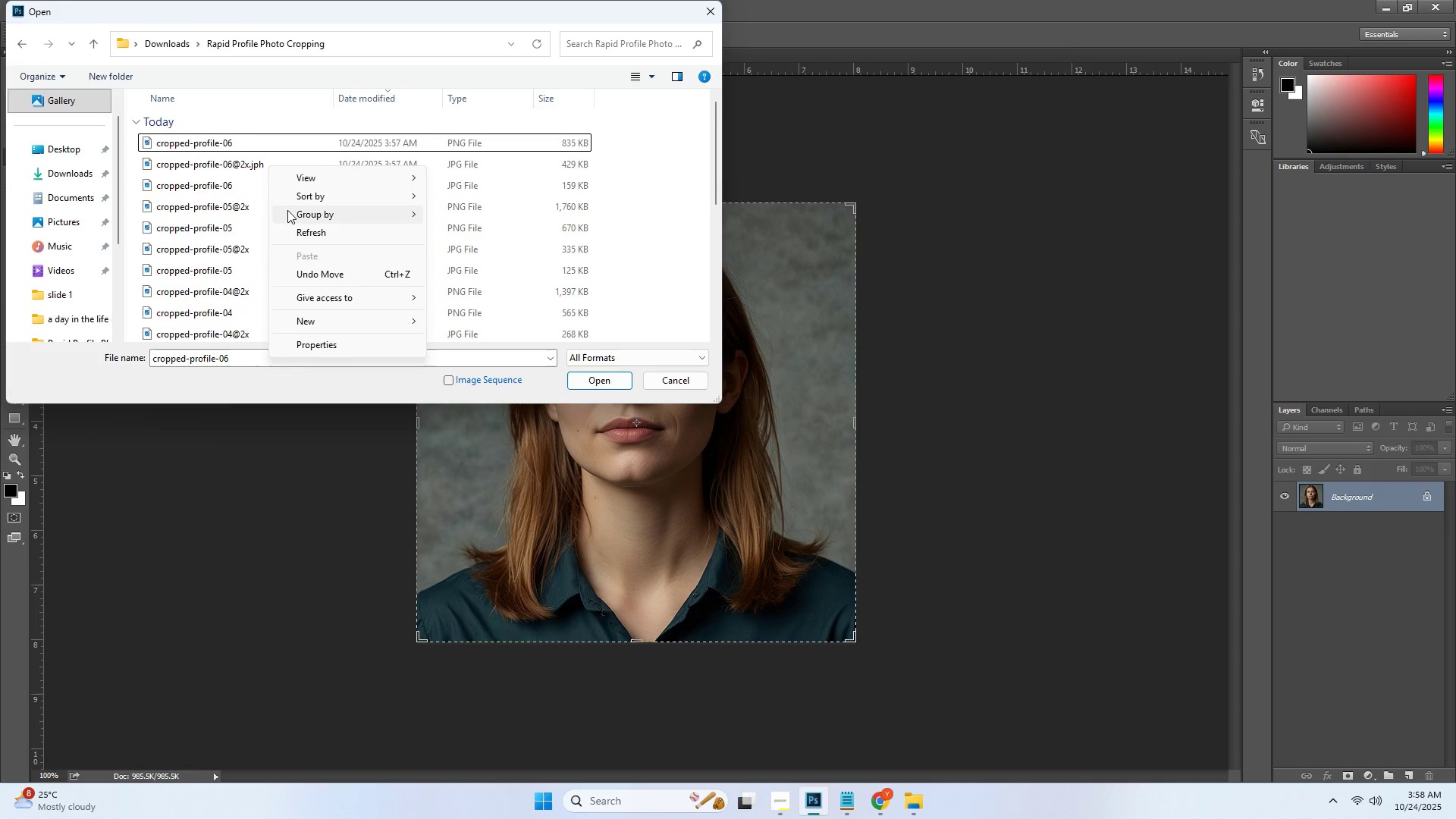 
left_click([243, 166])
 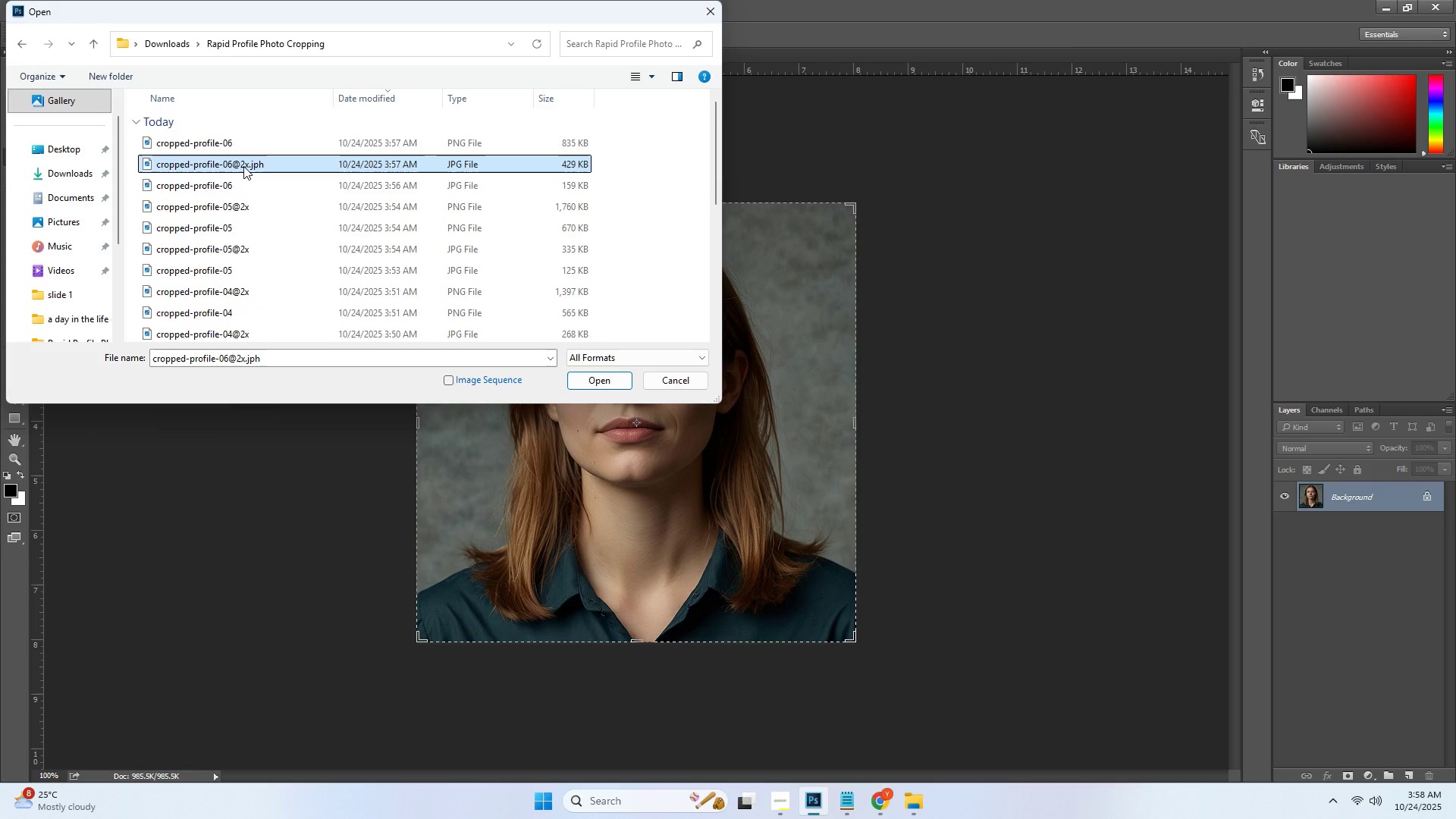 
right_click([243, 166])
 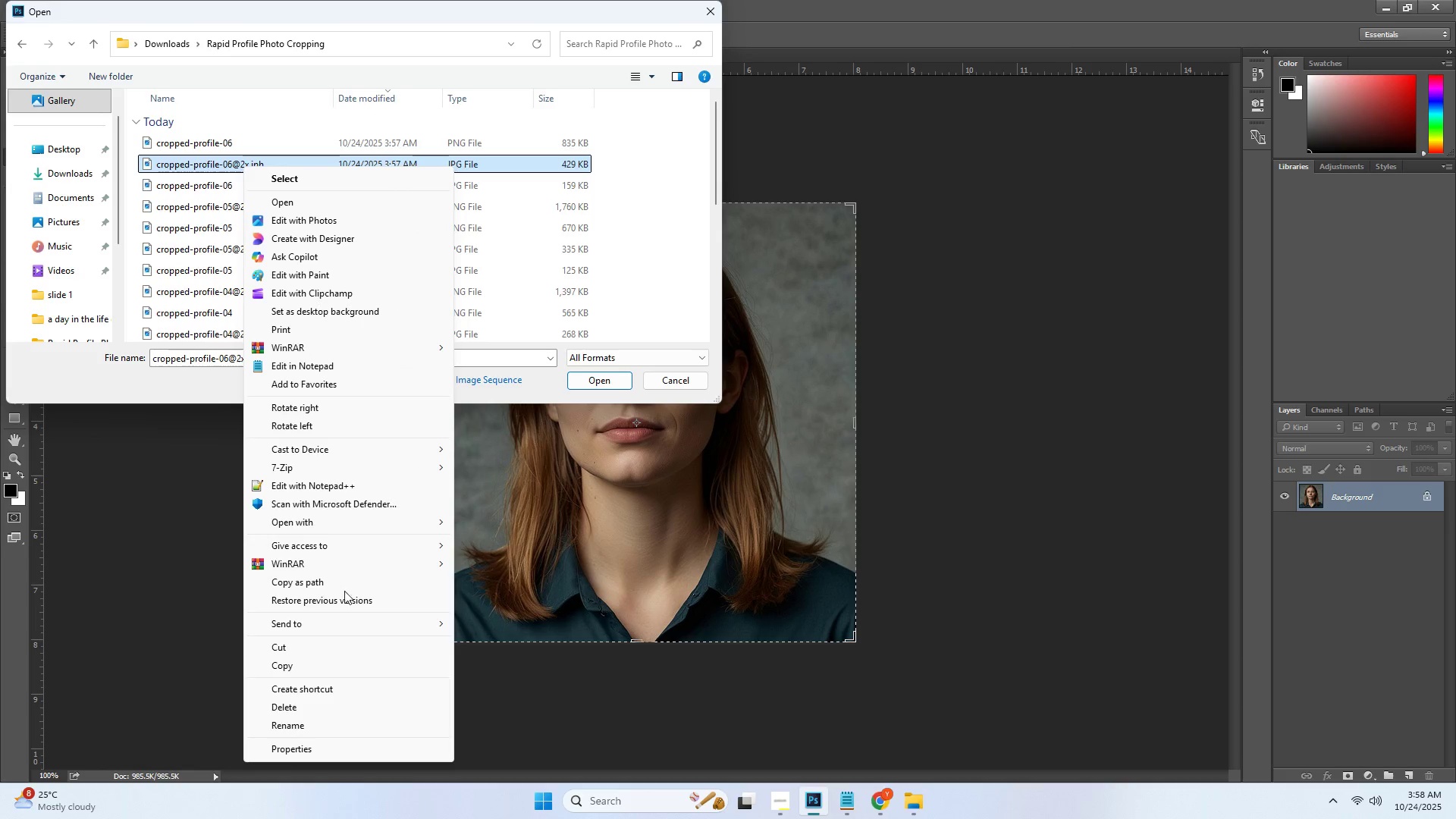 
left_click([342, 723])
 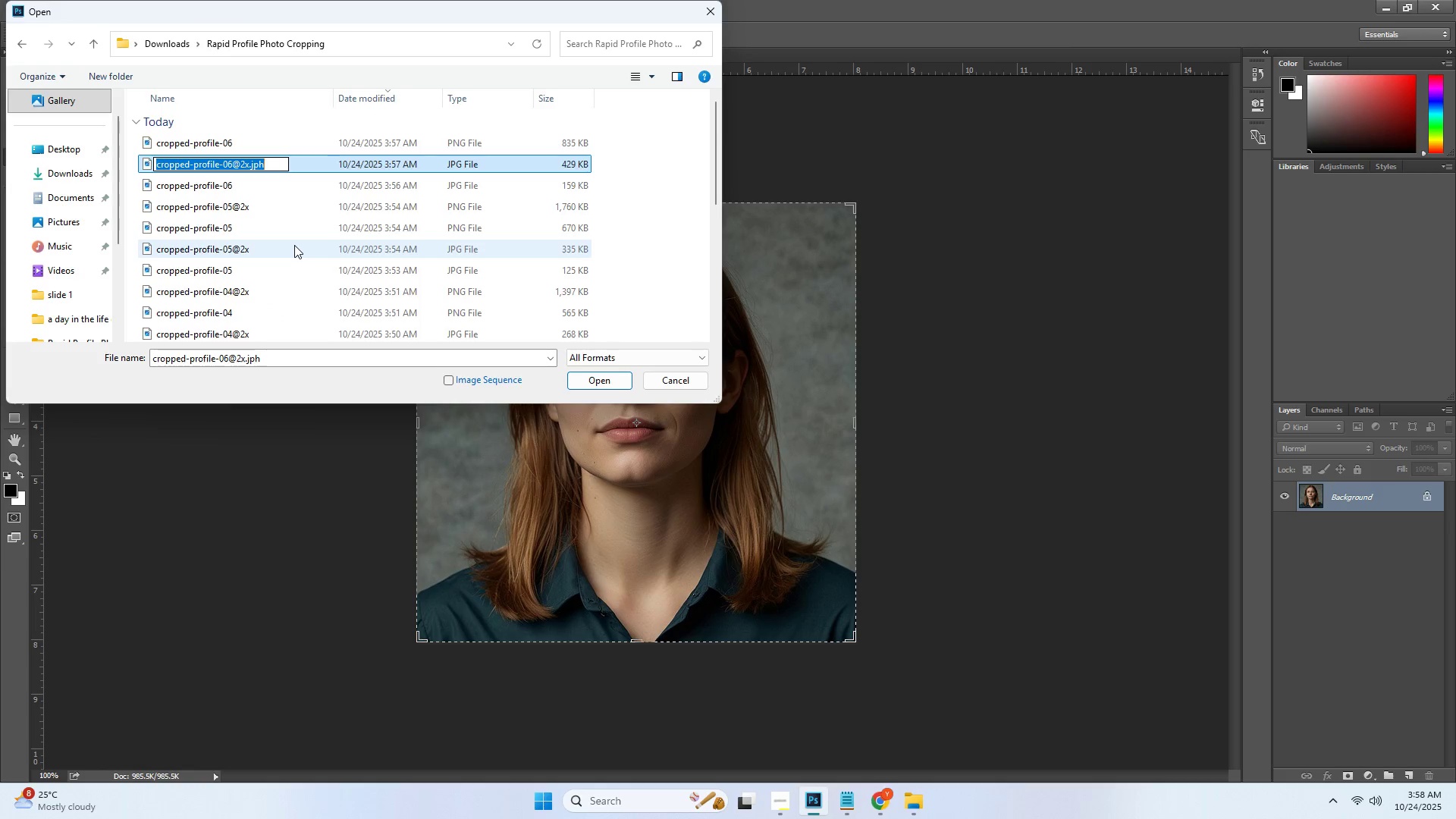 
key(ArrowRight)
 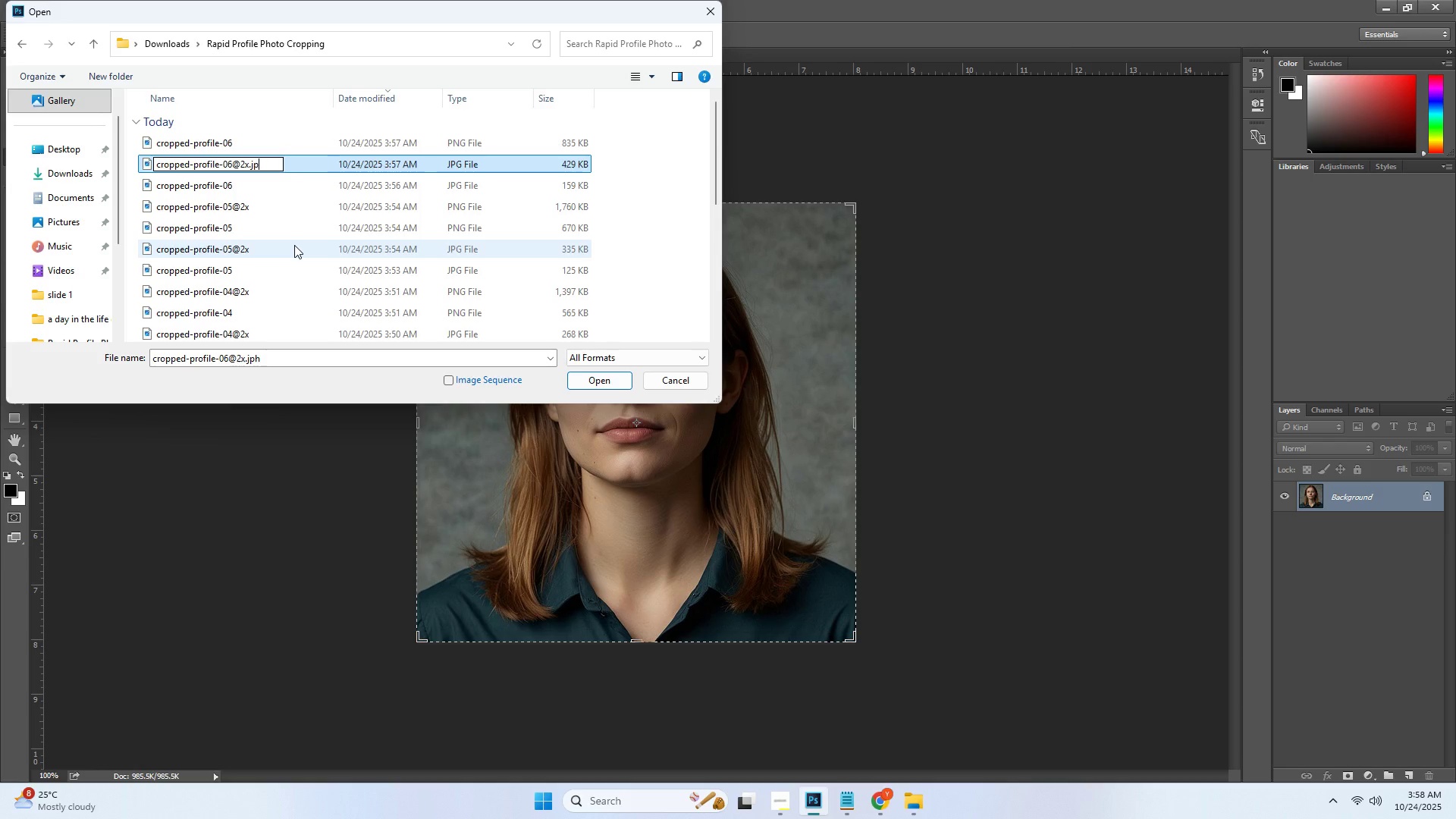 
key(Backspace)
 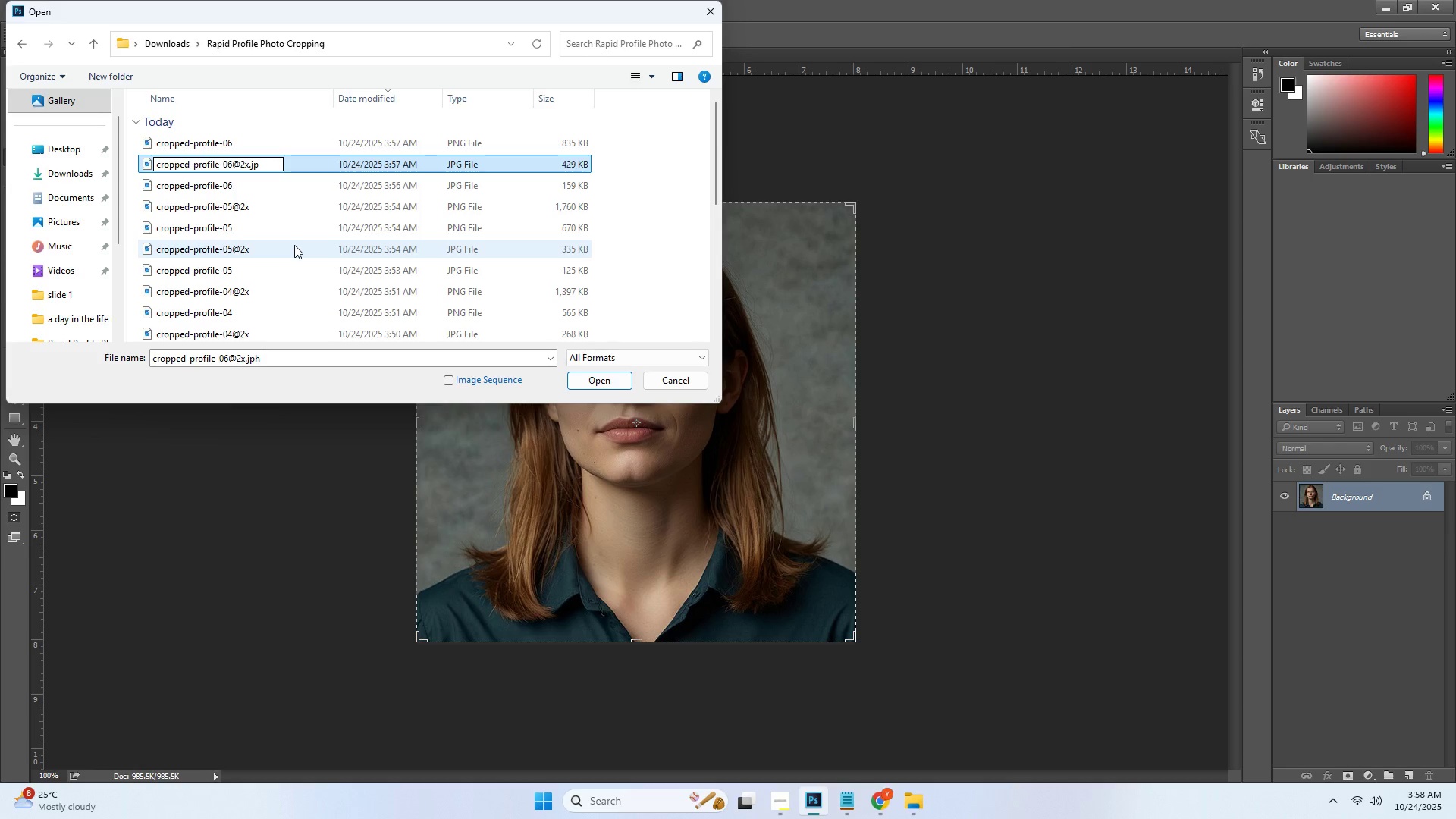 
key(G)
 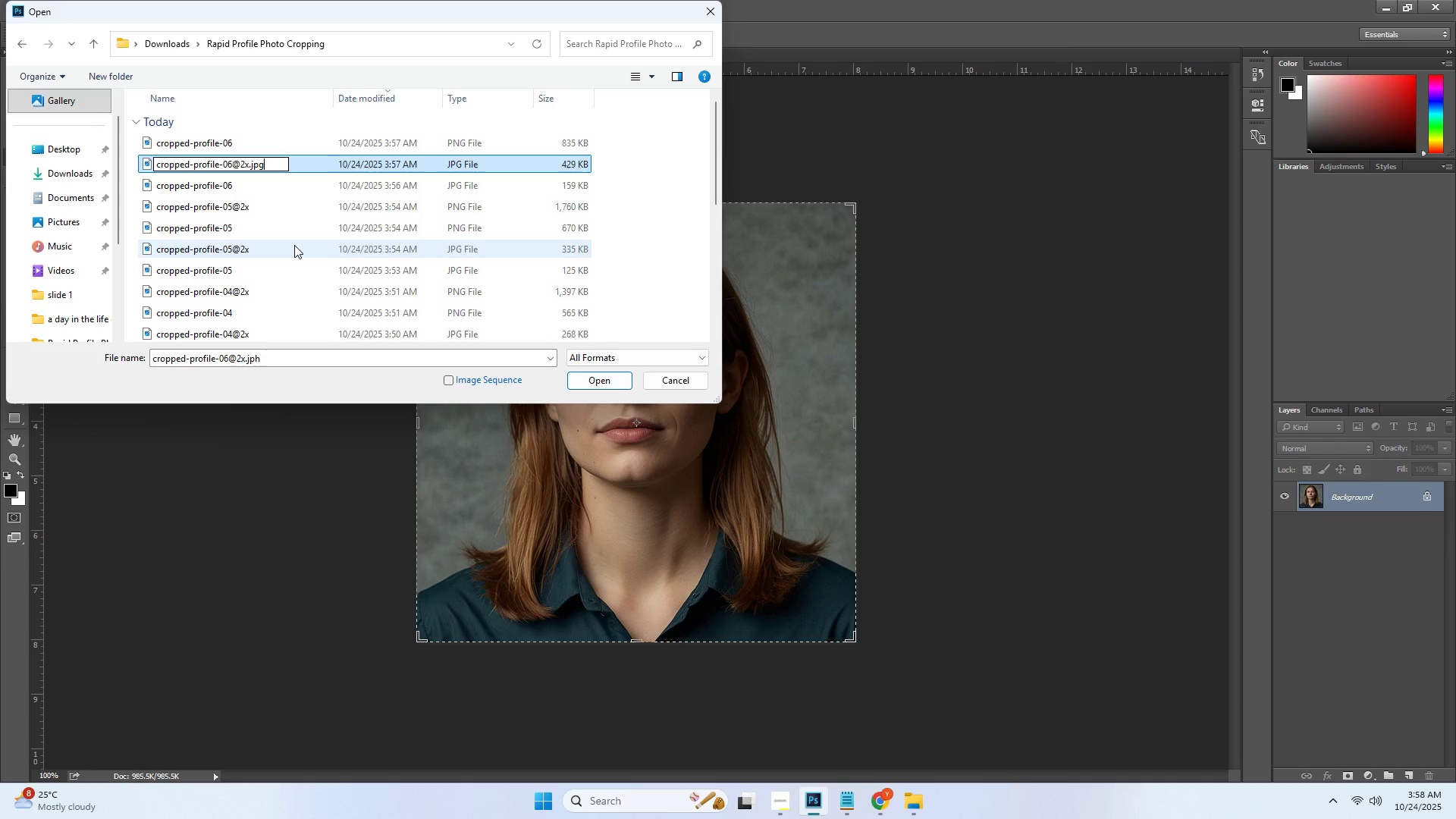 
key(Enter)
 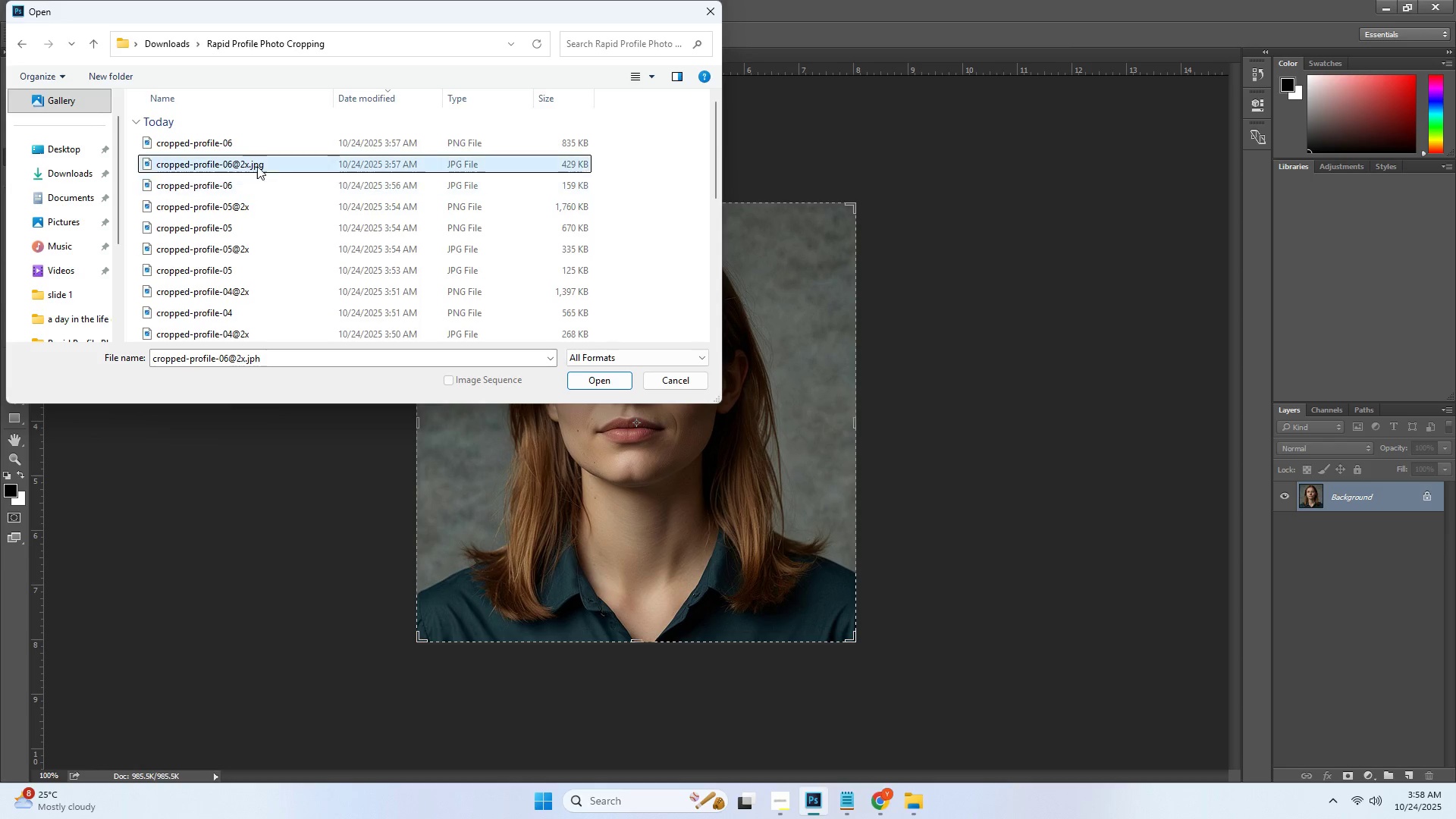 
left_click([257, 163])
 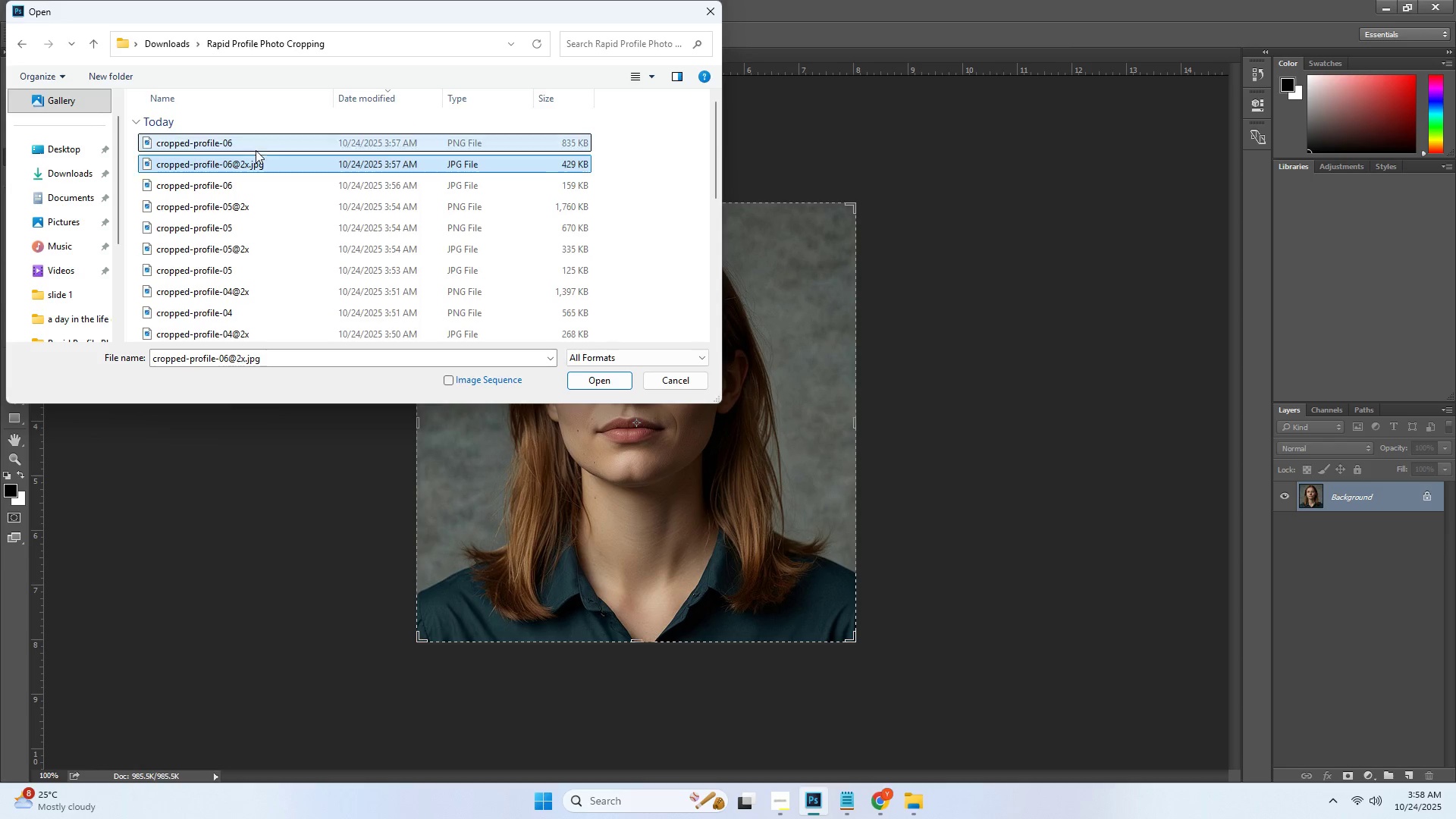 
double_click([259, 165])
 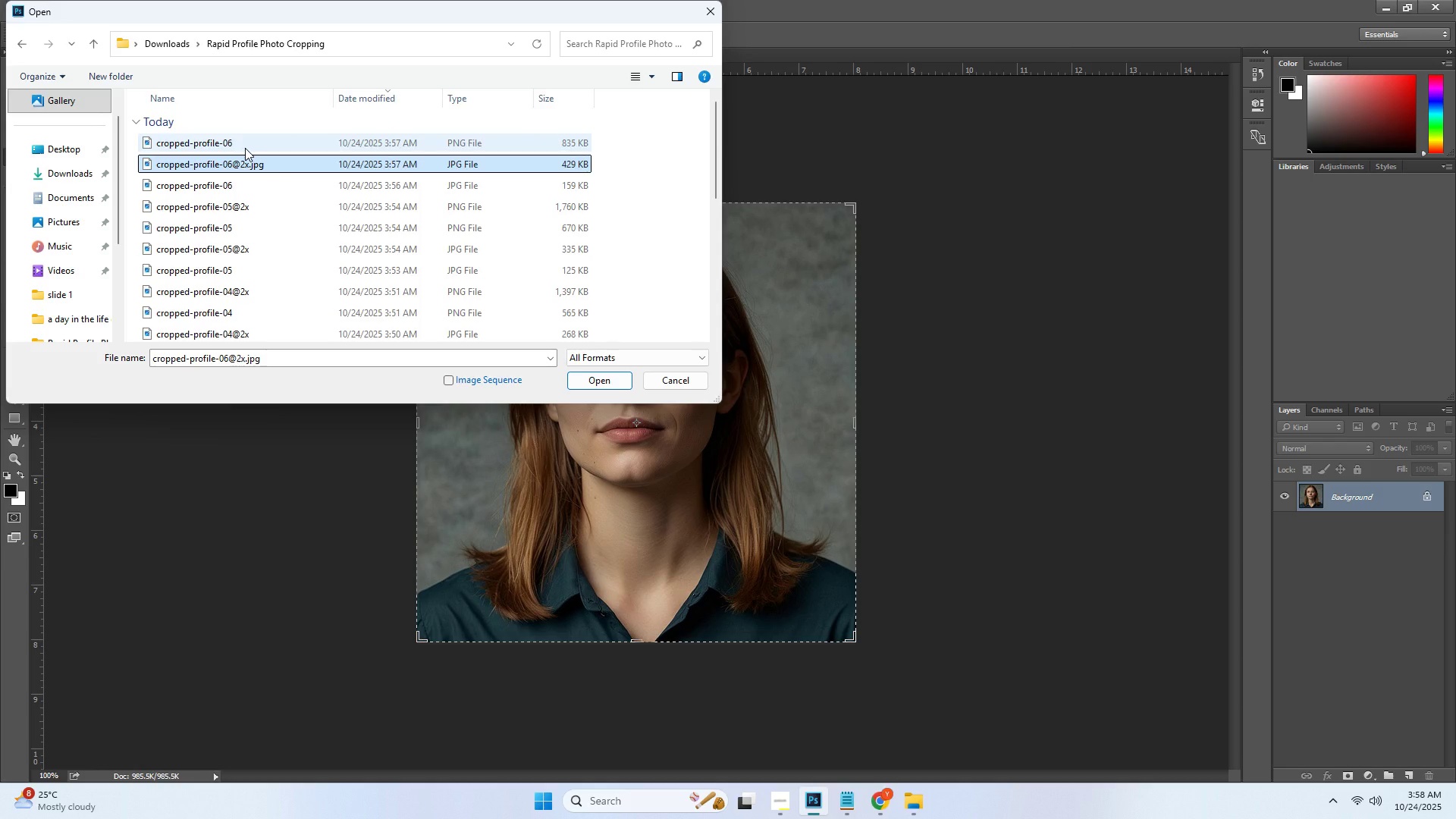 
left_click([246, 149])
 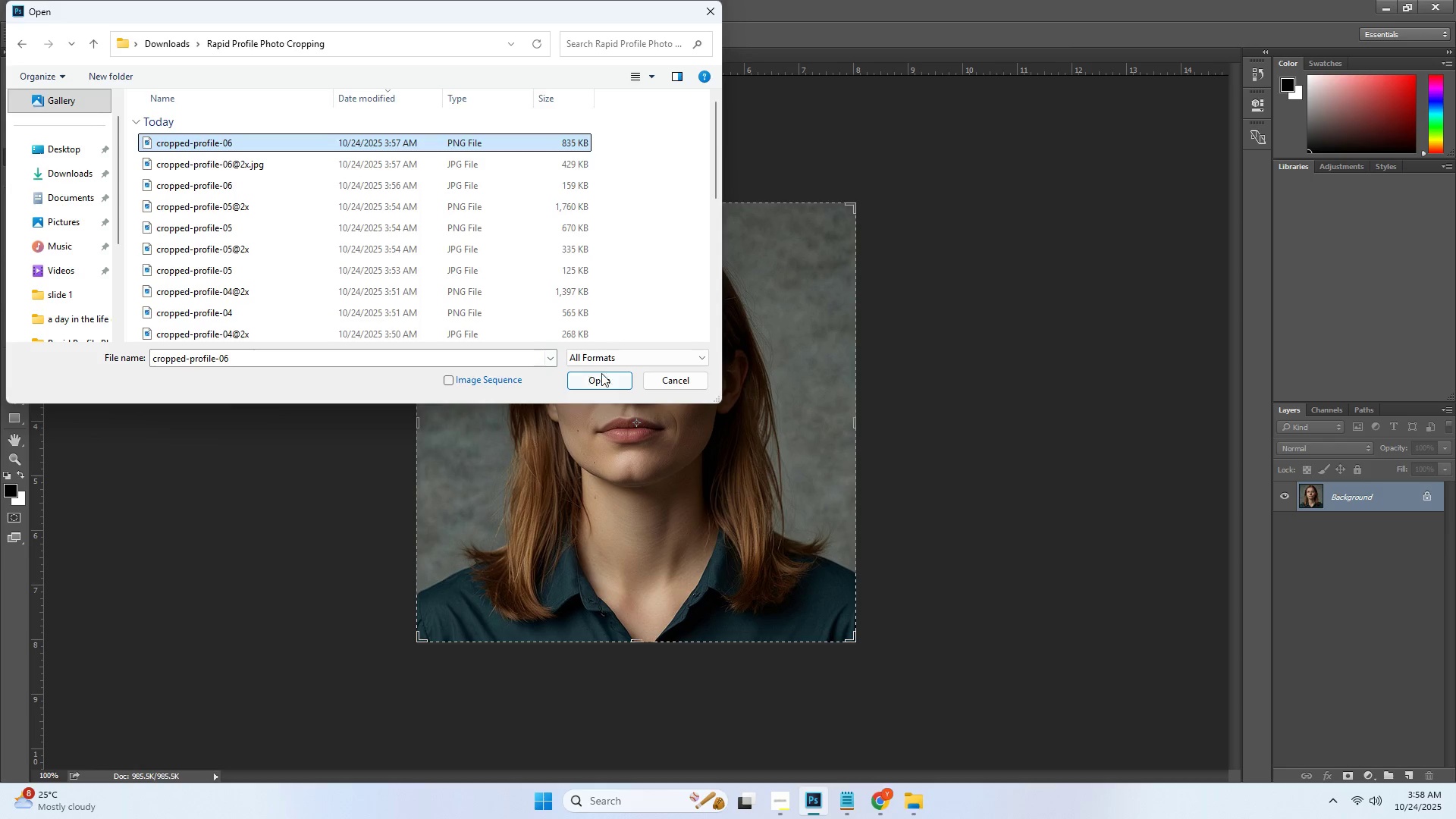 
left_click([604, 380])
 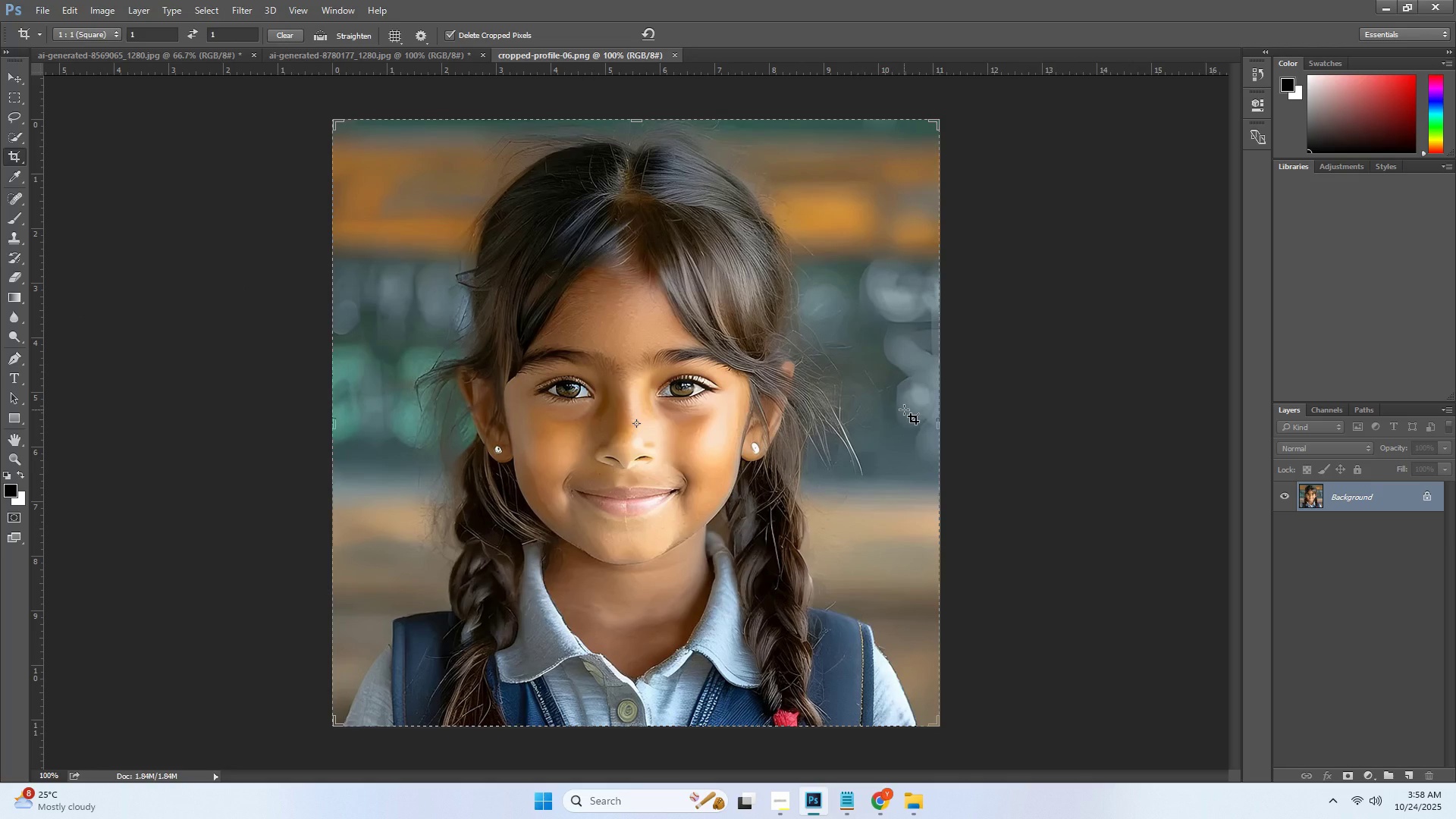 
hold_key(key=ControlLeft, duration=0.52)
 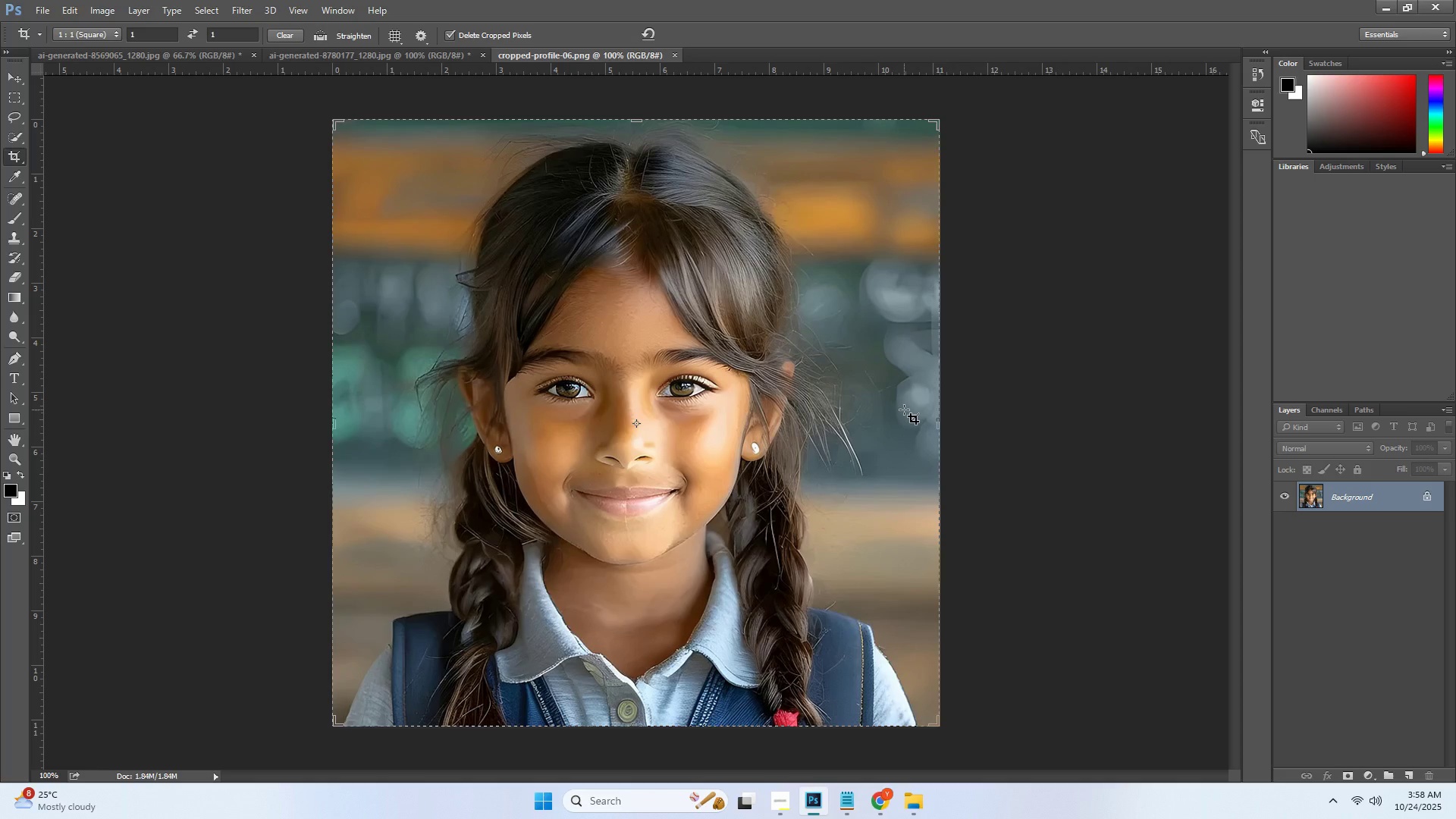 
key(Alt+Control+AltLeft)
 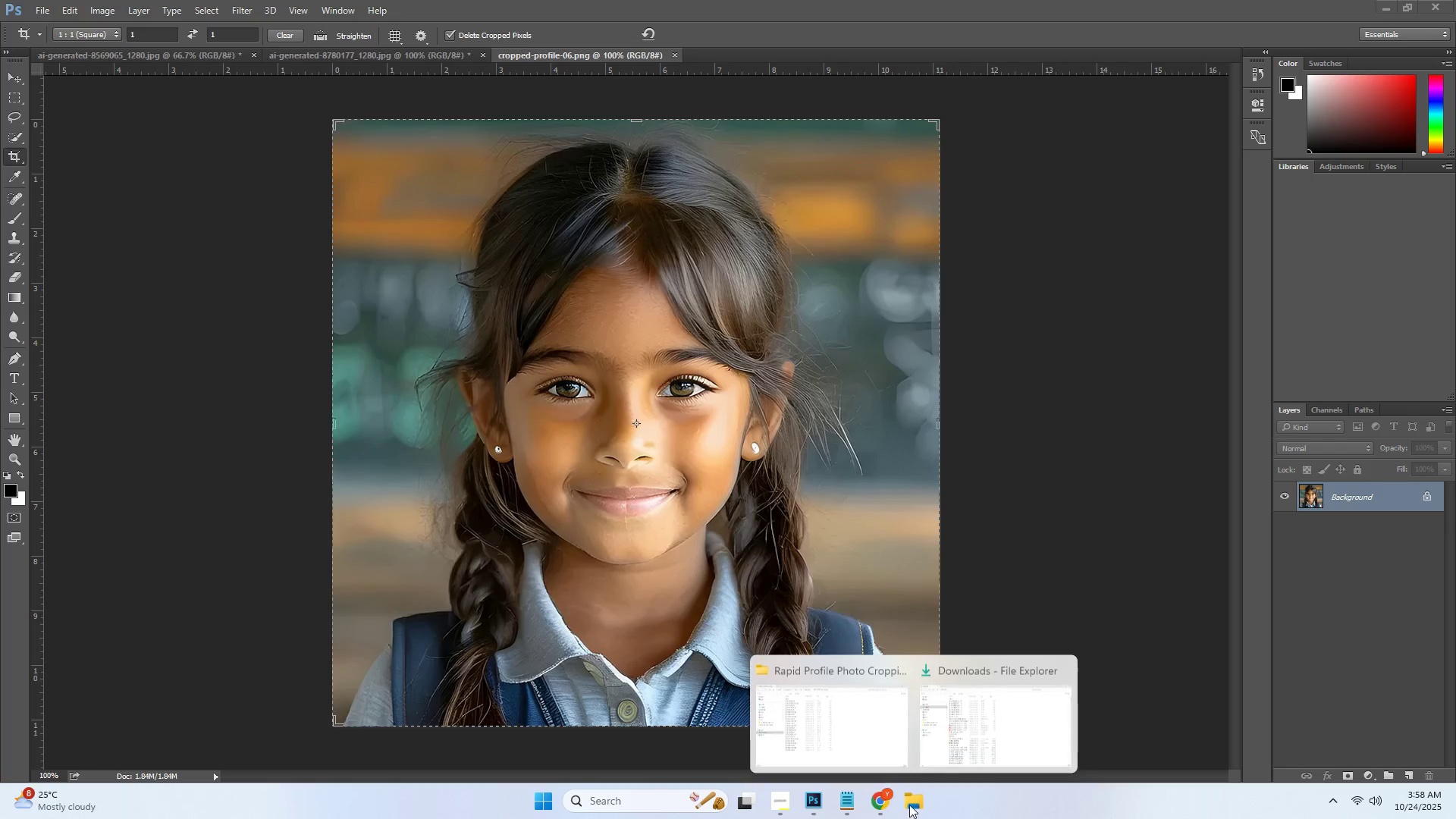 
left_click([846, 739])
 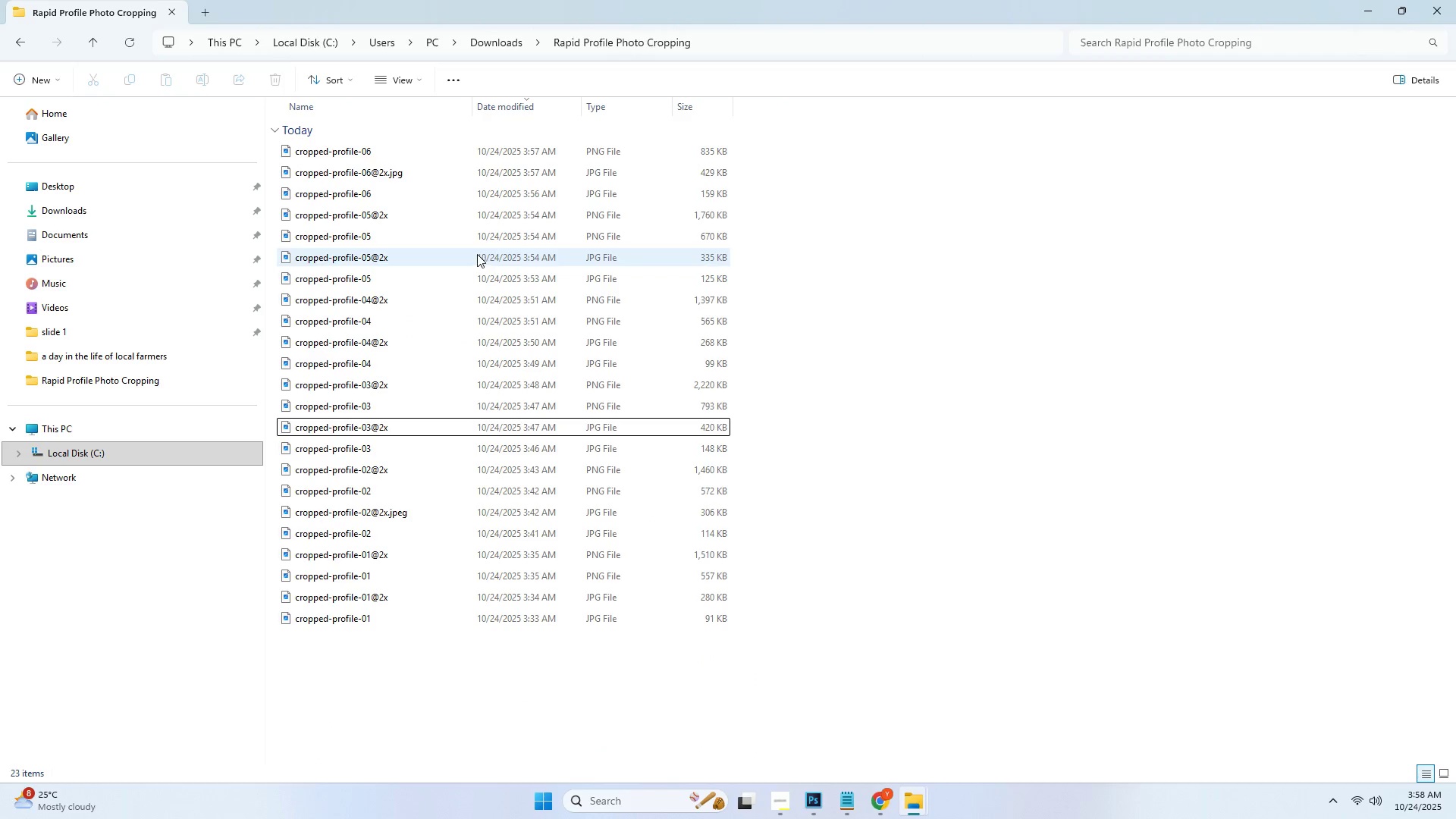 
double_click([440, 178])
 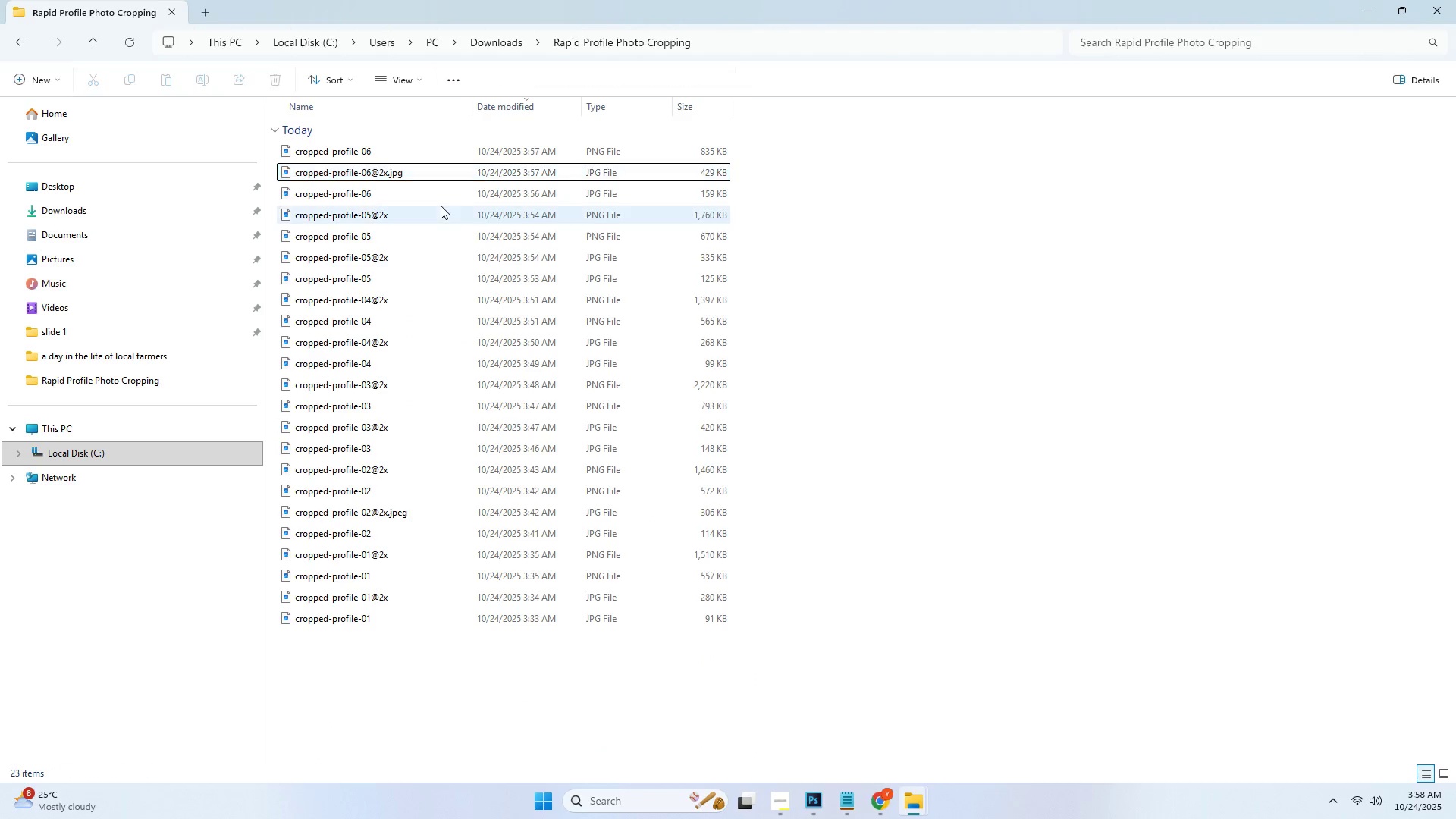 
double_click([441, 177])
 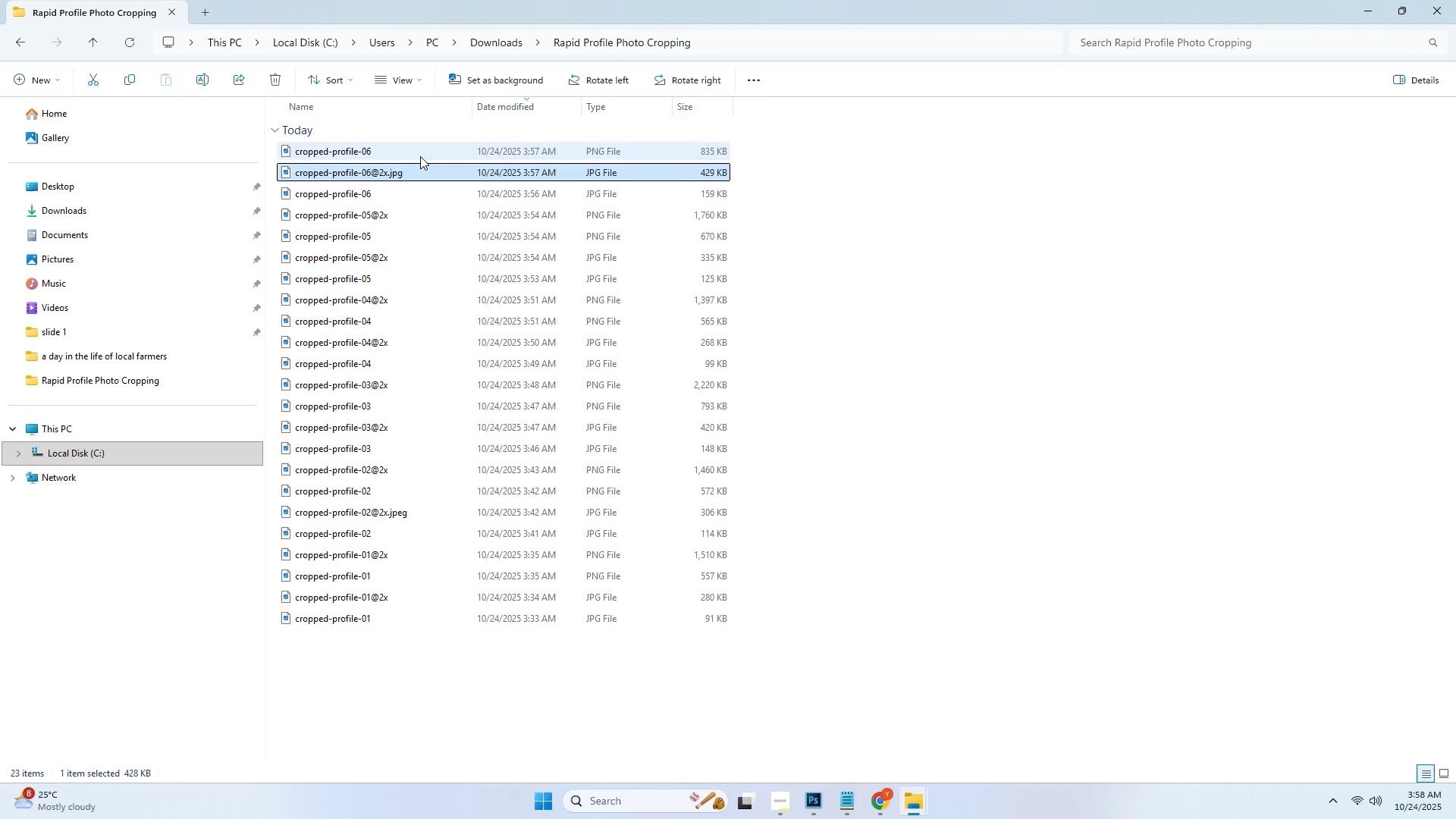 
left_click([420, 156])
 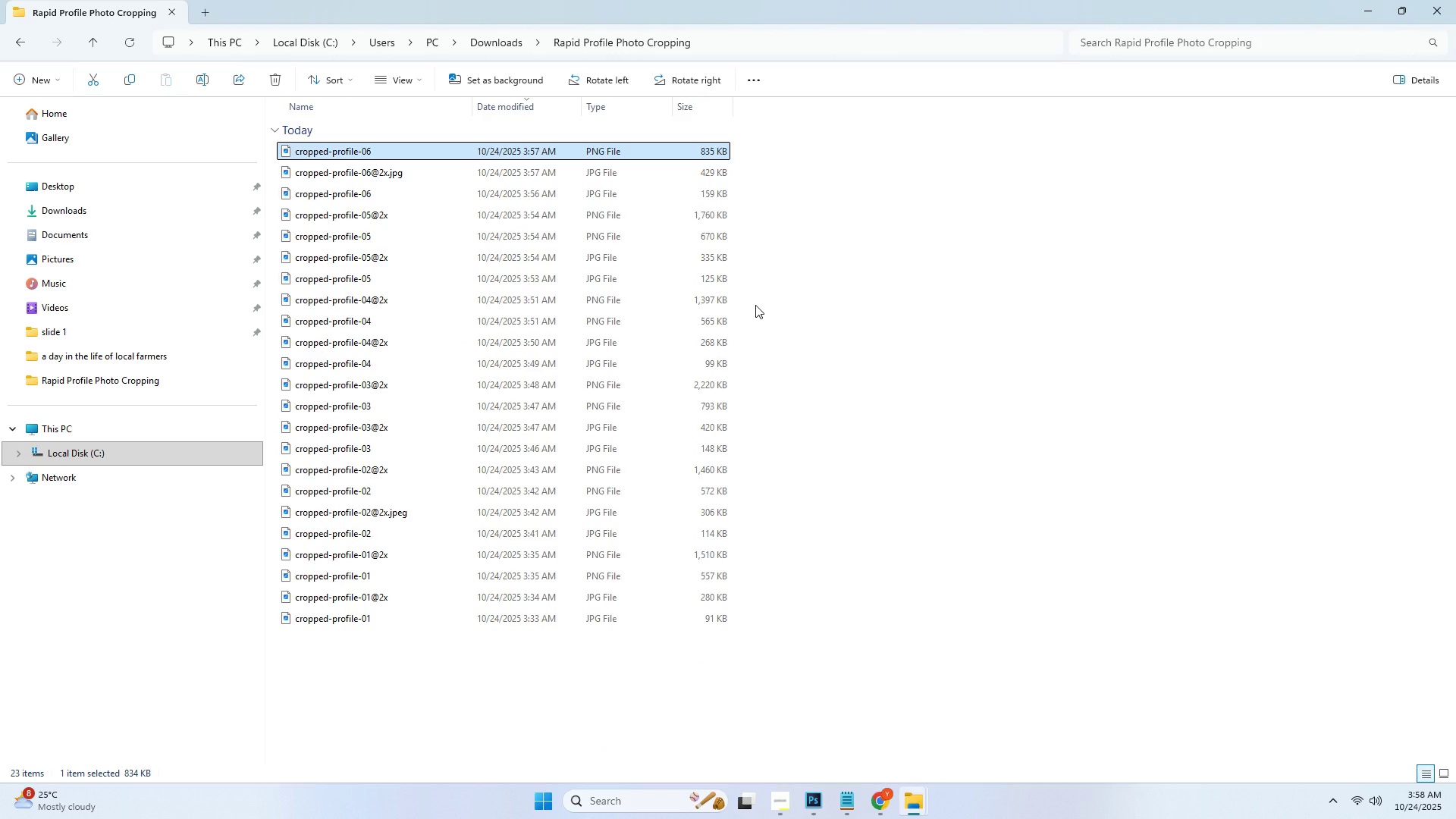 
key(Alt+AltLeft)
 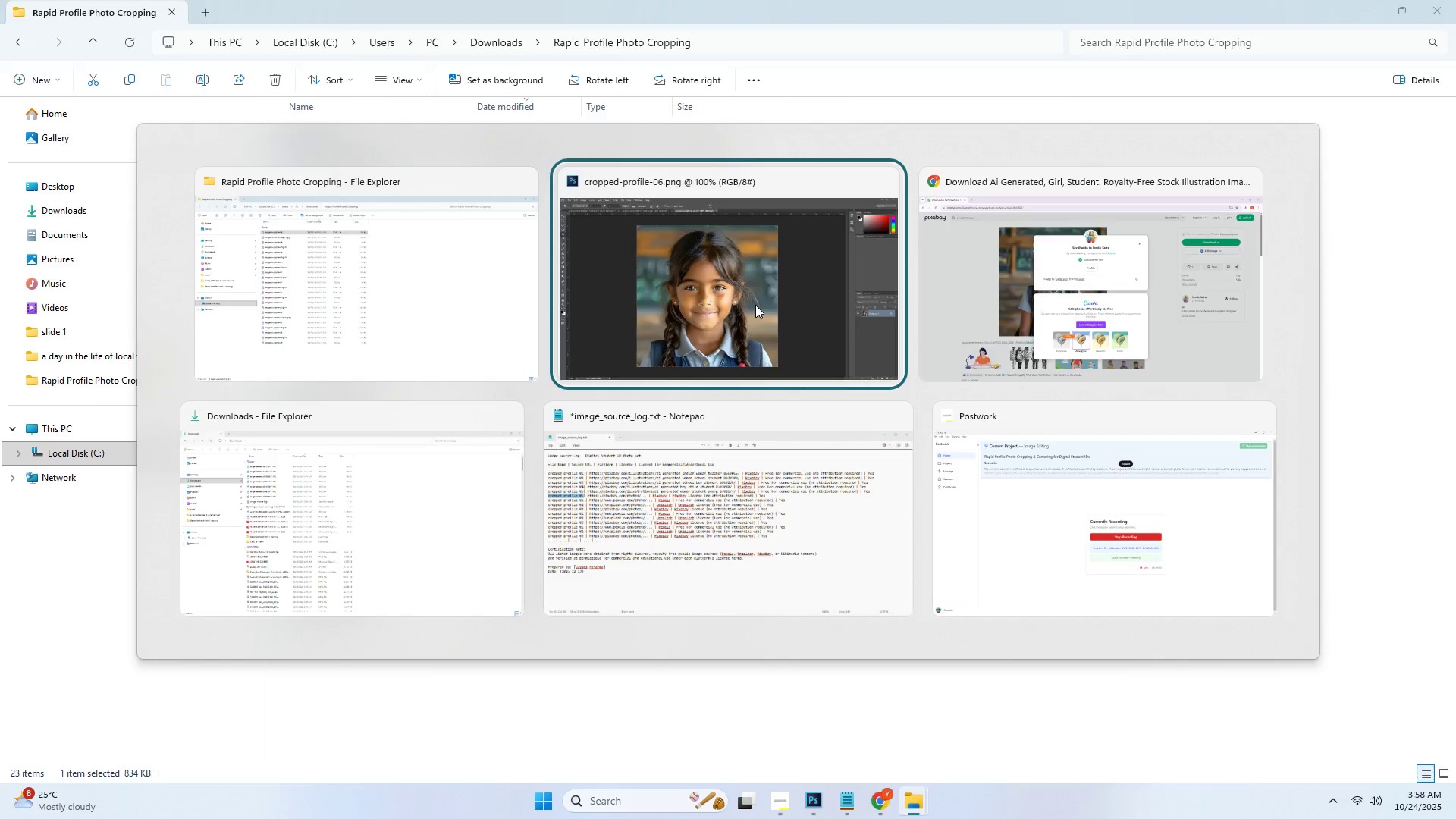 
key(Alt+Tab)
 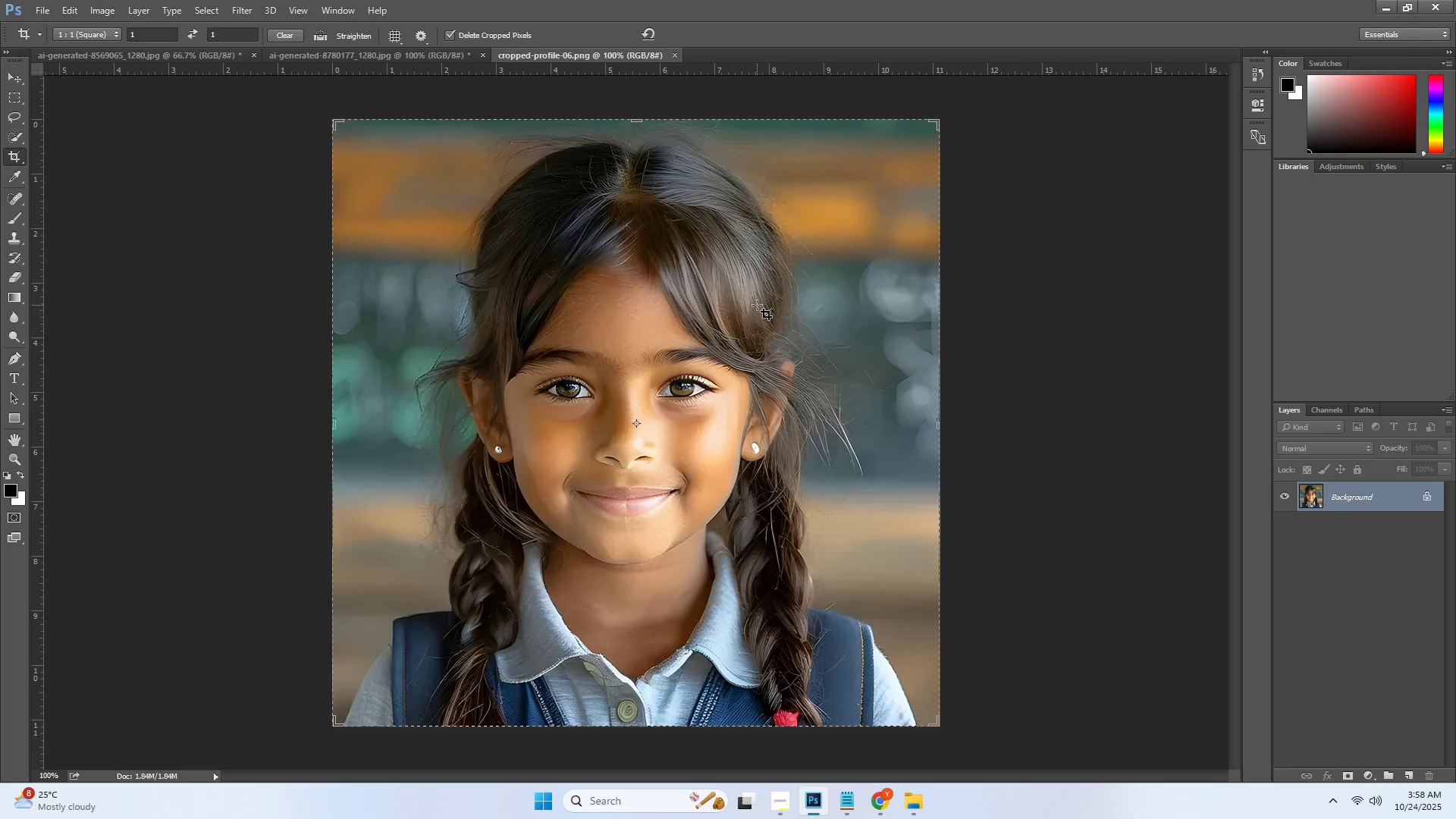 
key(Alt+AltLeft)
 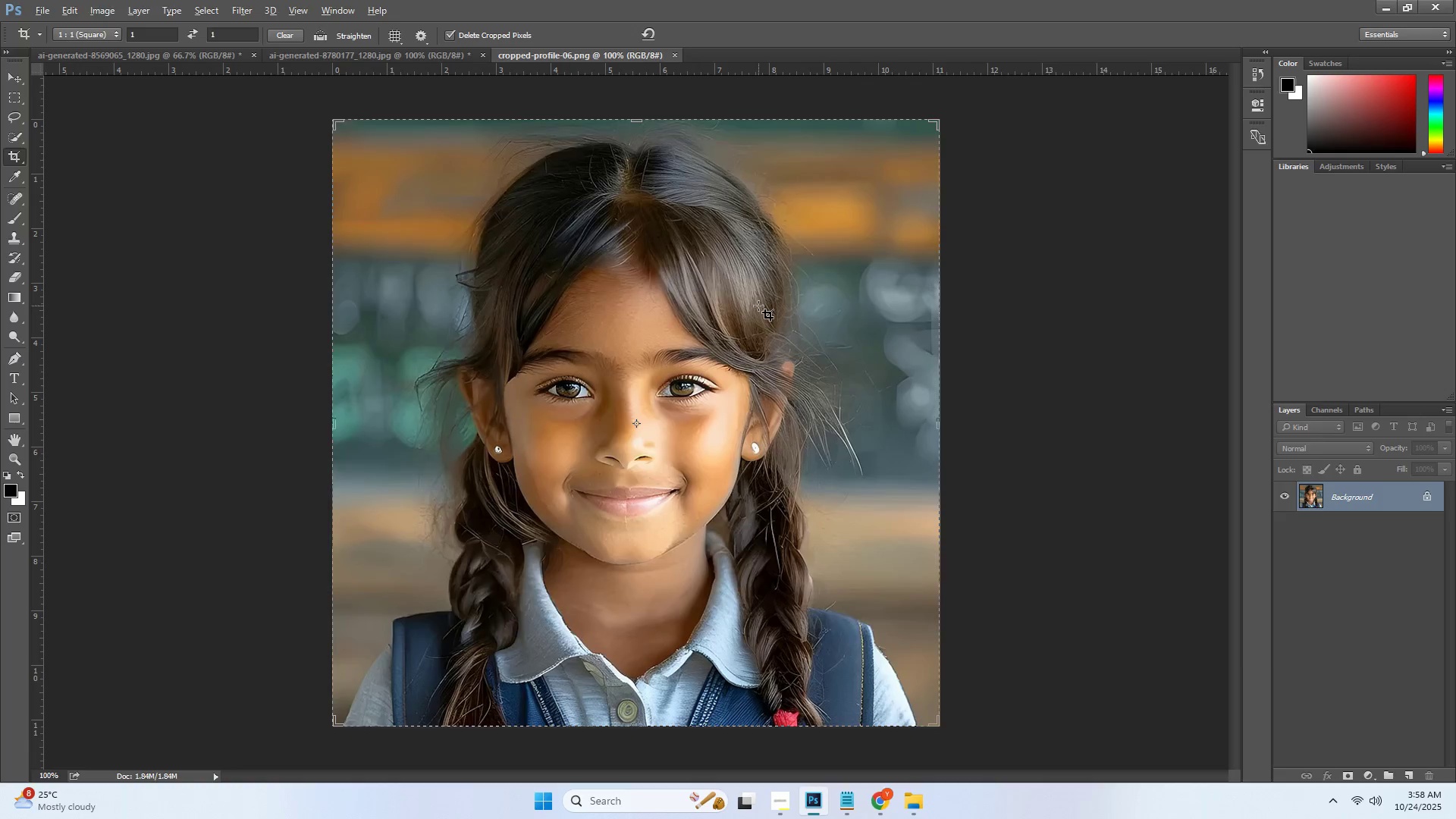 
key(Alt+Tab)
 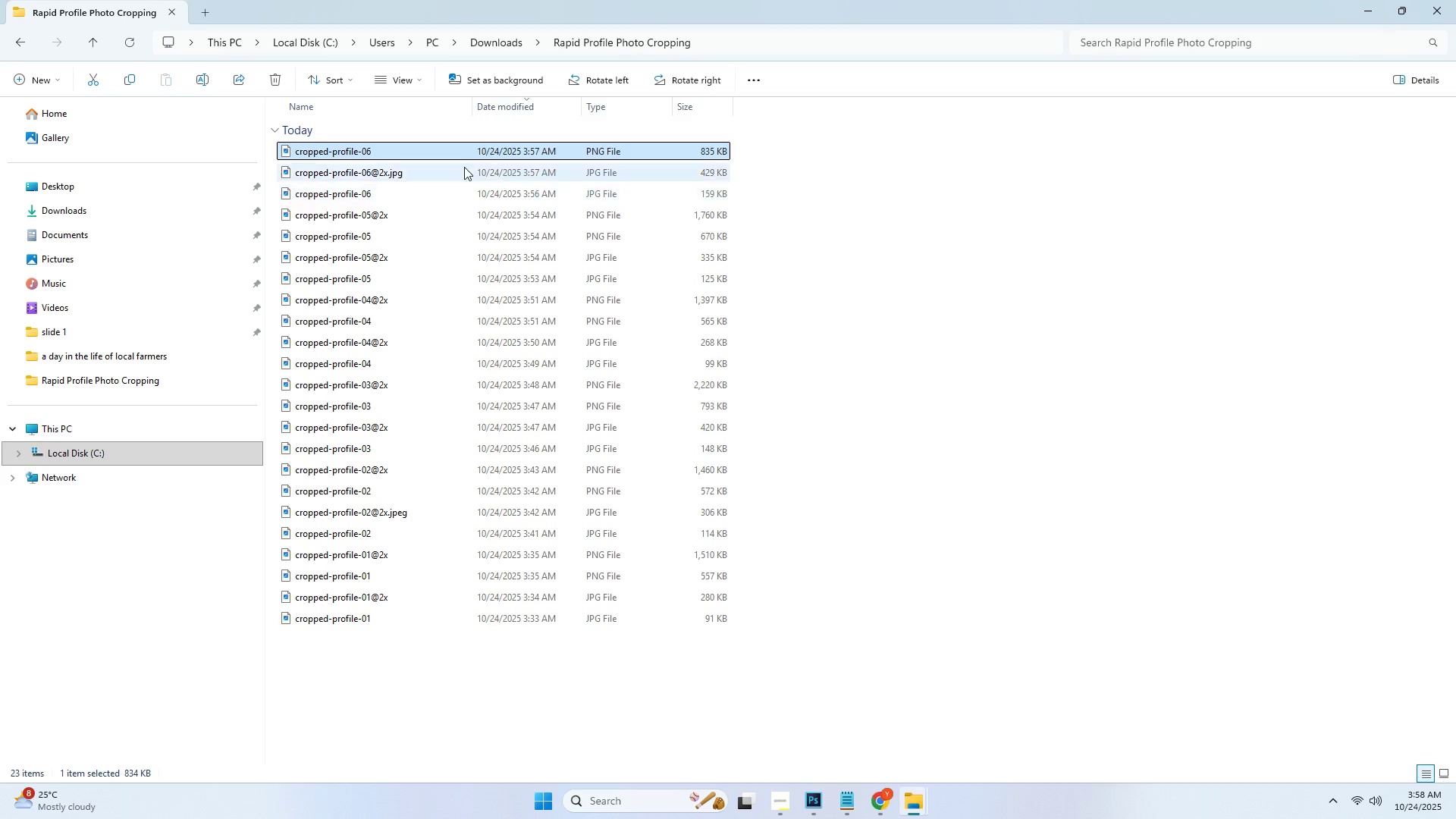 
key(Alt+AltLeft)
 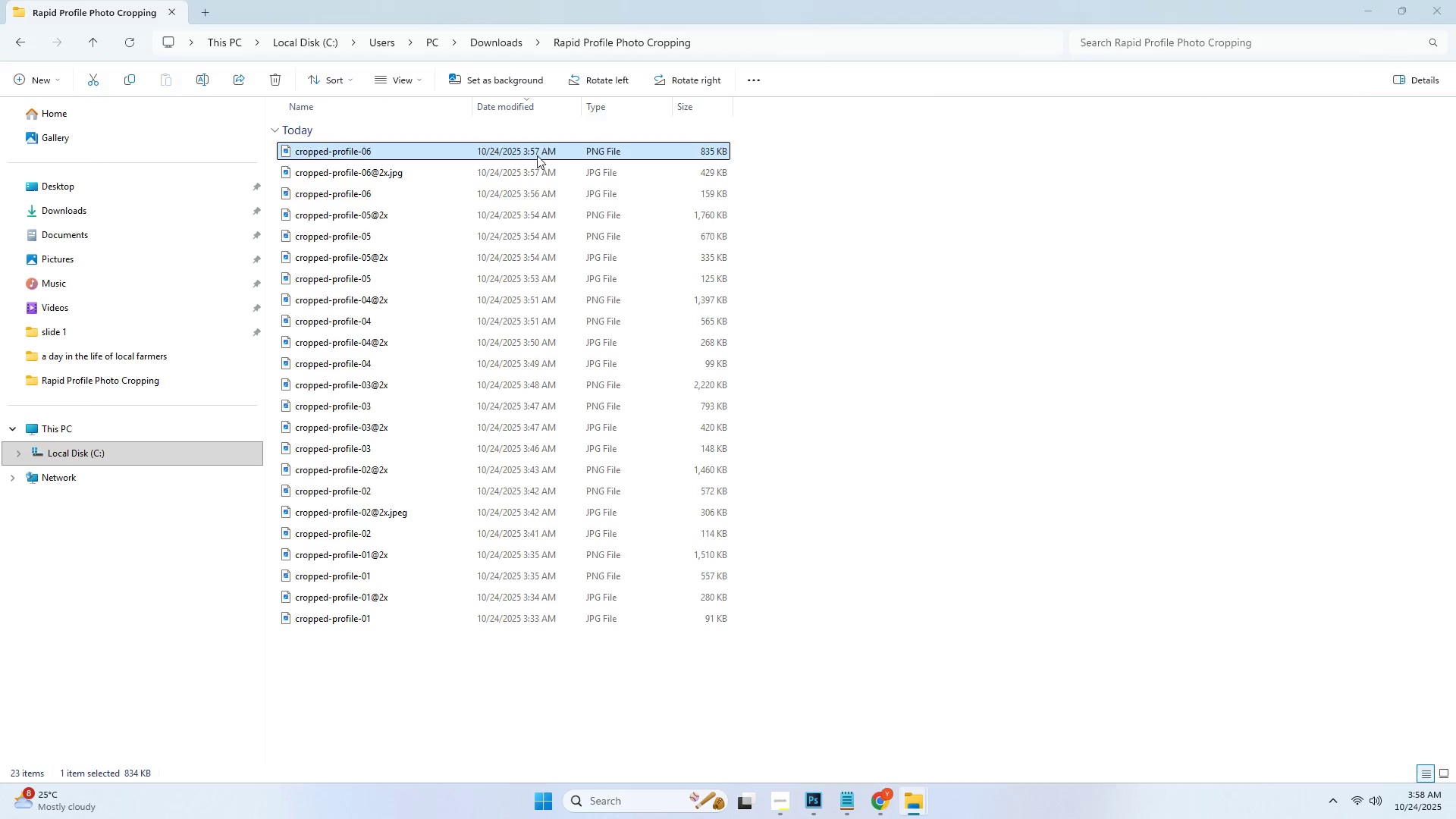 
key(Alt+Tab)
 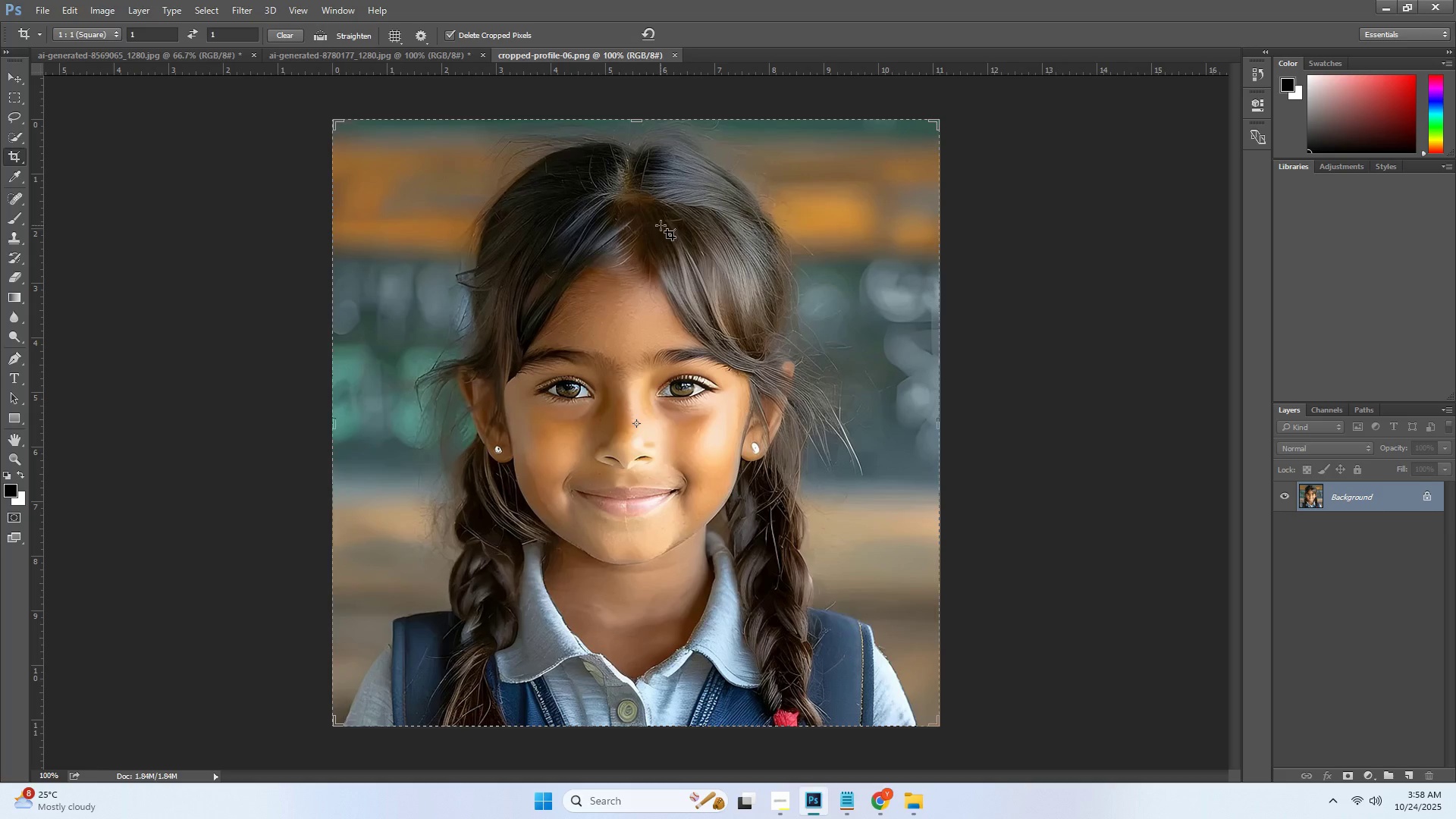 
key(Control+ControlLeft)
 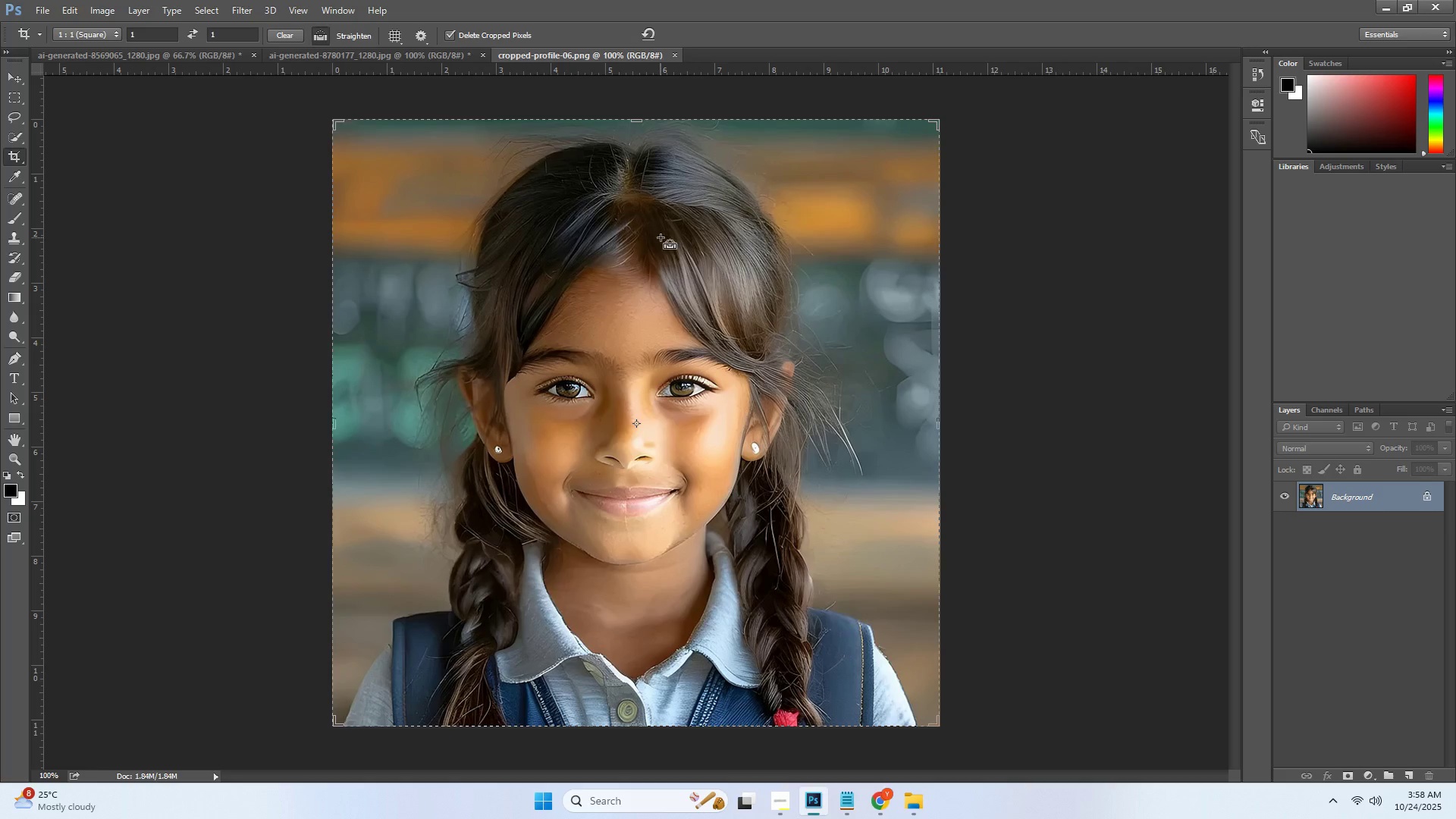 
key(Control+Shift+ShiftLeft)
 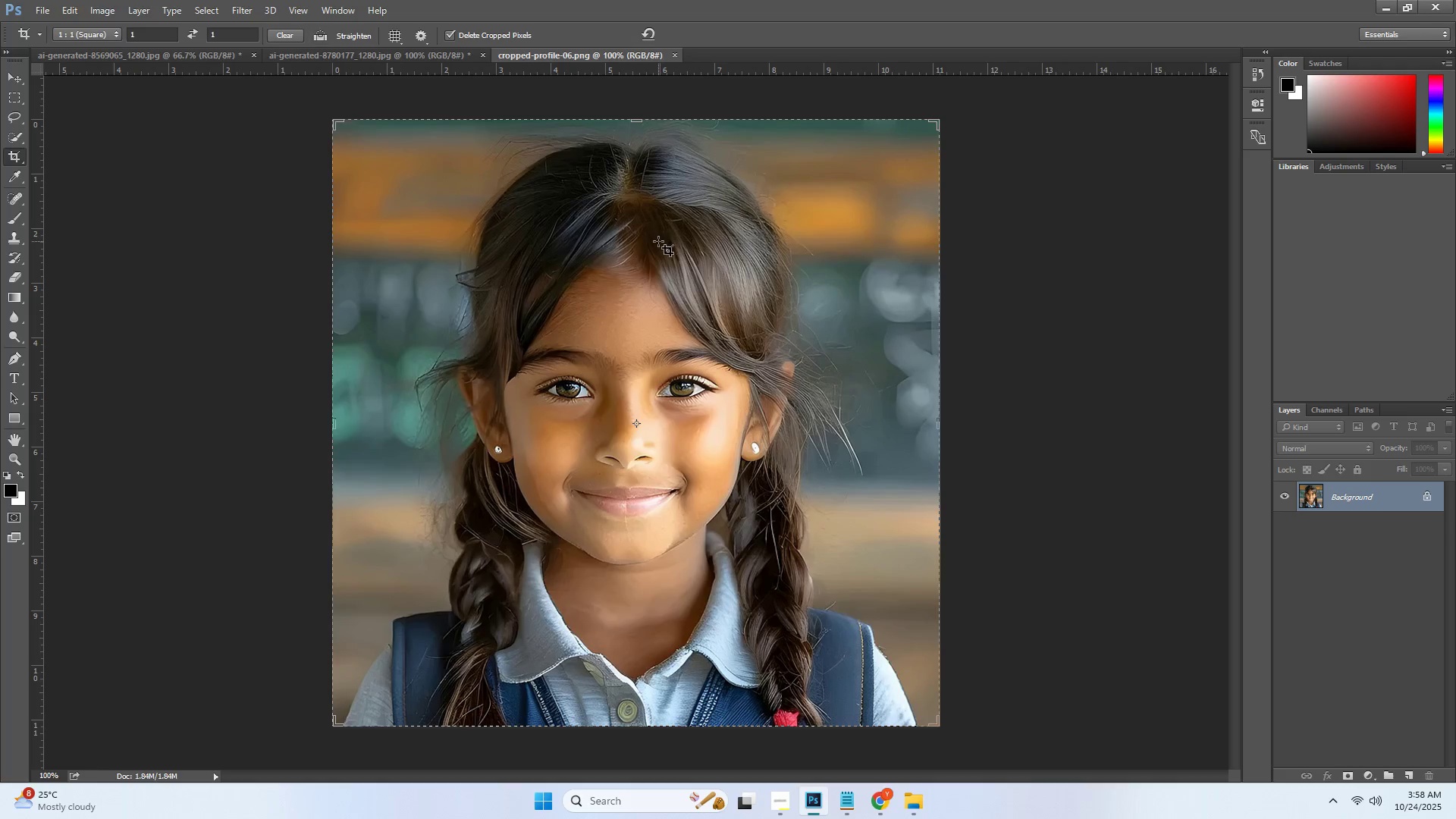 
key(Alt+Control+Shift+W)
 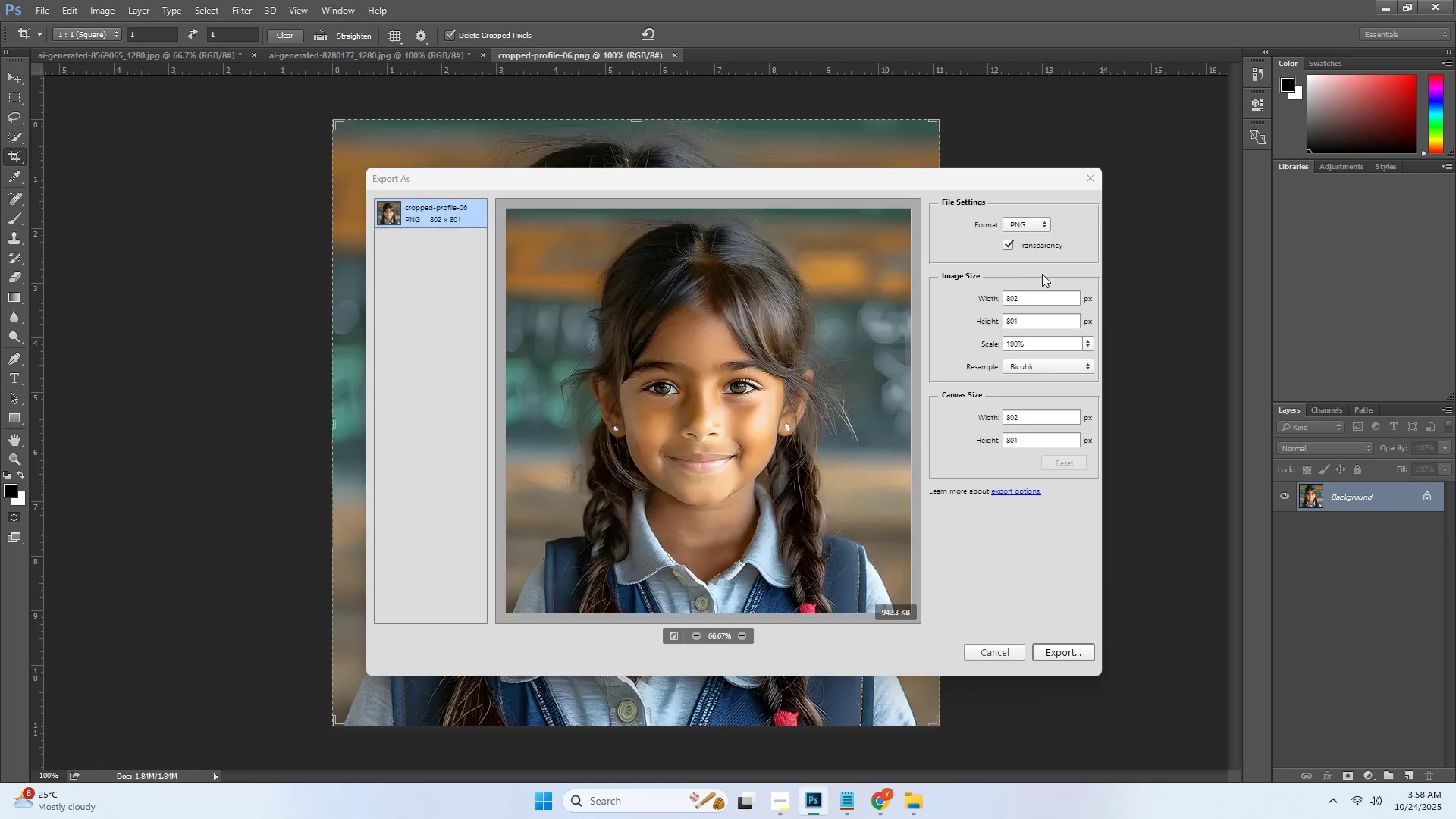 
double_click([1059, 299])
 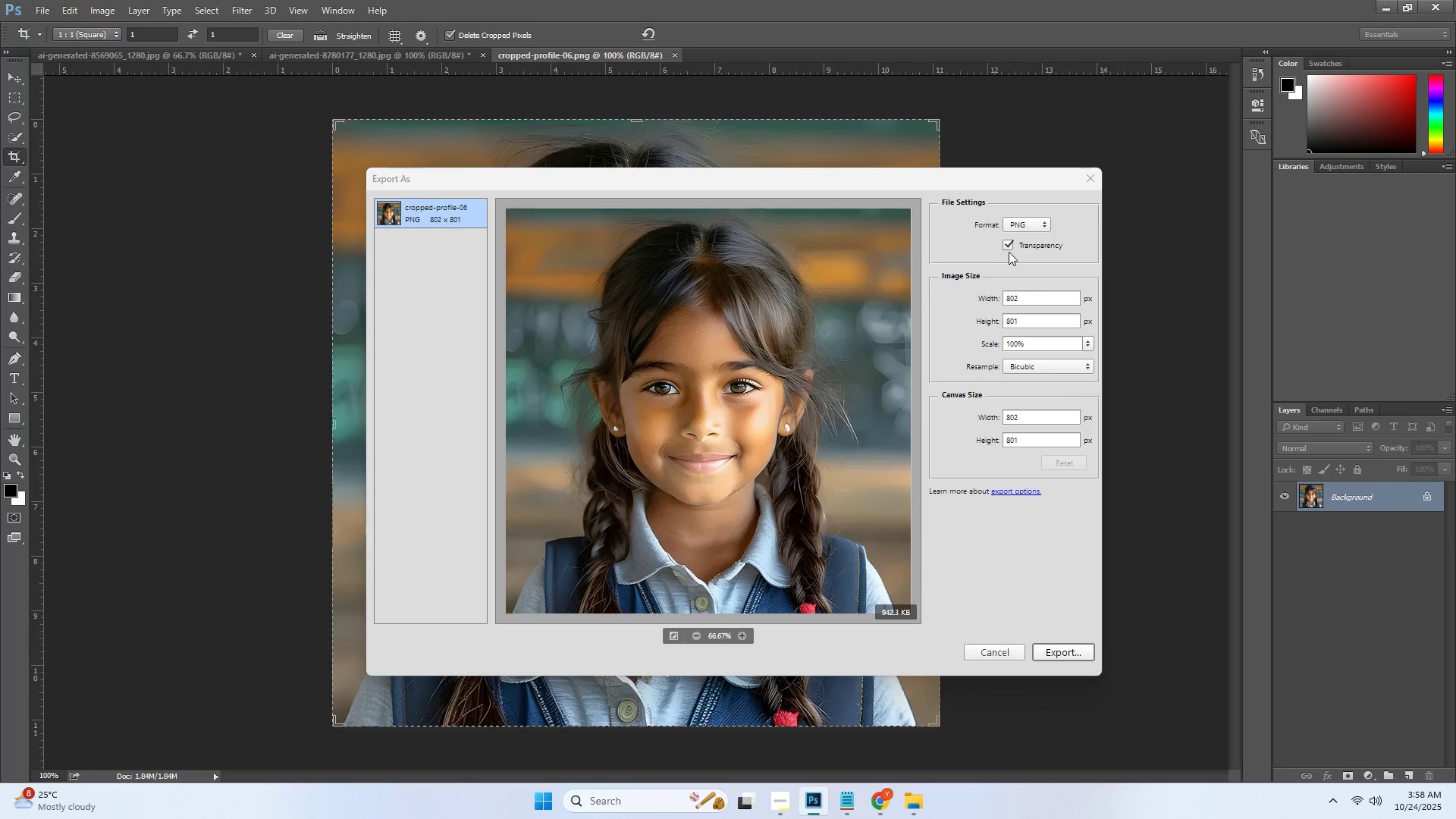 
double_click([1006, 245])
 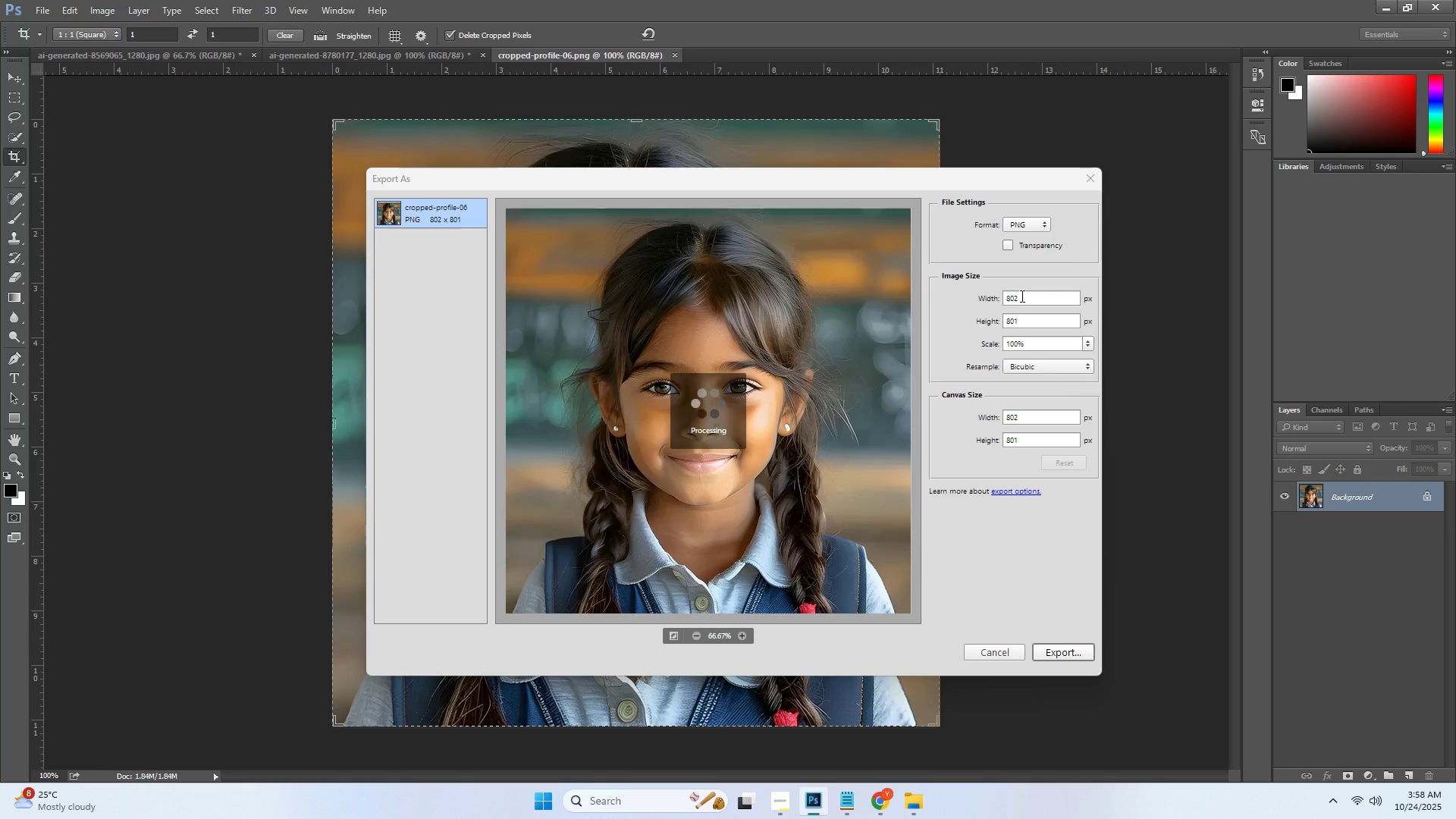 
double_click([1021, 296])
 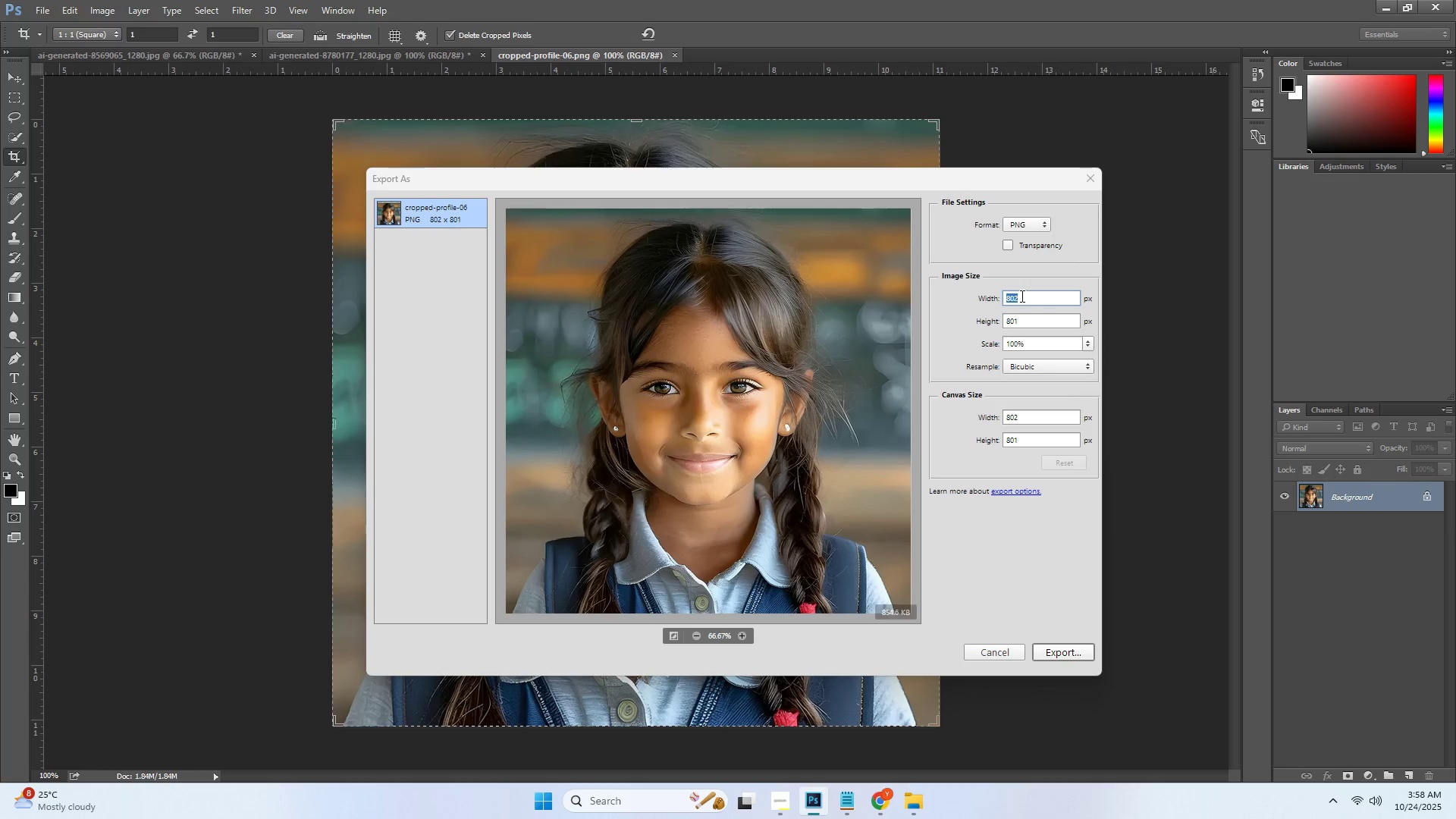 
triple_click([1021, 296])
 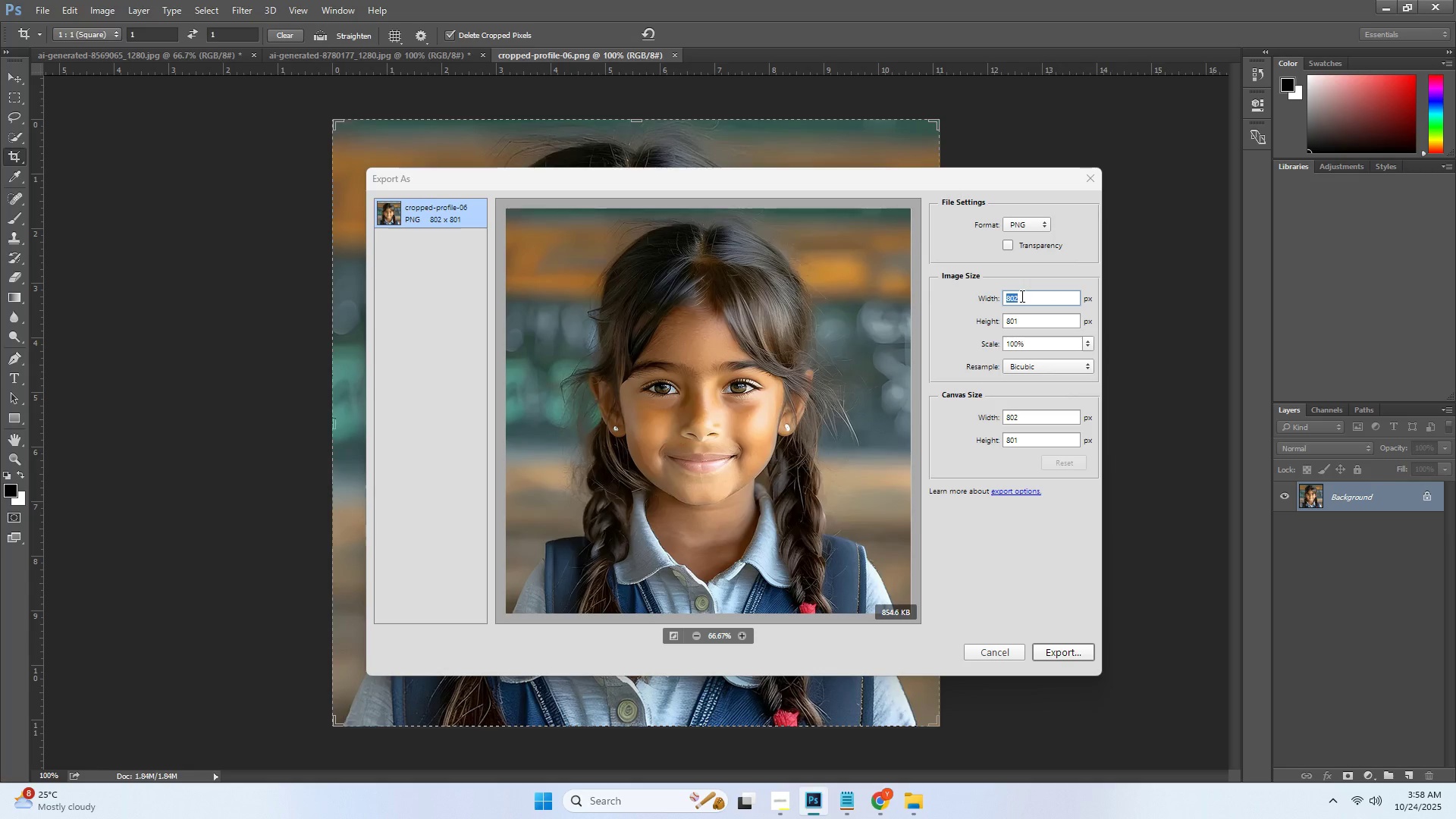 
key(Numpad1)
 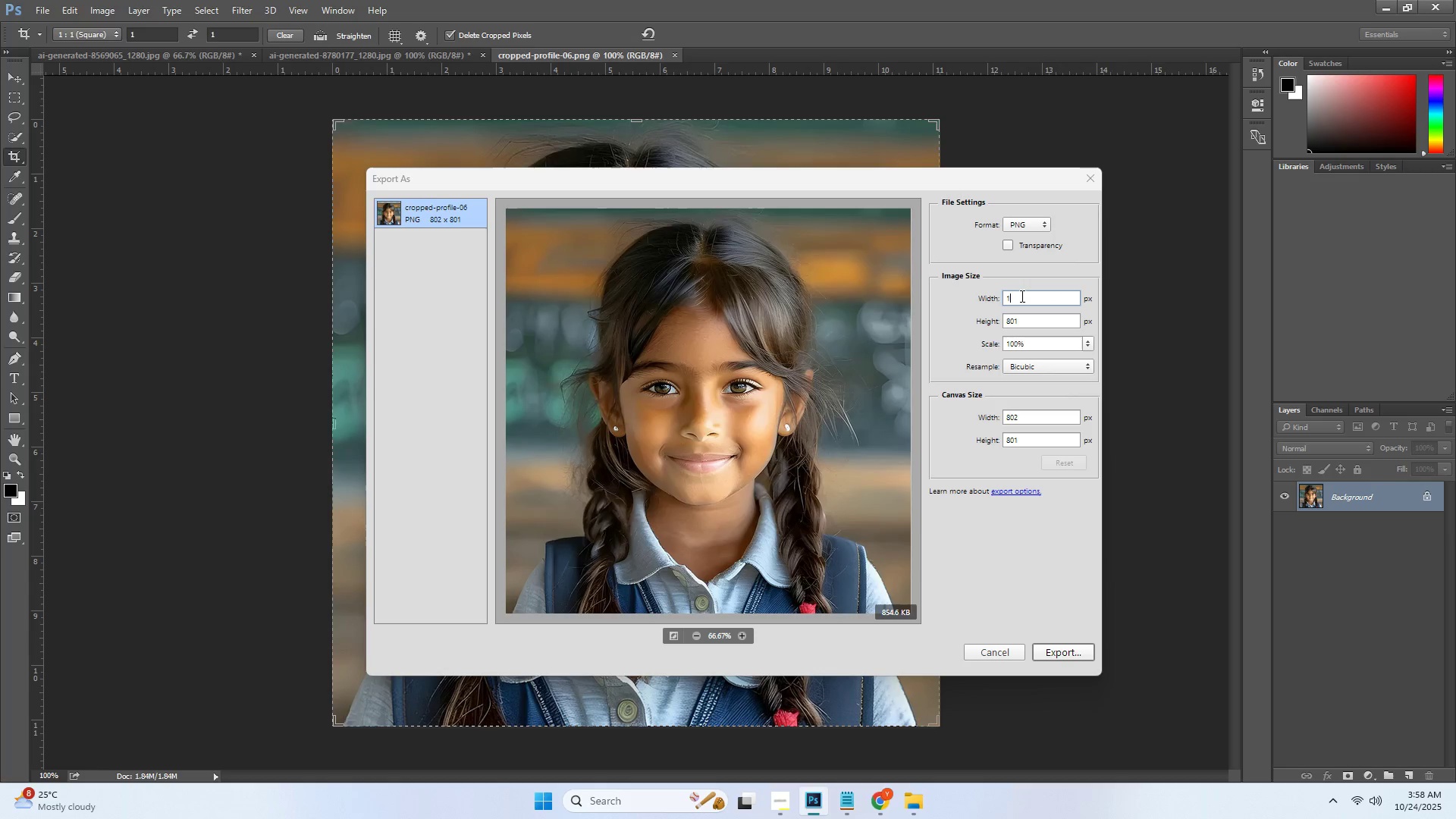 
key(Numpad6)
 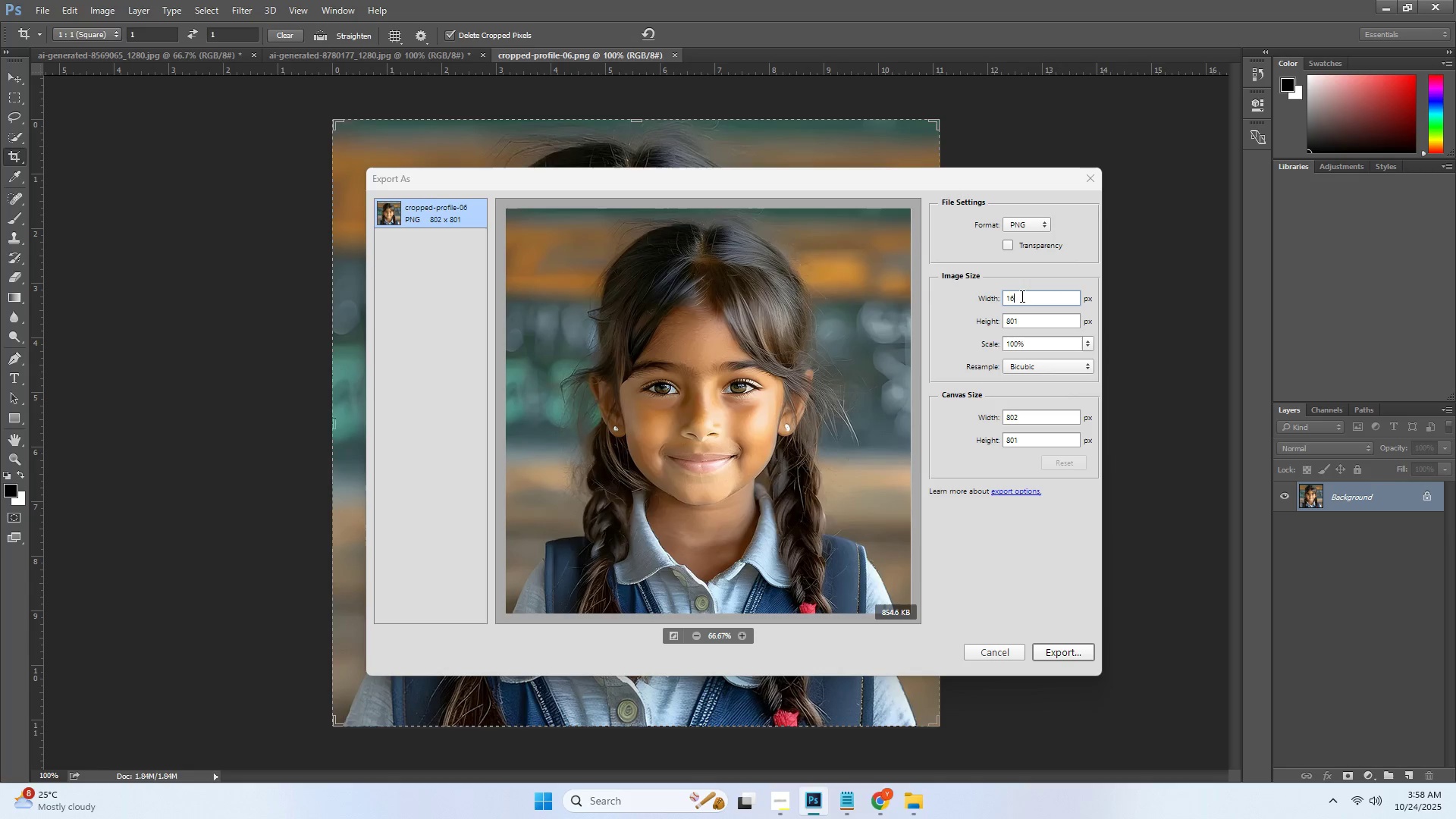 
key(Numpad0)
 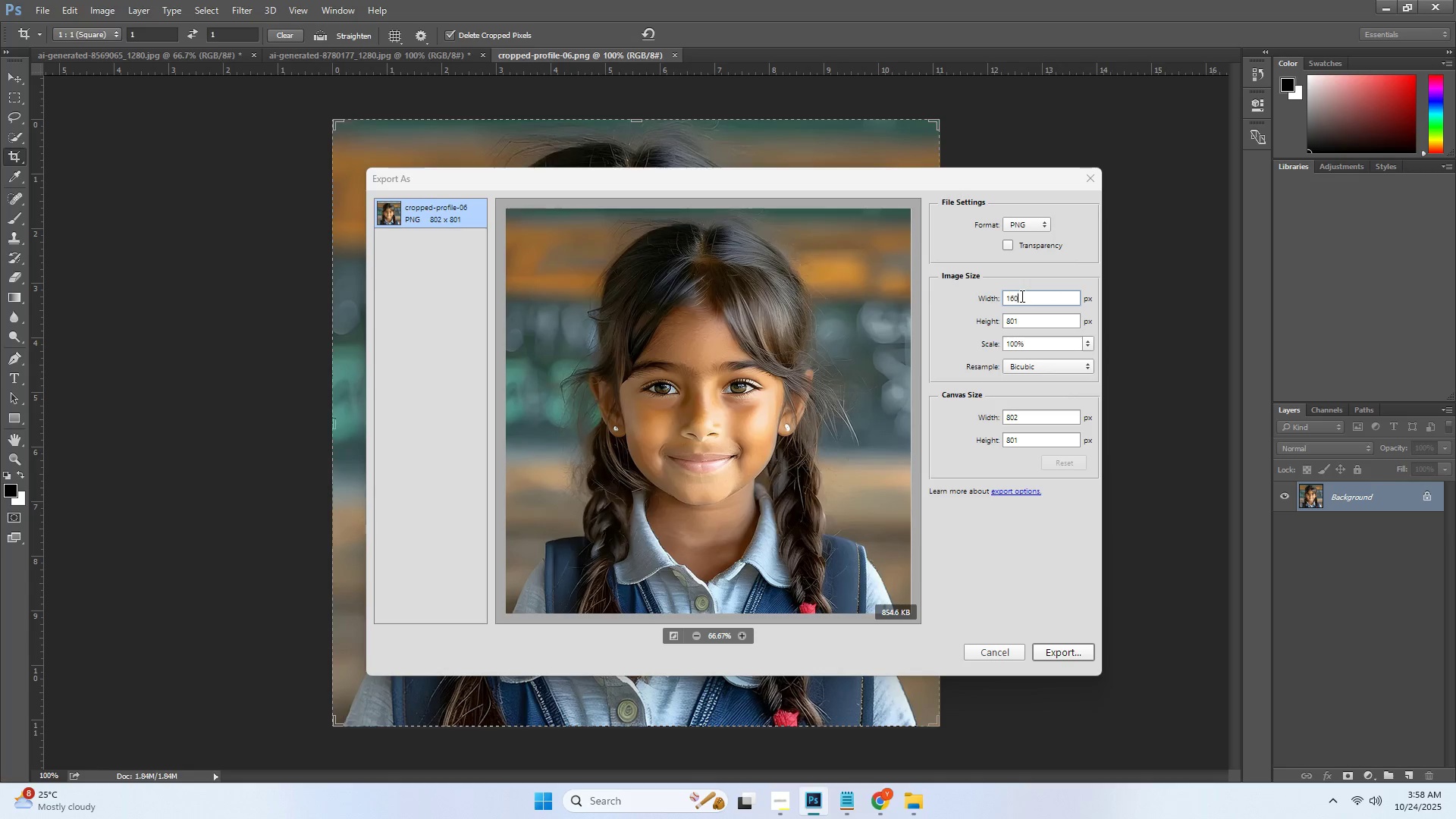 
key(Numpad0)
 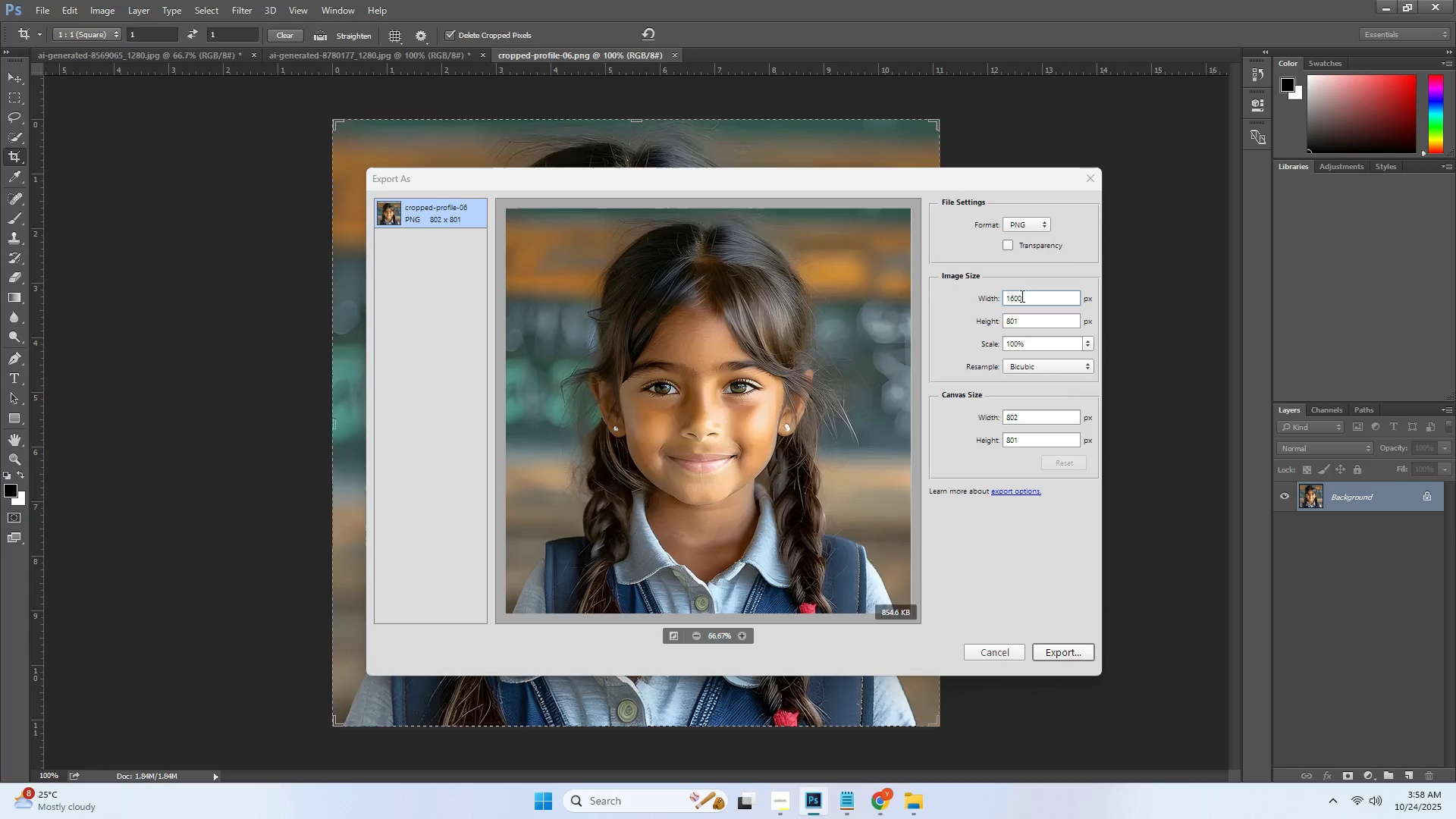 
key(Tab)
 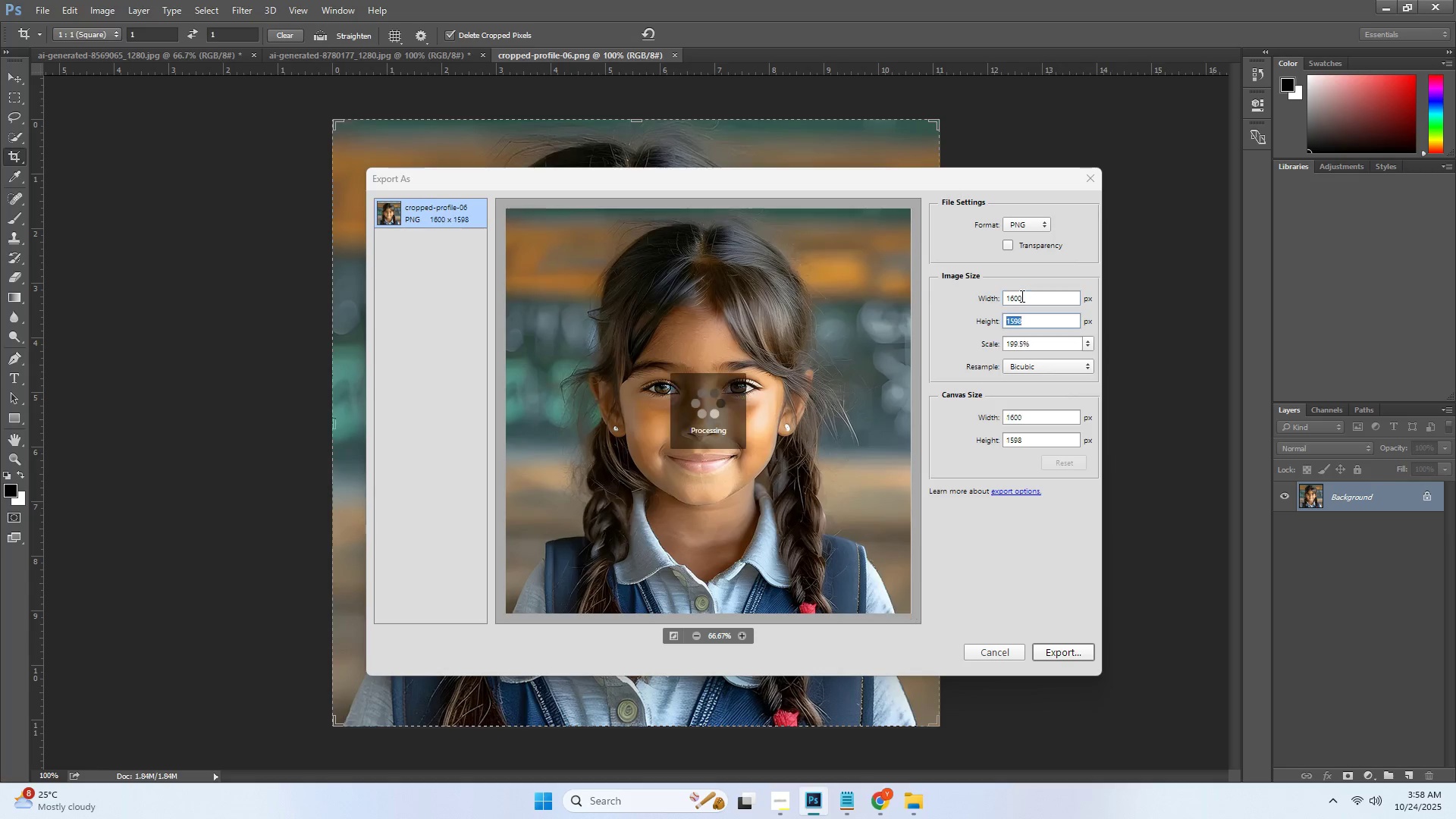 
key(Numpad1)
 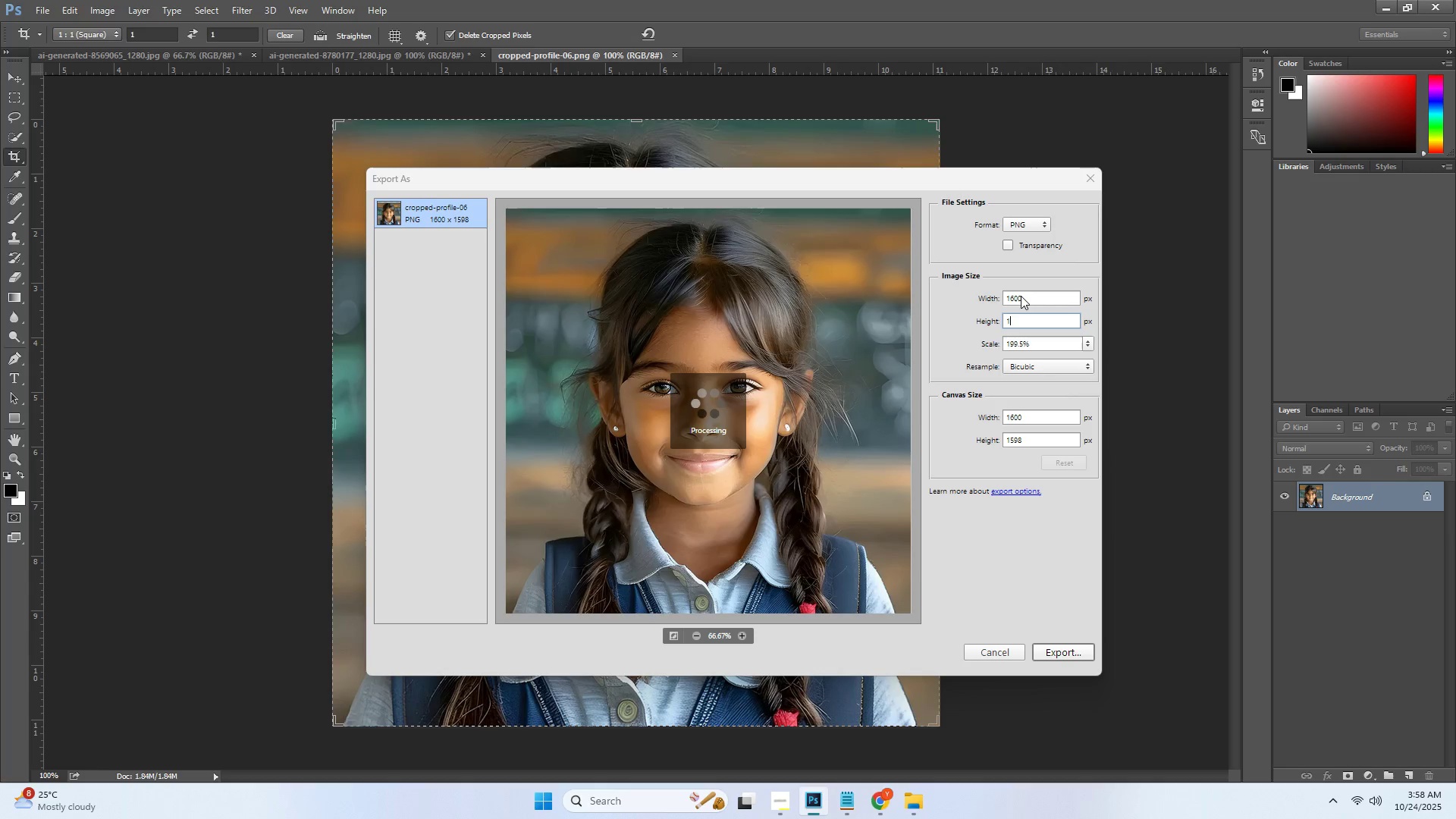 
key(Numpad6)
 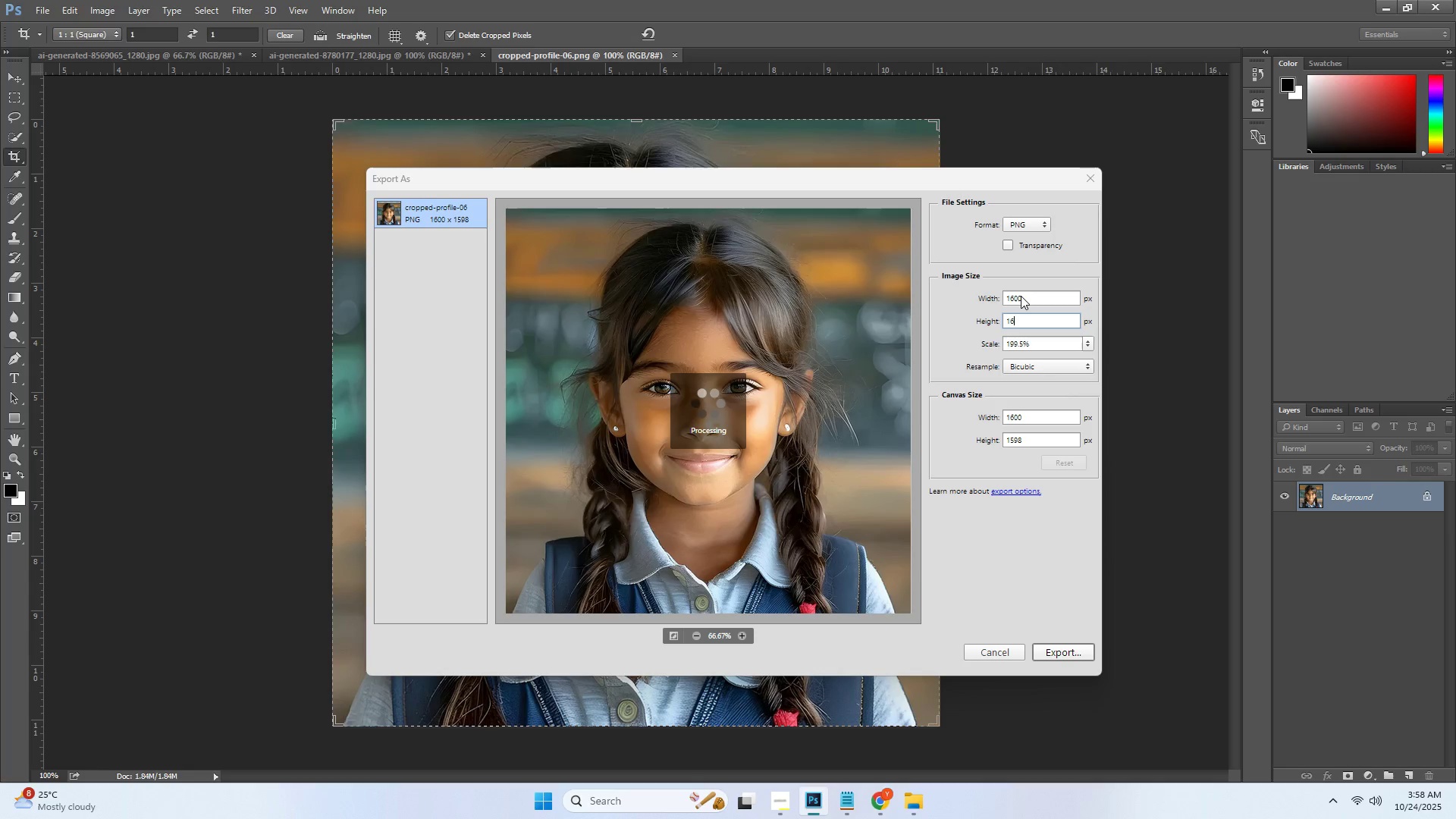 
key(Numpad0)
 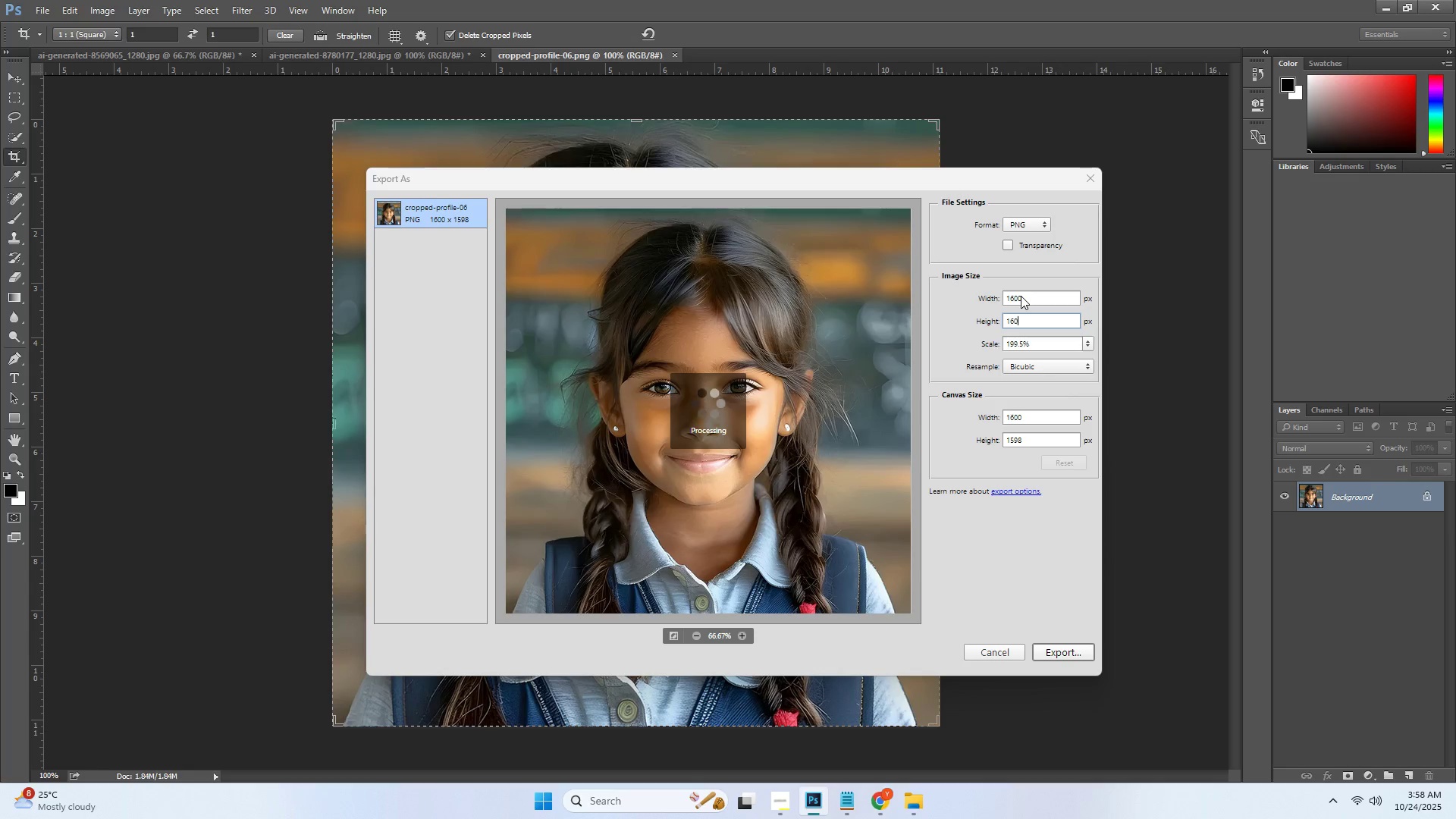 
key(Numpad0)
 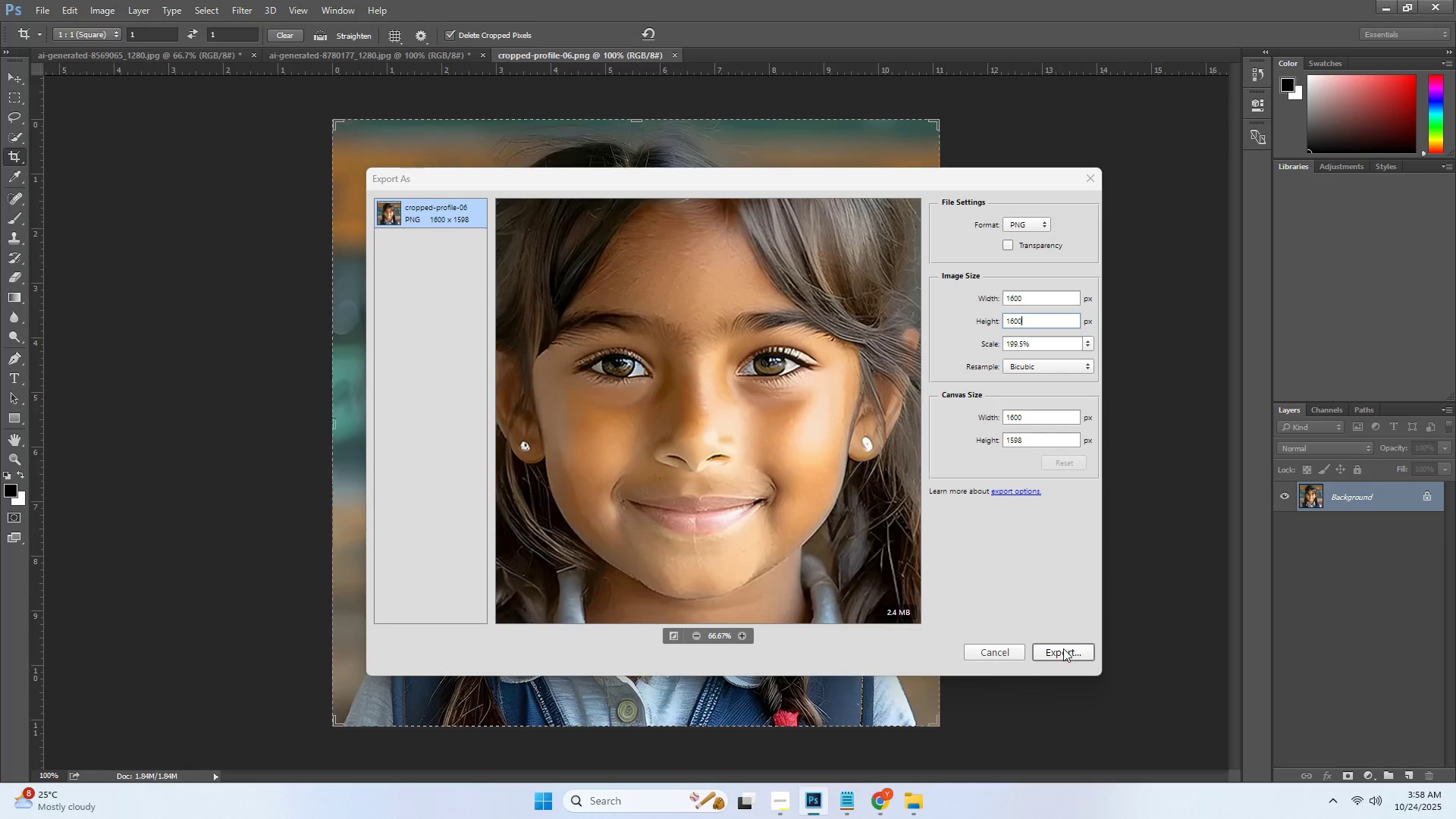 
left_click([1063, 649])
 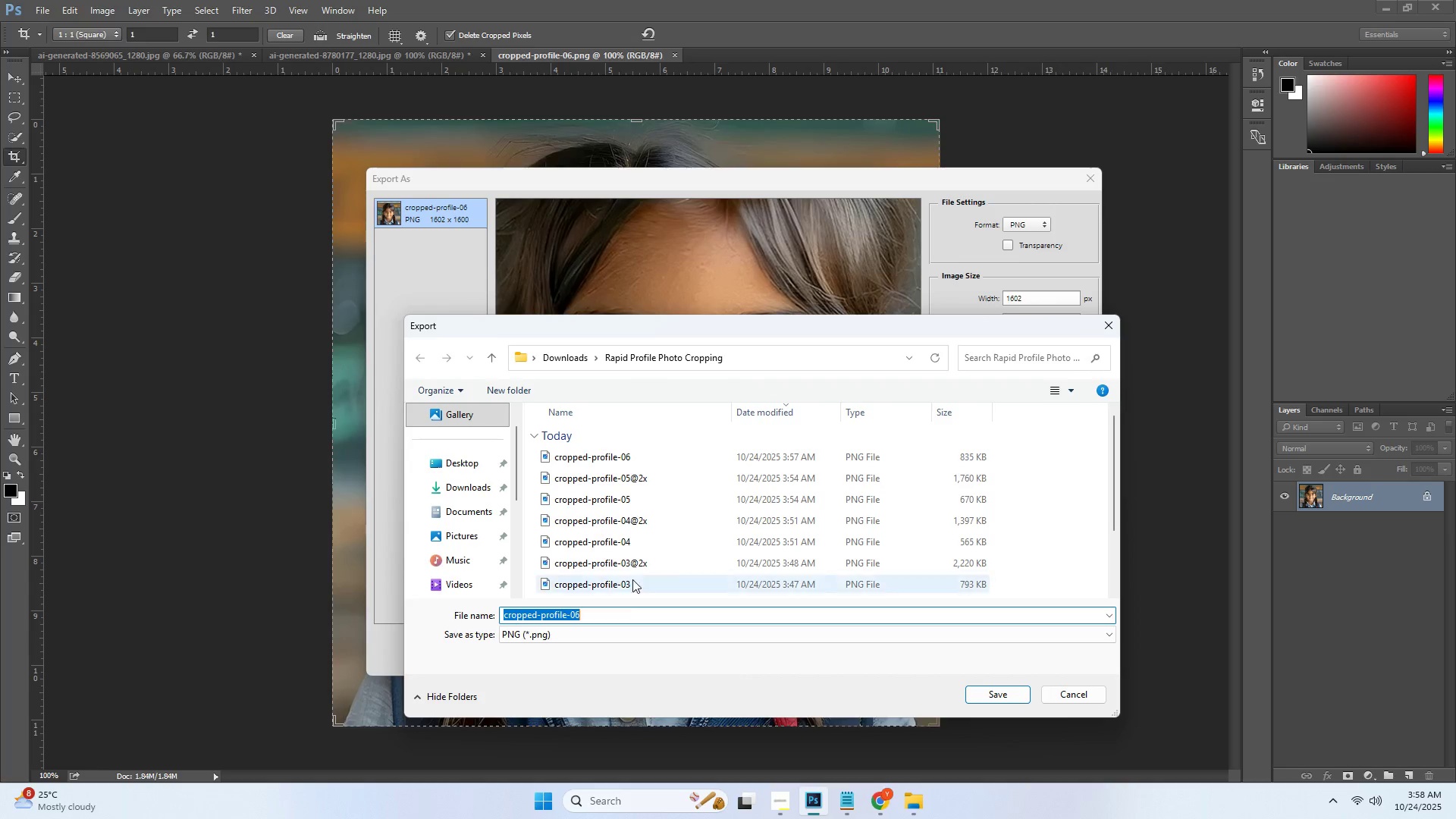 
key(Control+ControlLeft)
 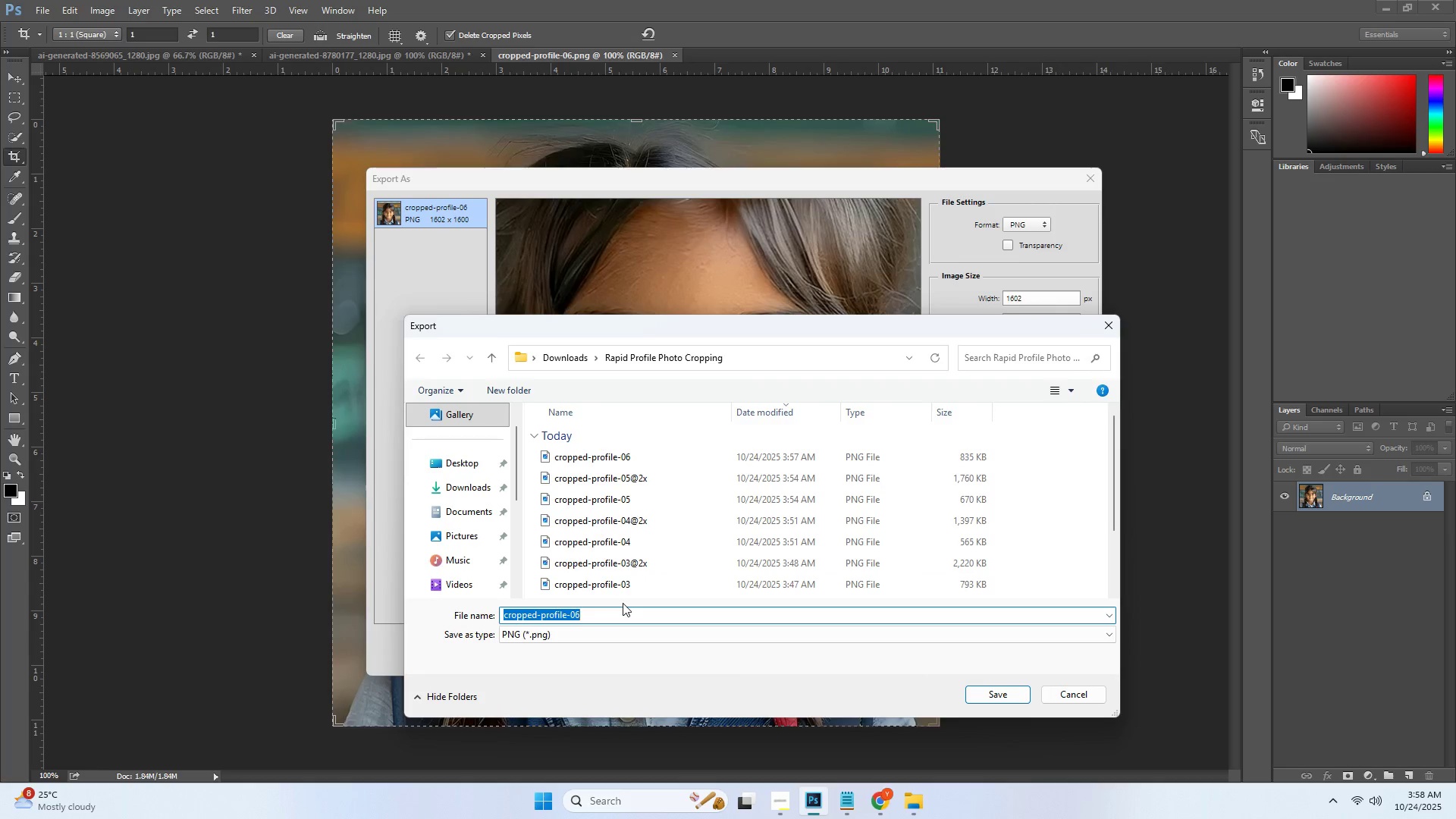 
key(Control+V)
 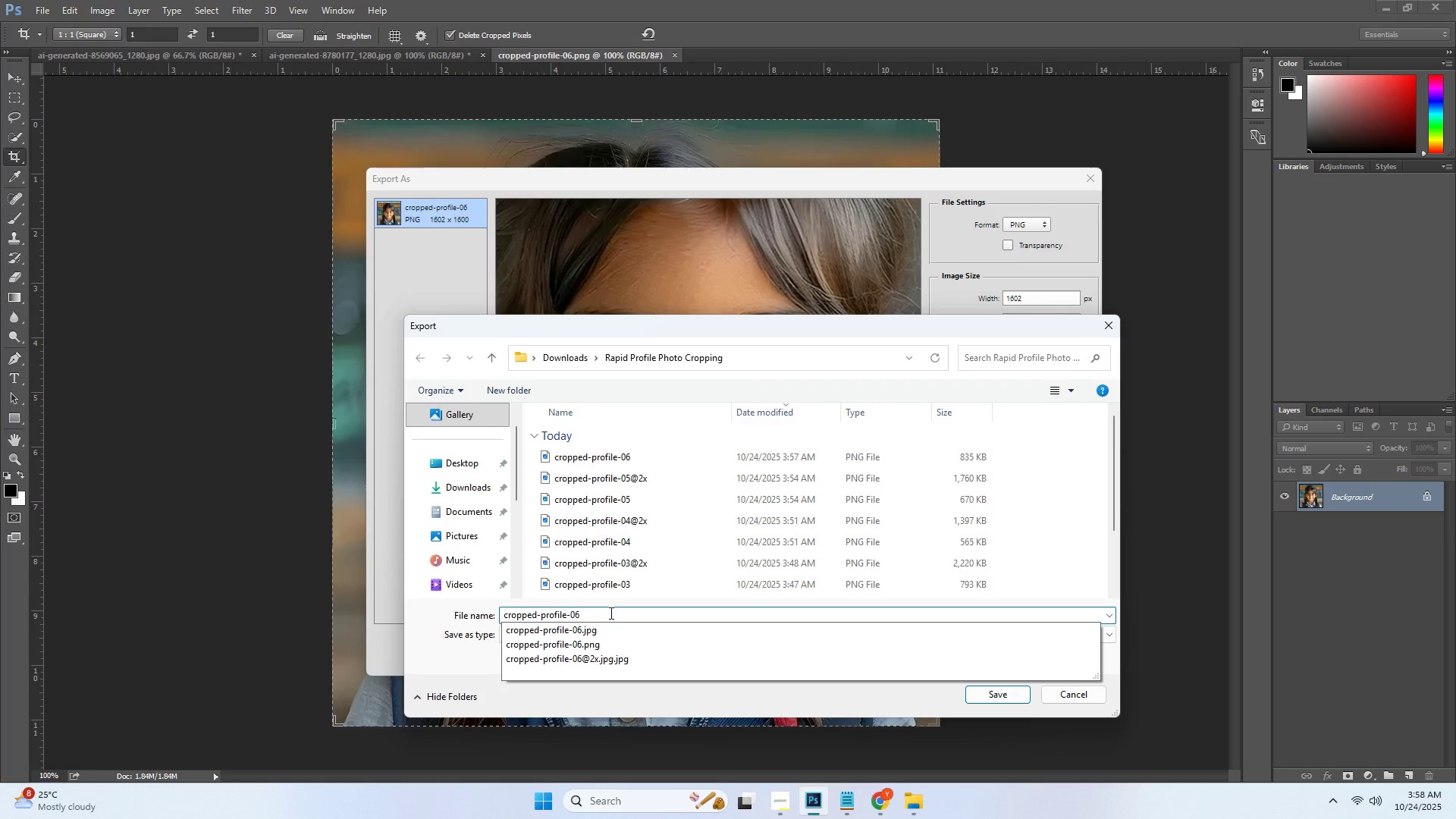 
left_click([608, 613])
 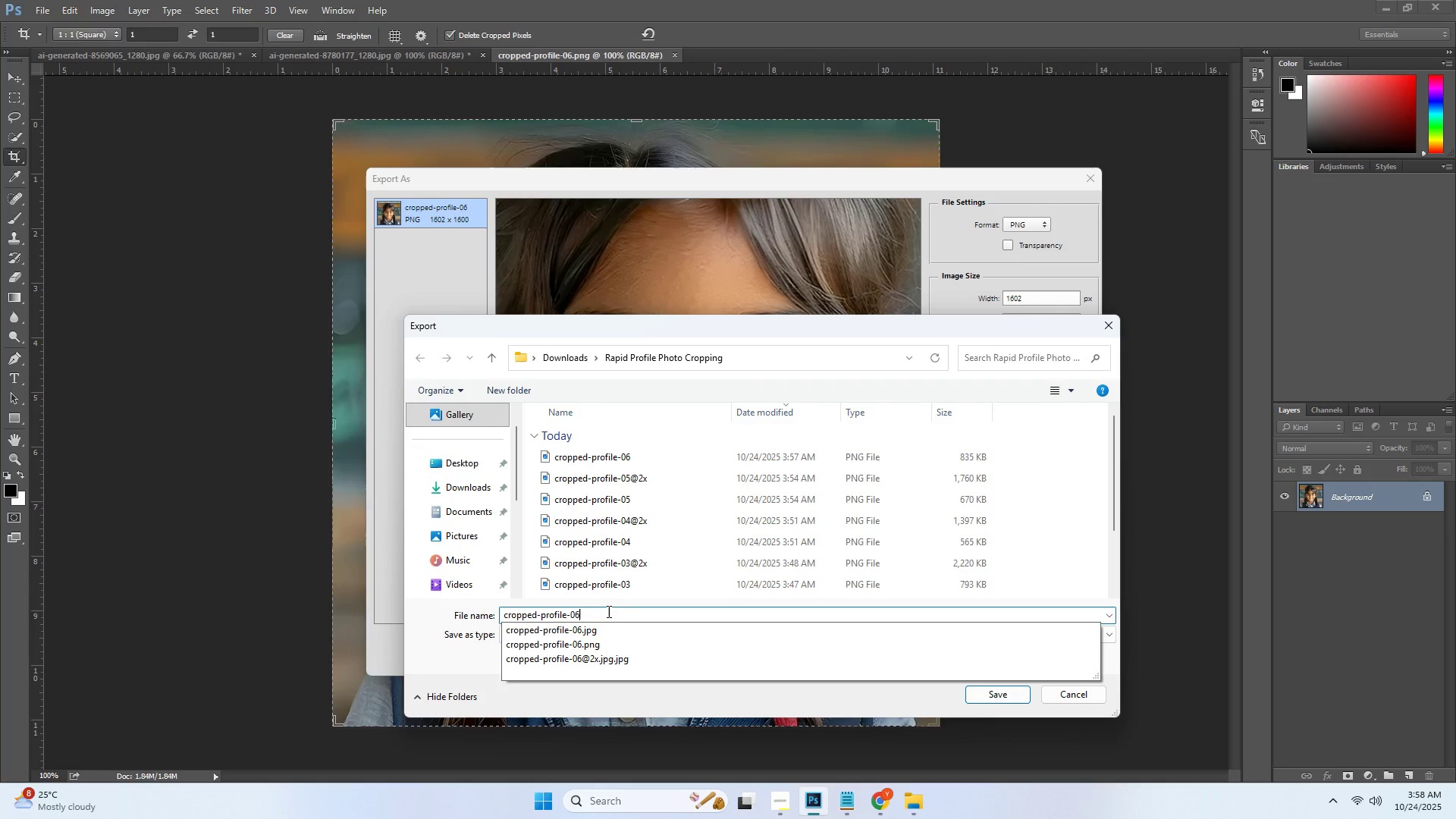 
type(@2z)
key(Backspace)
type(x.png)
 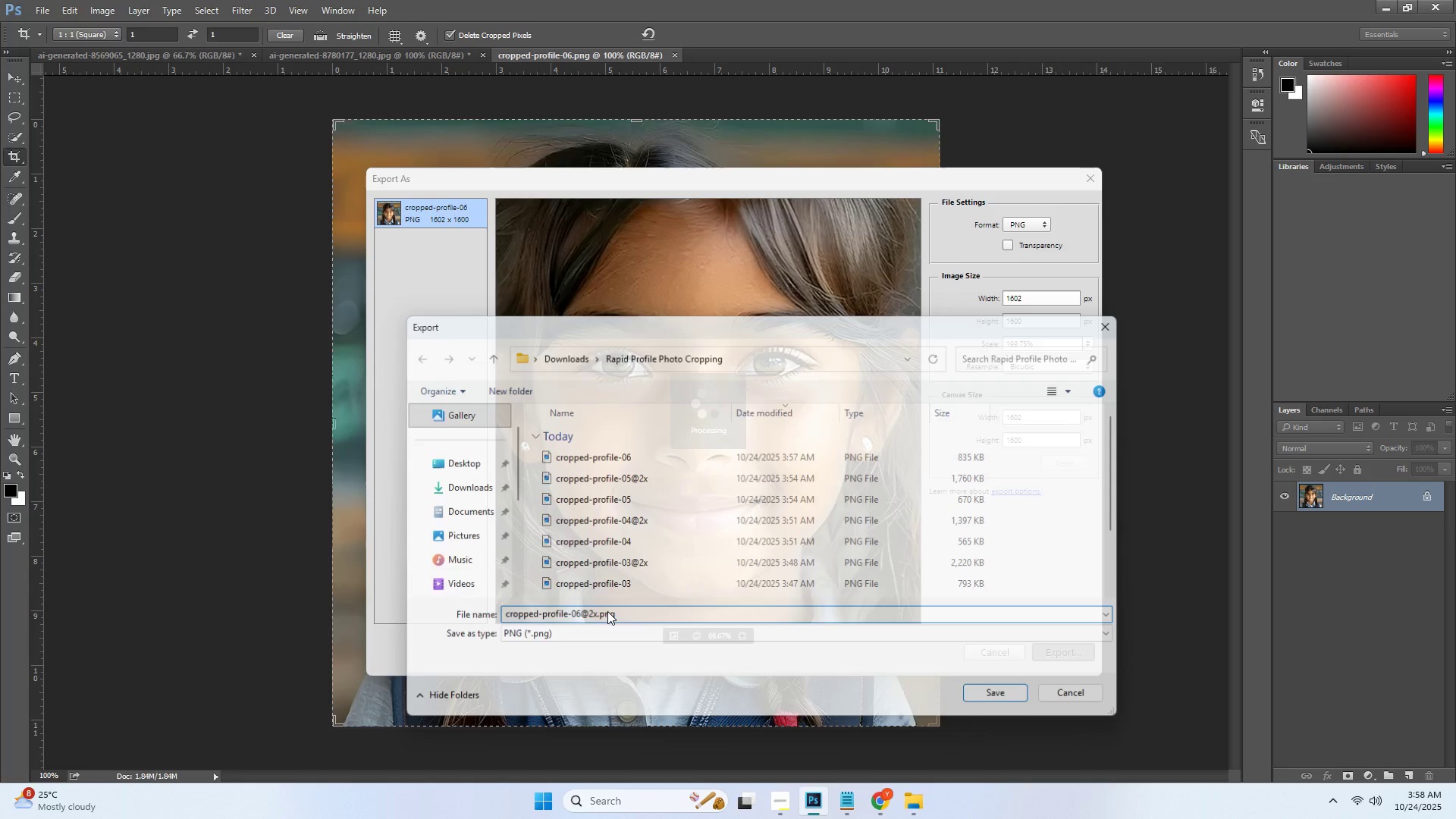 
key(Enter)
 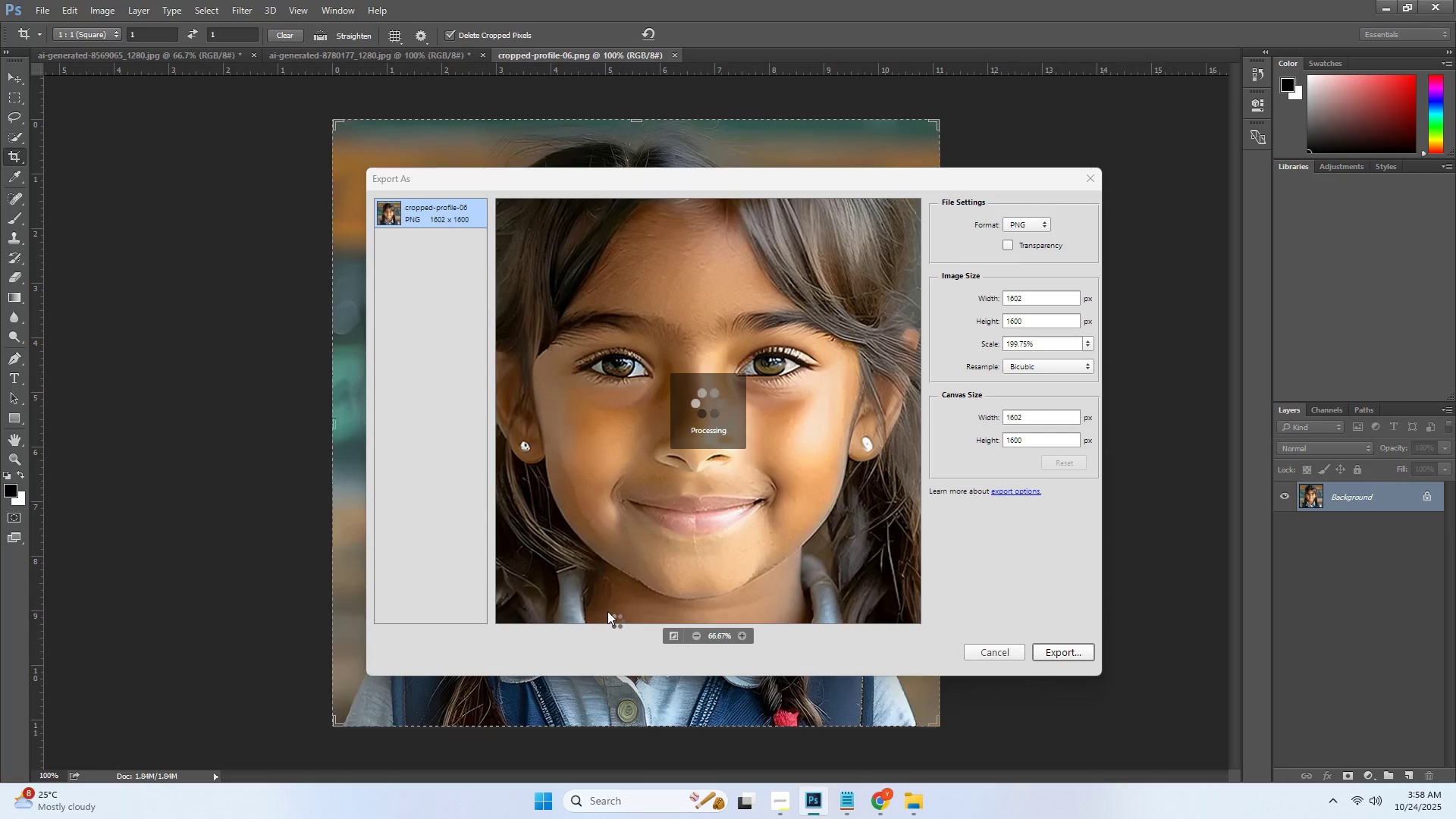 
key(Alt+Tab)
 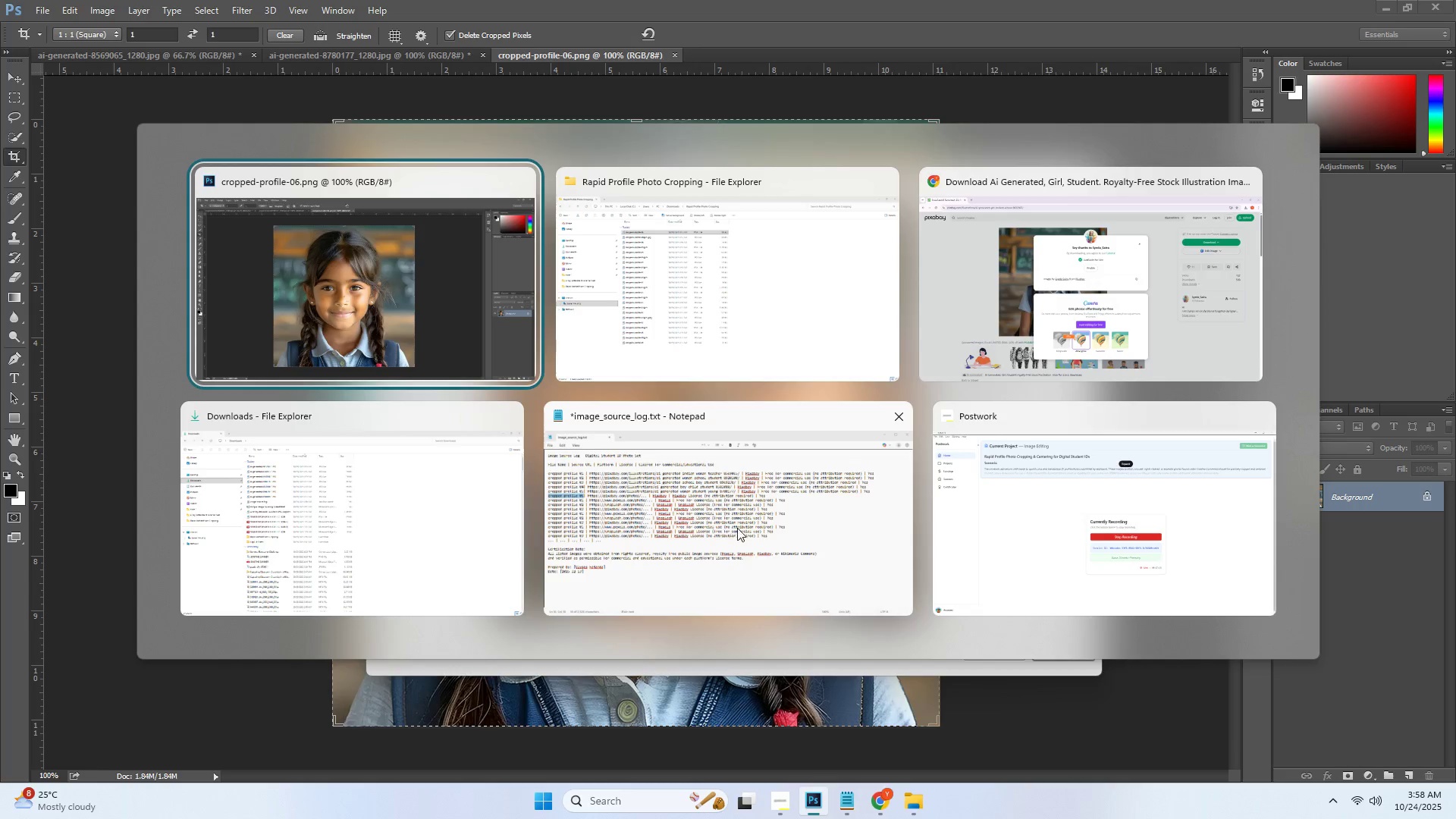 
key(Alt+Tab)
 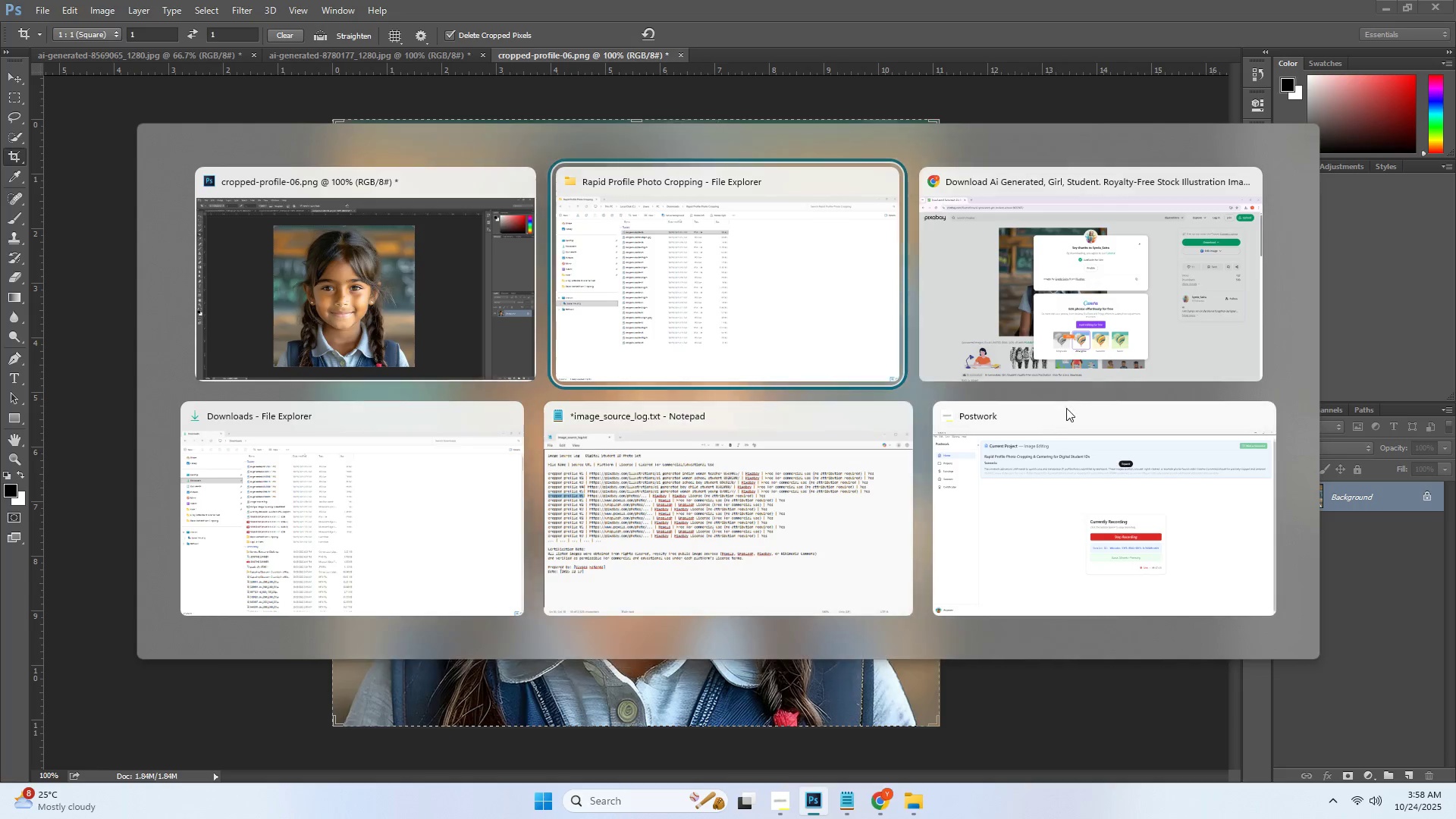 
key(Alt+Tab)
 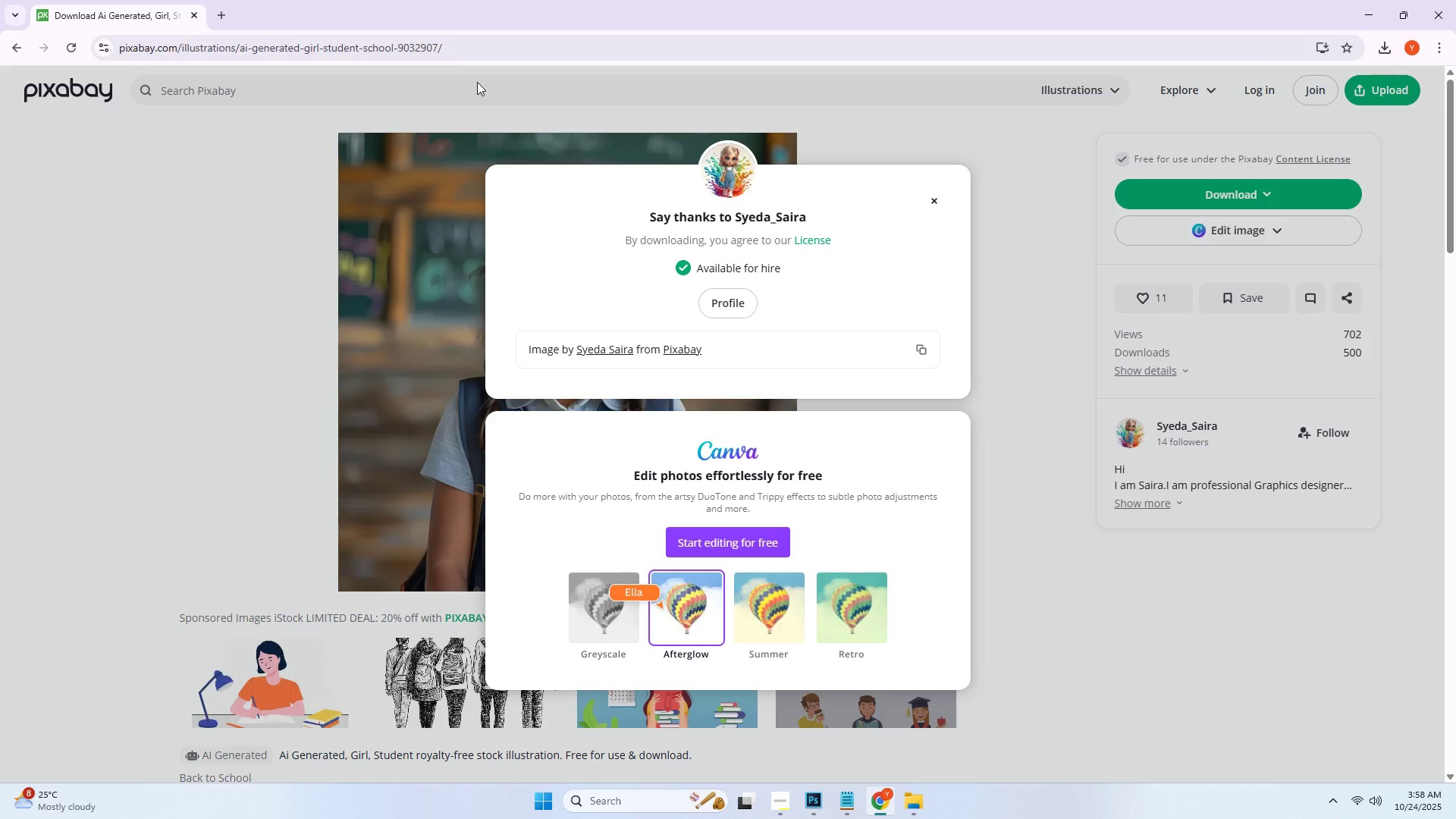 
left_click([446, 52])
 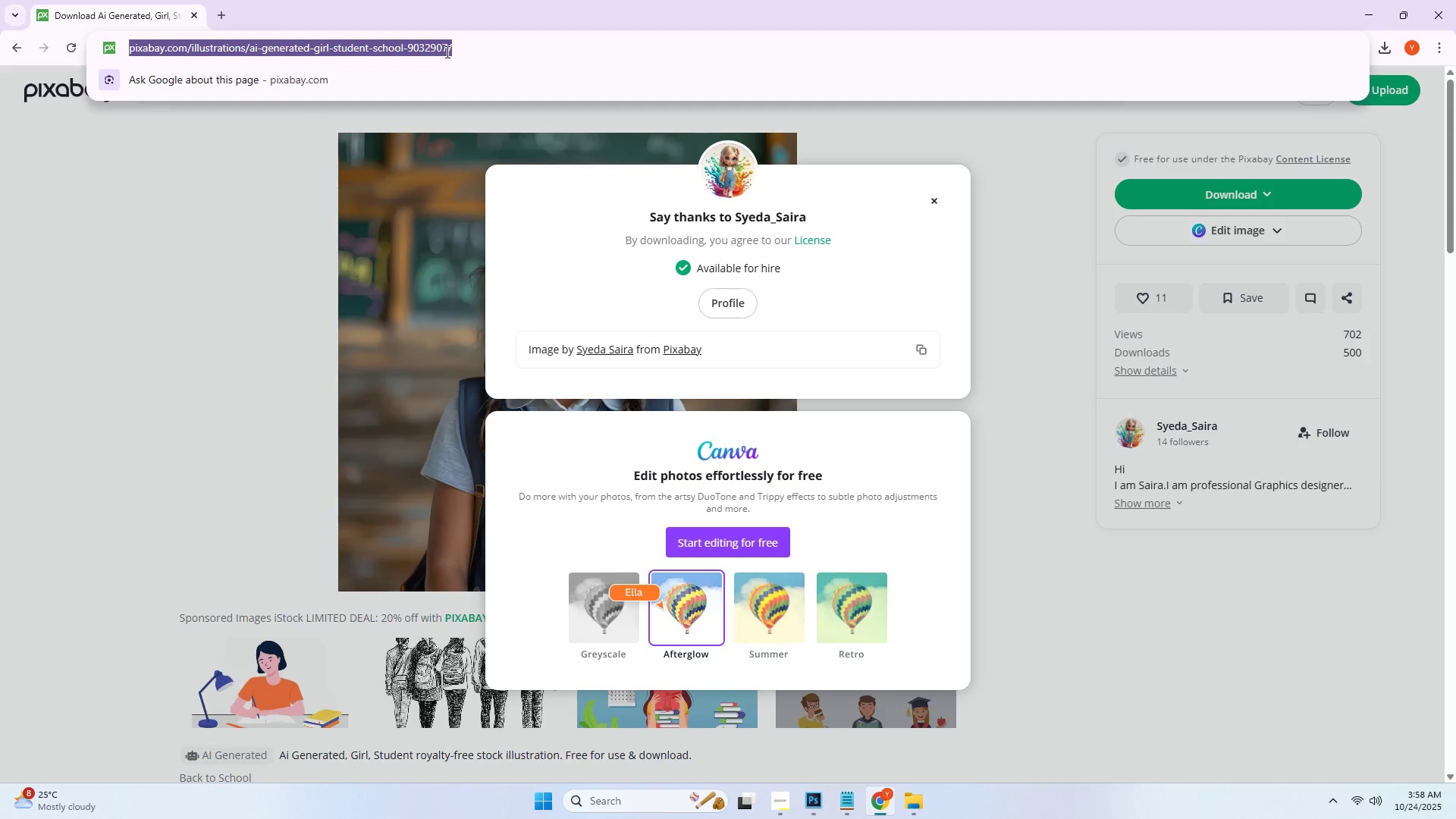 
key(Control+ControlLeft)
 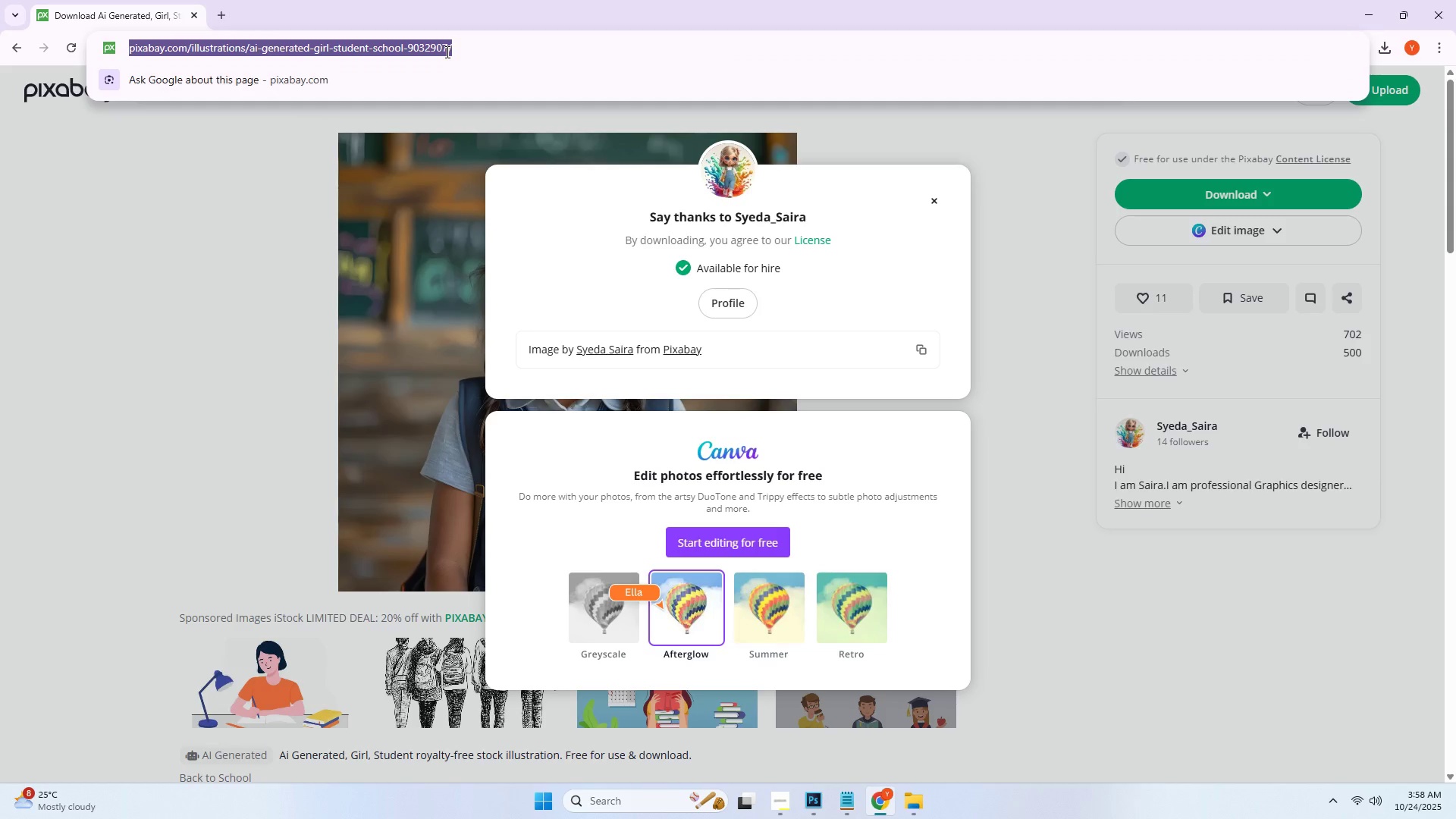 
key(Control+C)
 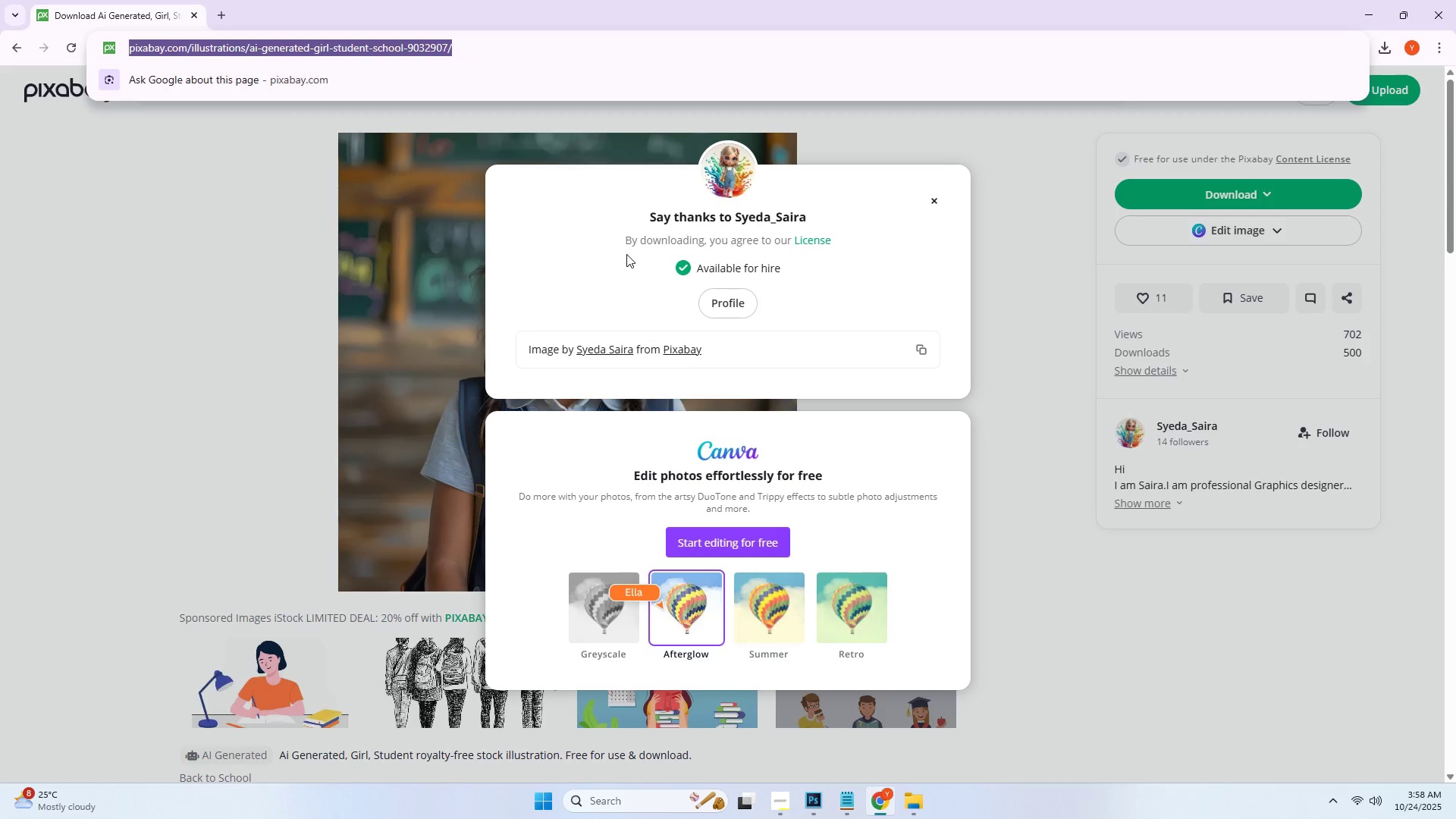 
key(Alt+Tab)
 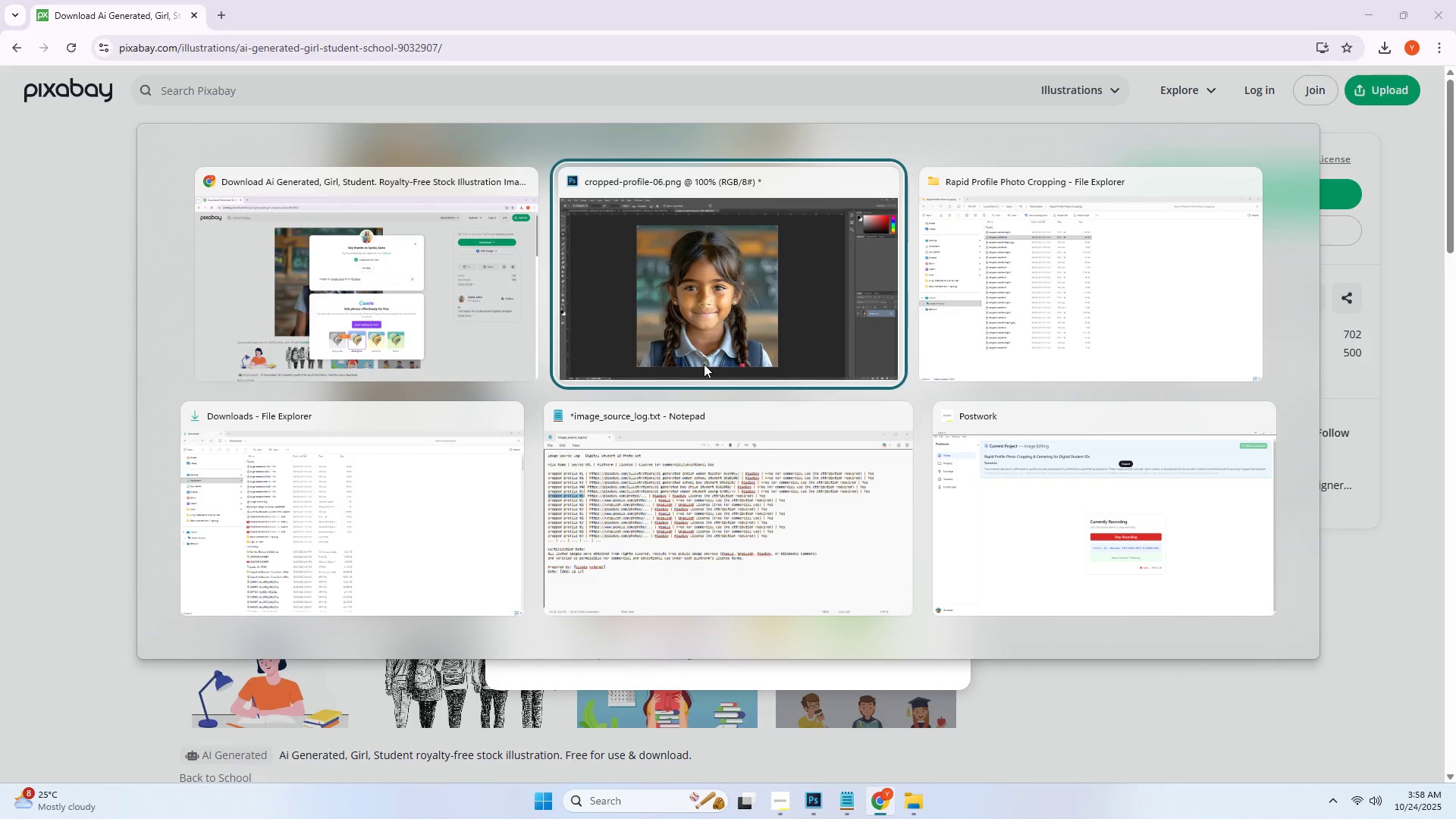 
key(Alt+Tab)
 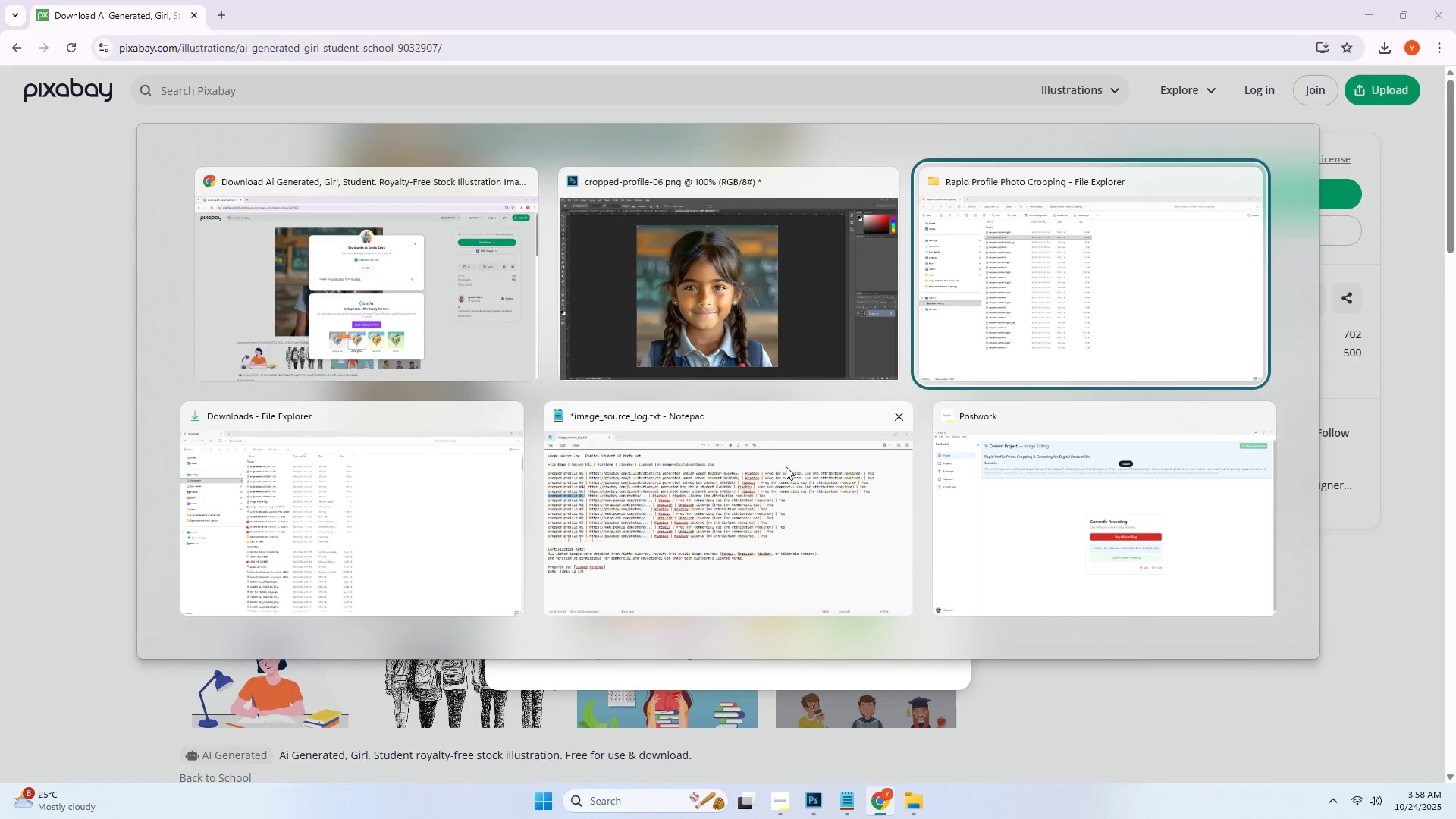 
left_click([751, 485])
 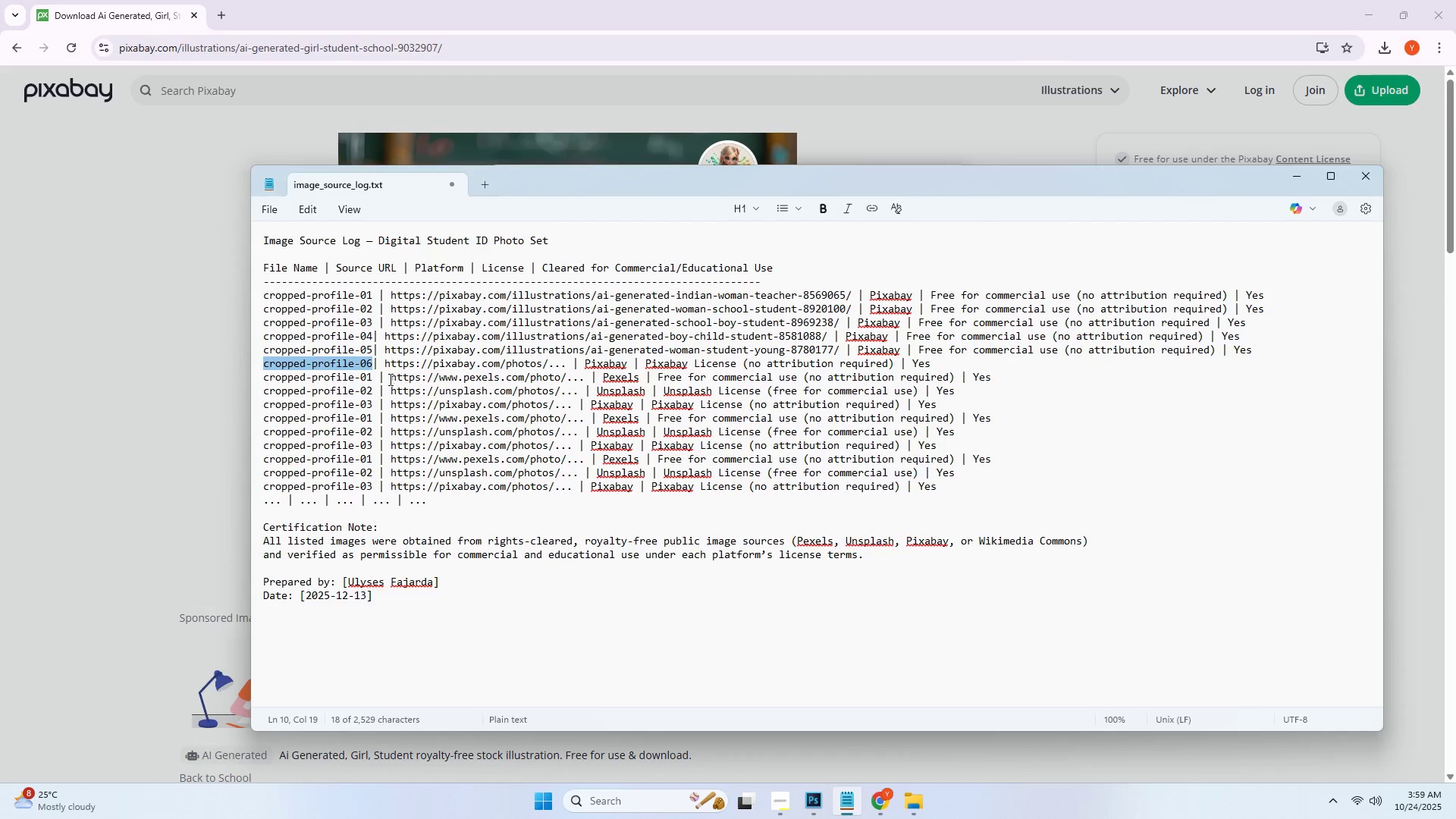 
left_click([403, 369])
 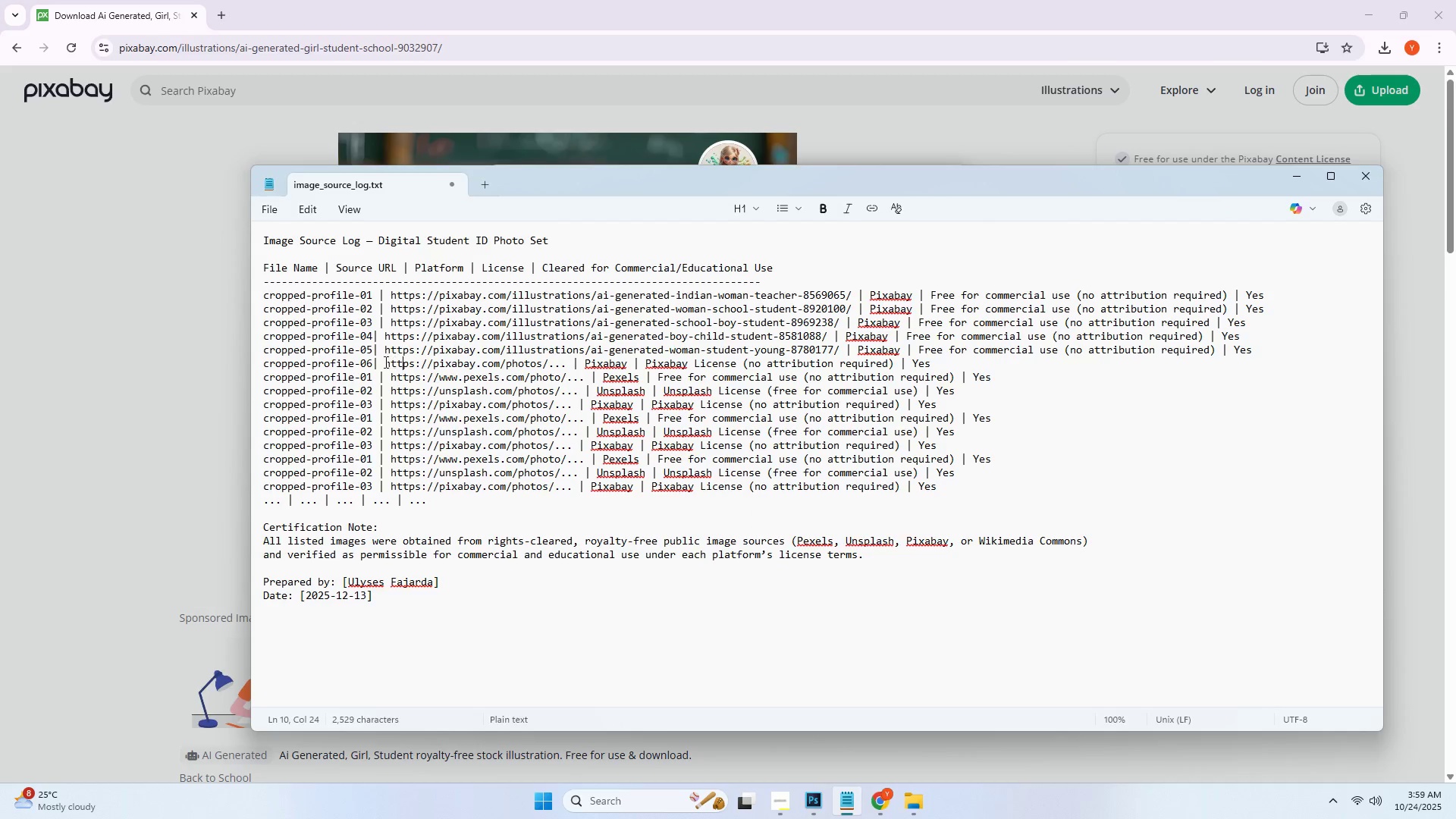 
left_click_drag(start_coordinate=[384, 362], to_coordinate=[566, 365])
 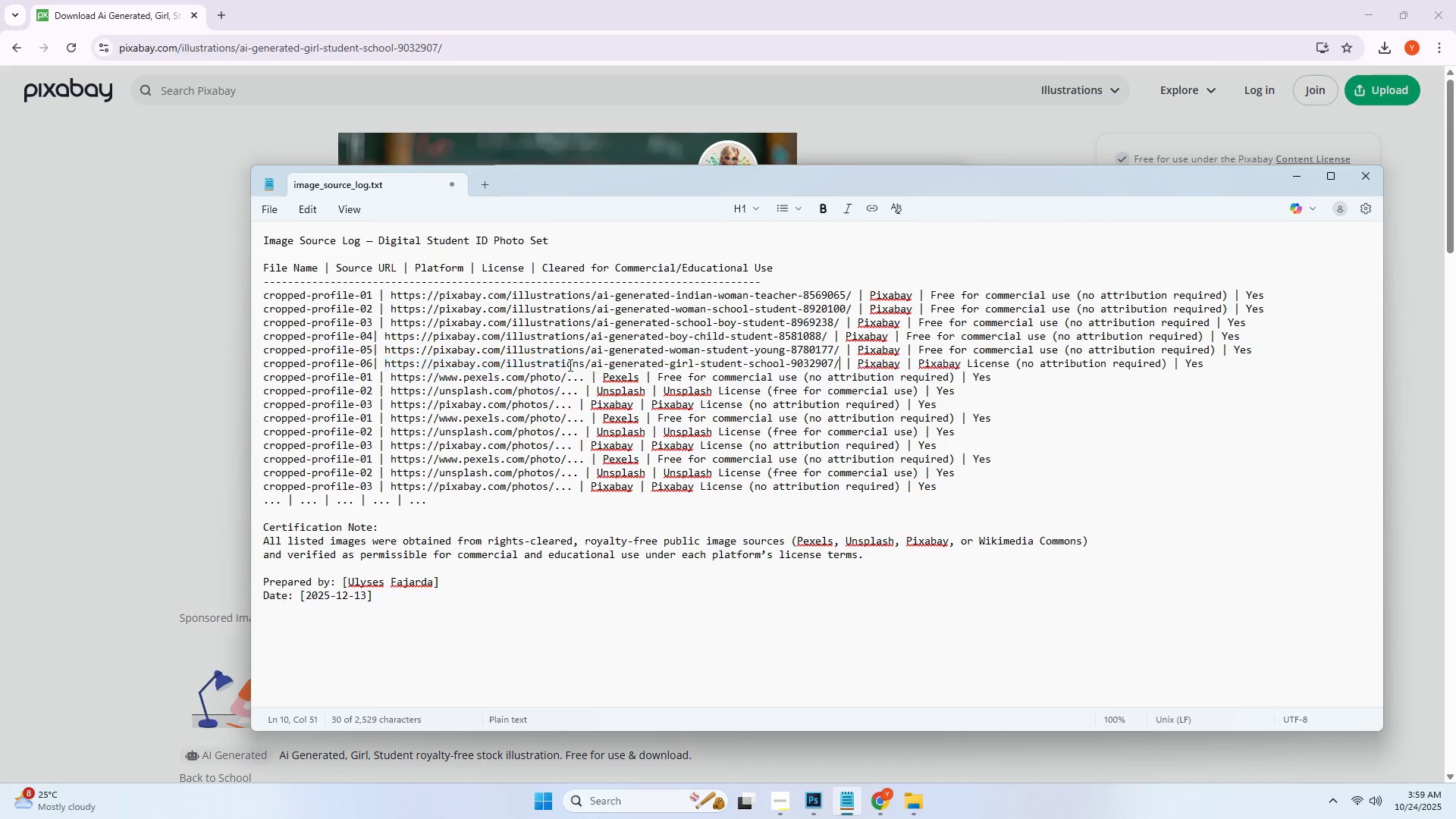 
key(Control+ControlLeft)
 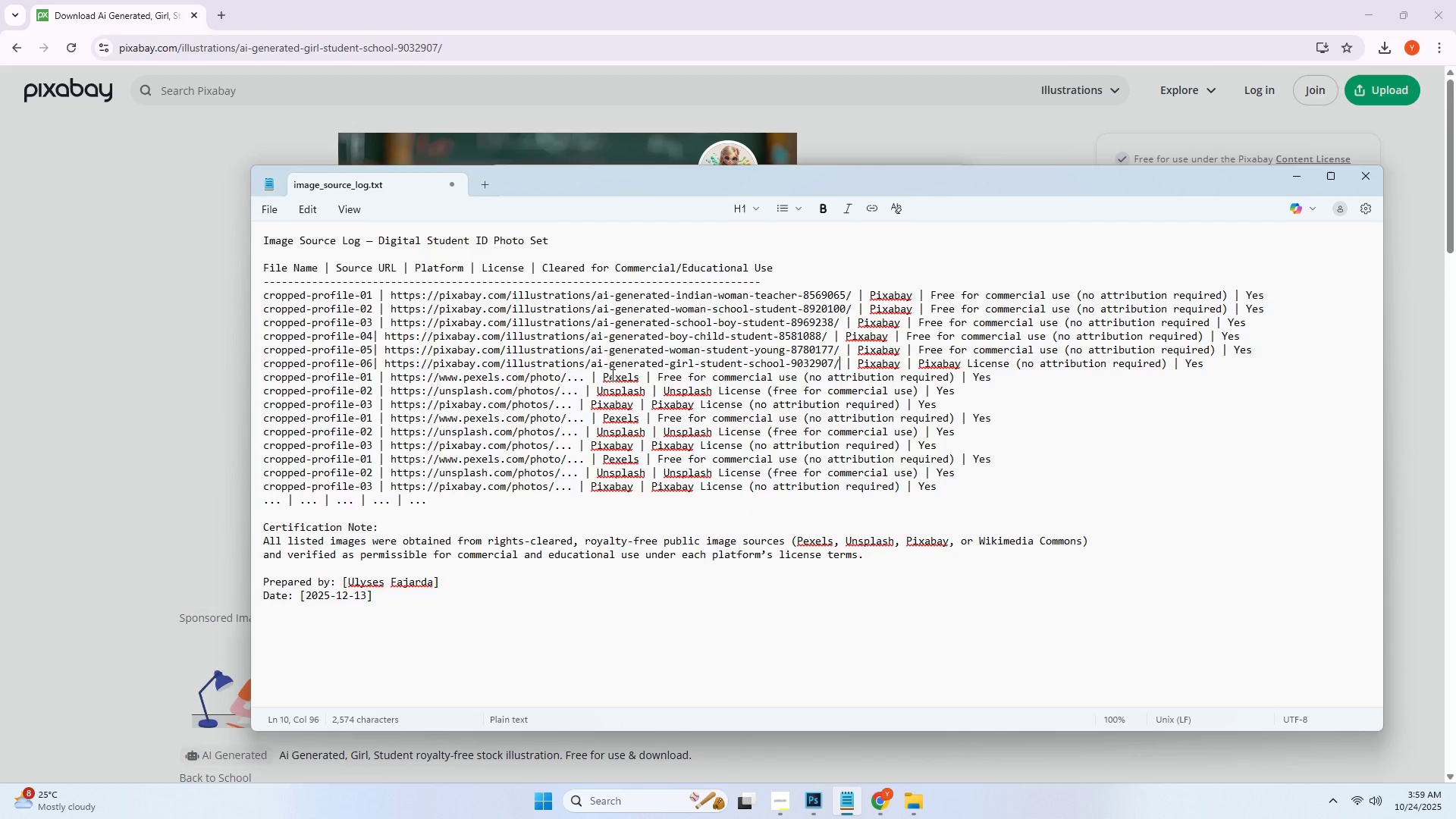 
key(Control+V)
 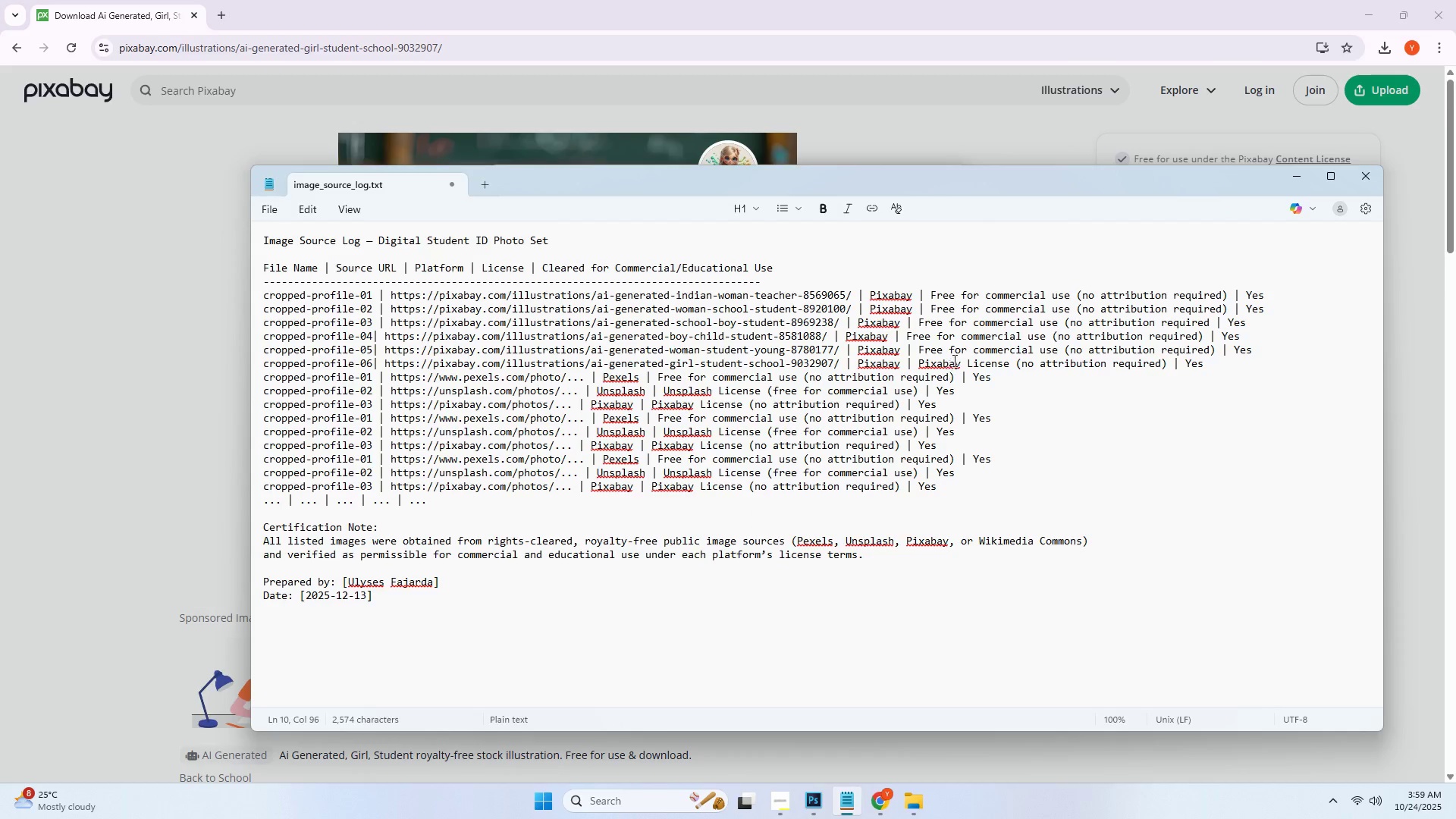 
left_click_drag(start_coordinate=[919, 350], to_coordinate=[1213, 354])
 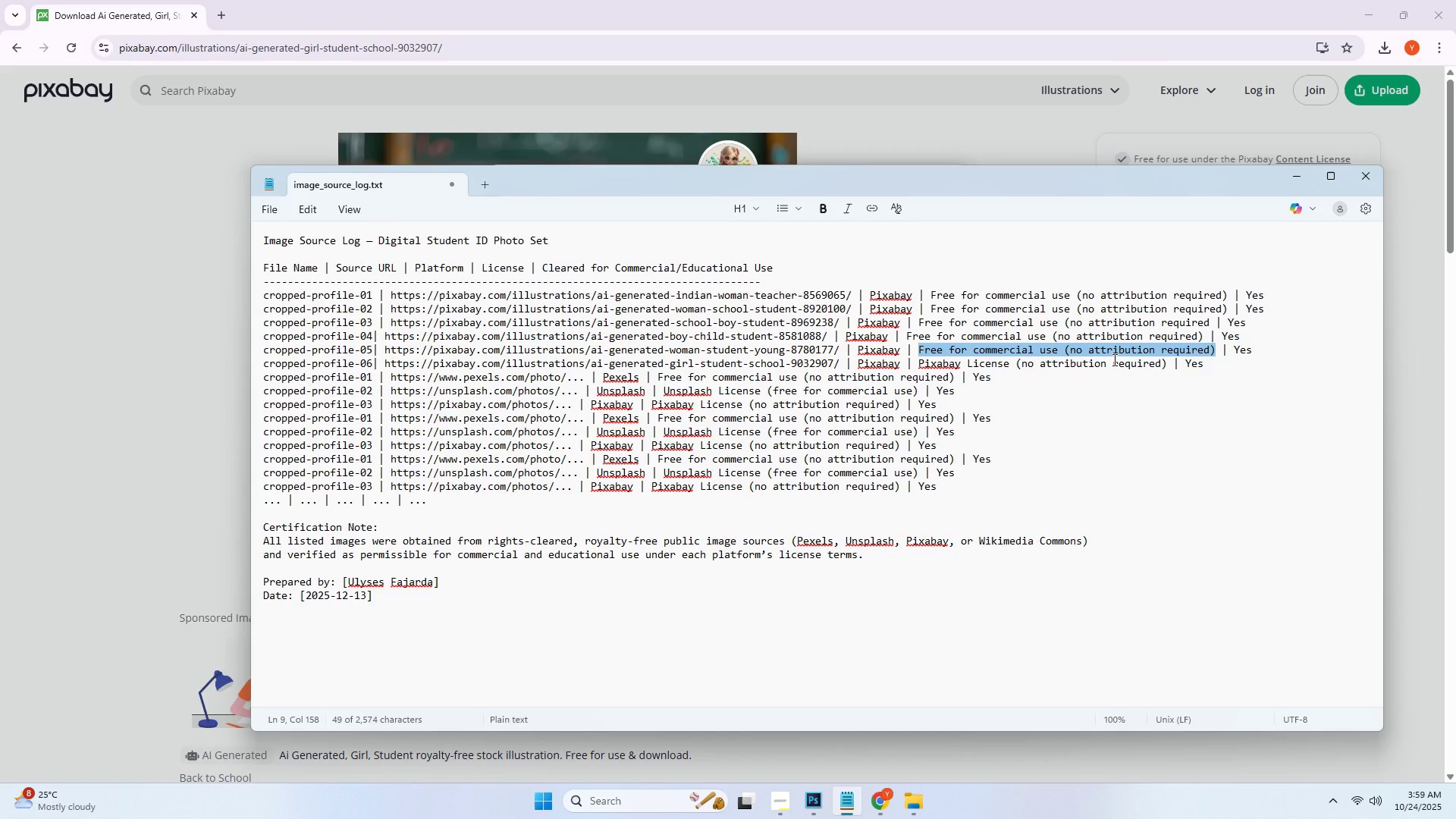 
key(Control+ControlLeft)
 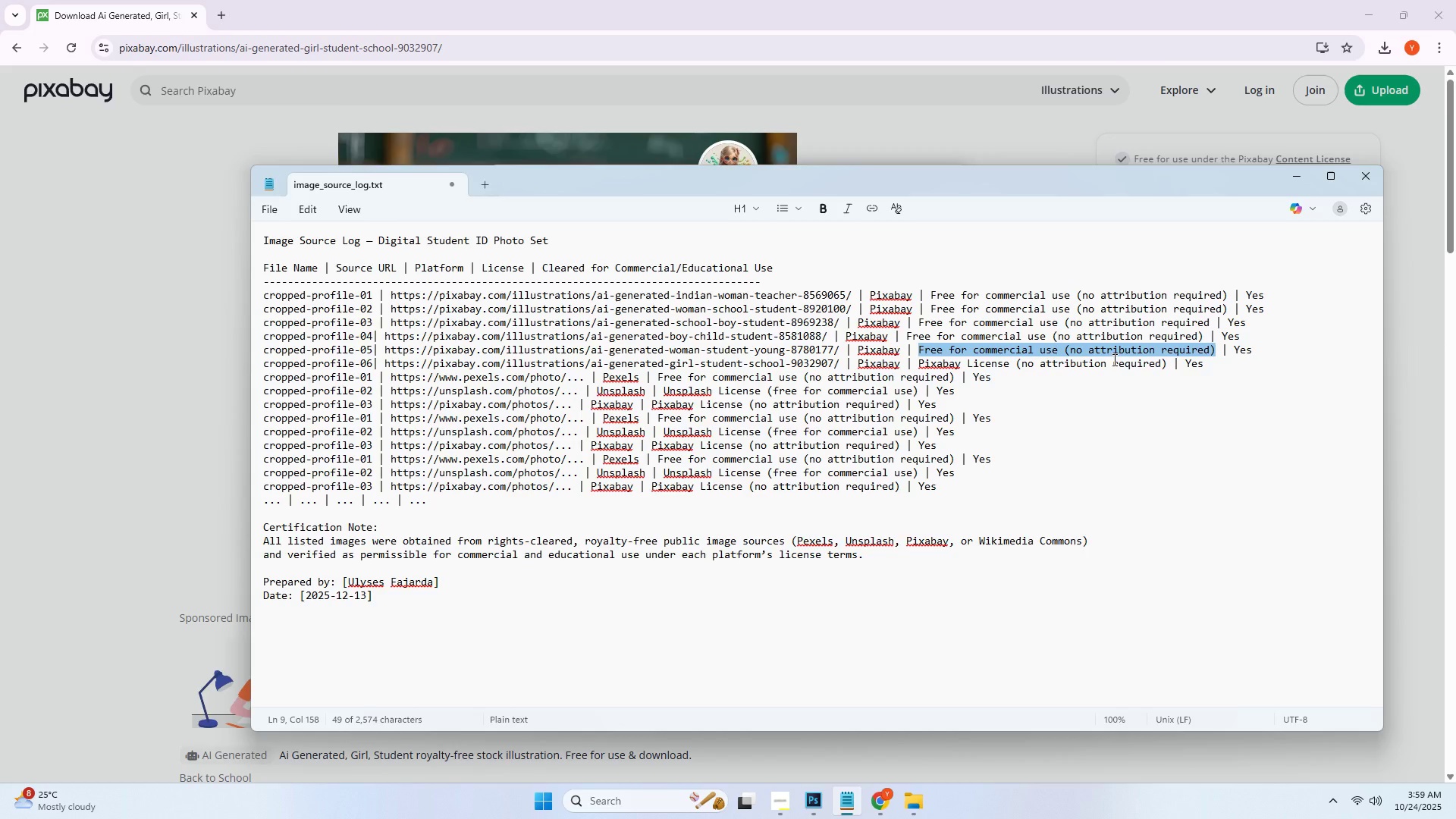 
key(Control+C)
 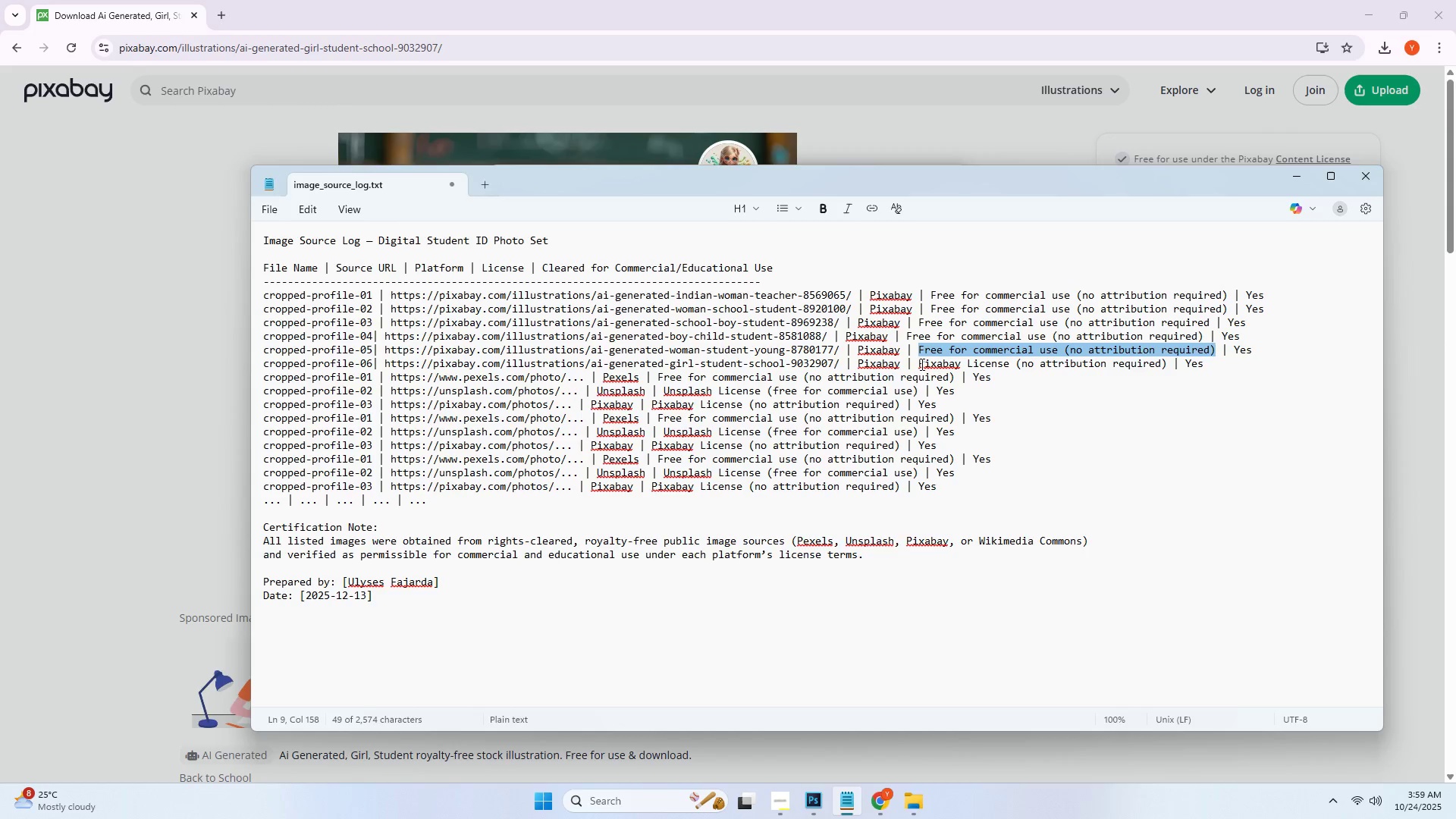 
left_click_drag(start_coordinate=[918, 364], to_coordinate=[1166, 370])
 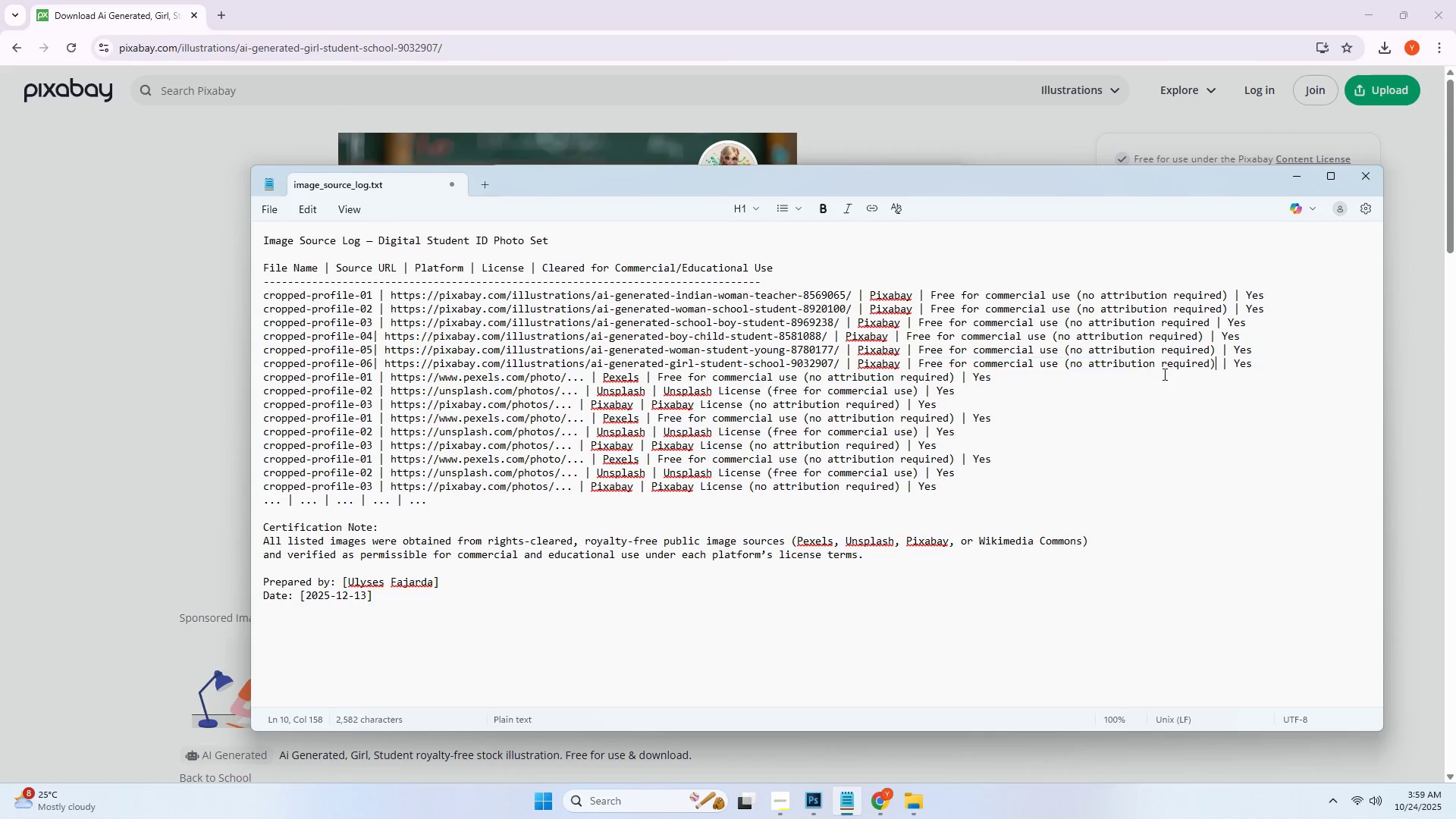 
key(Control+ControlLeft)
 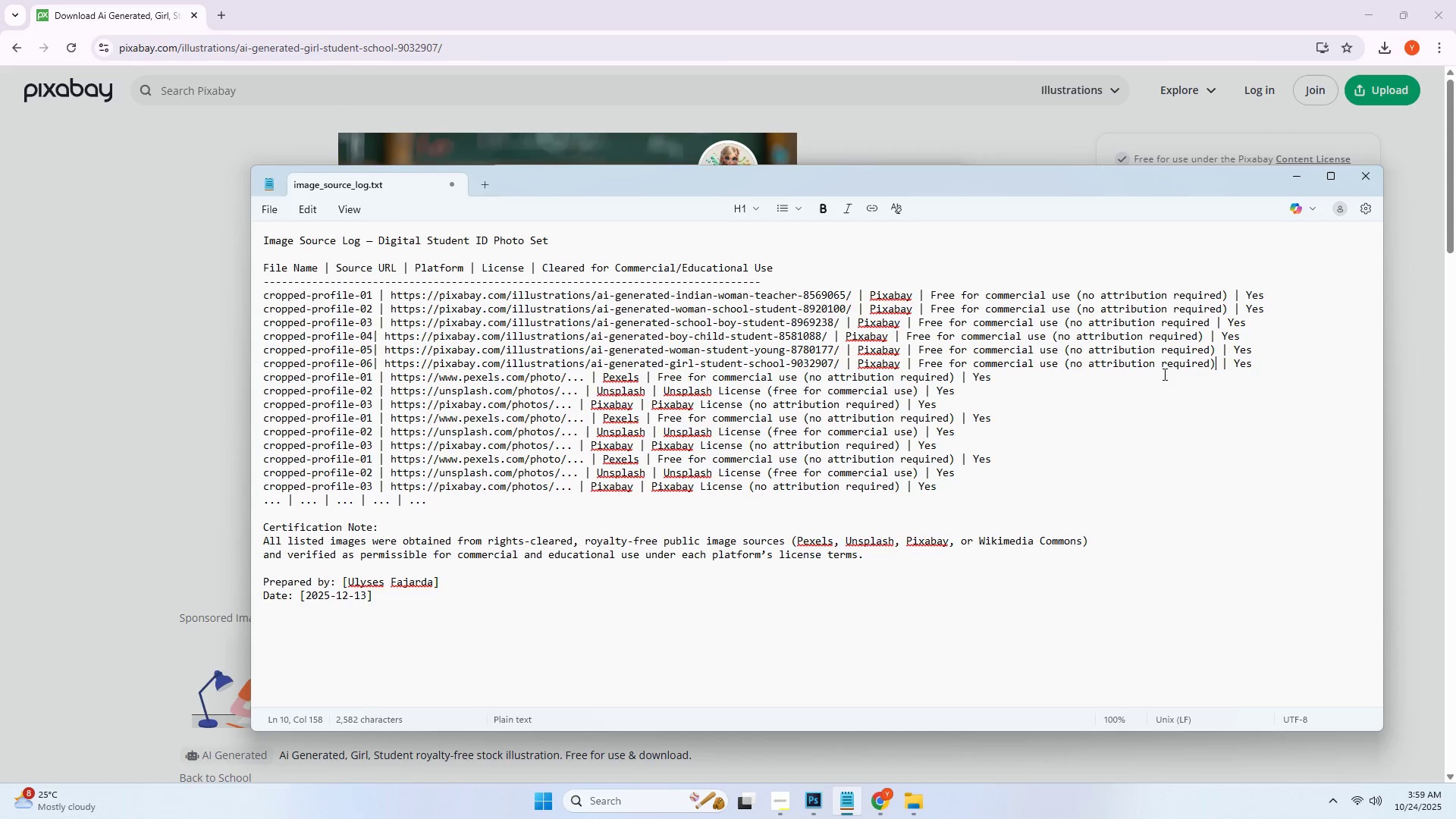 
key(Control+V)
 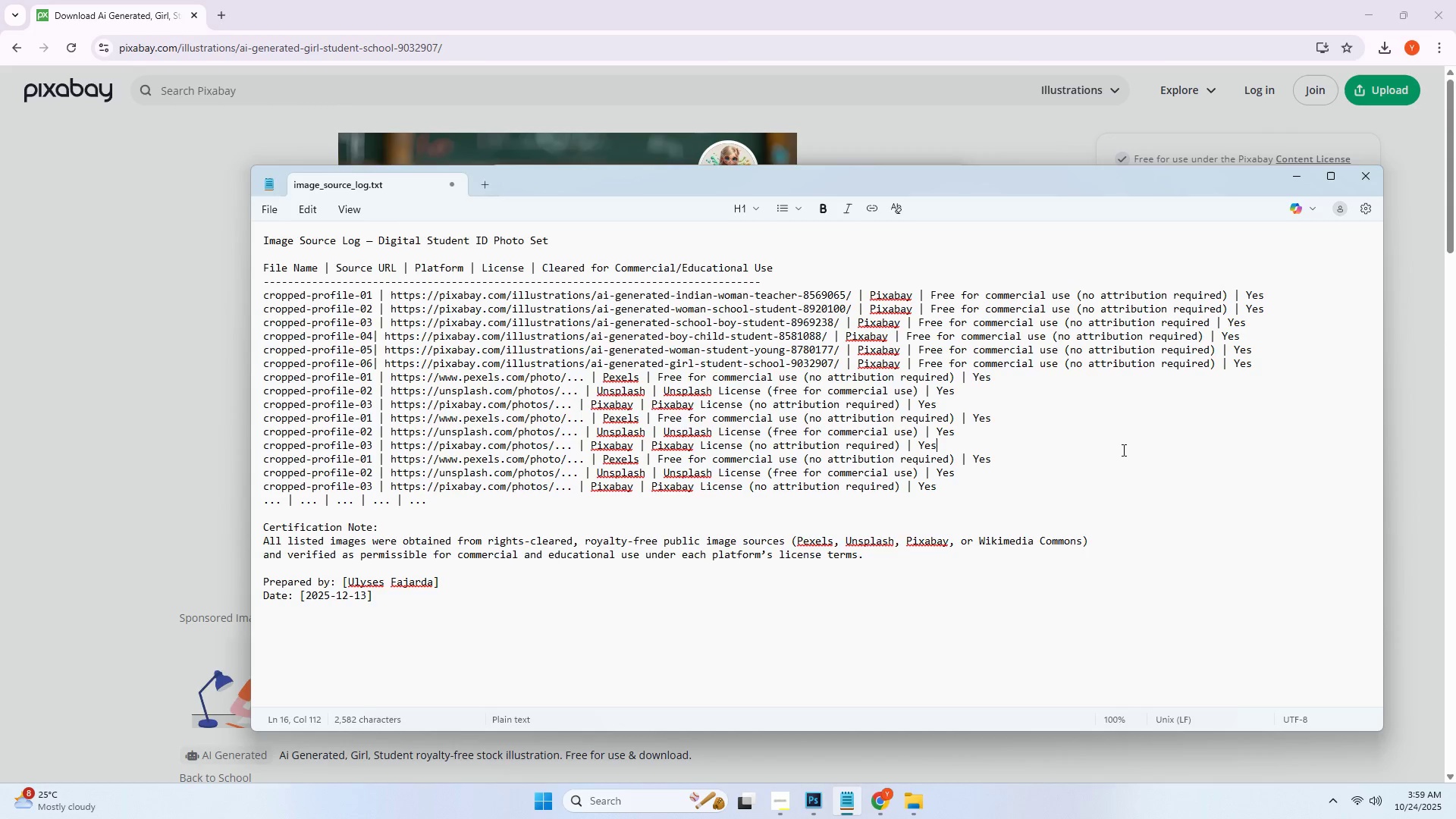 
left_click([1122, 450])
 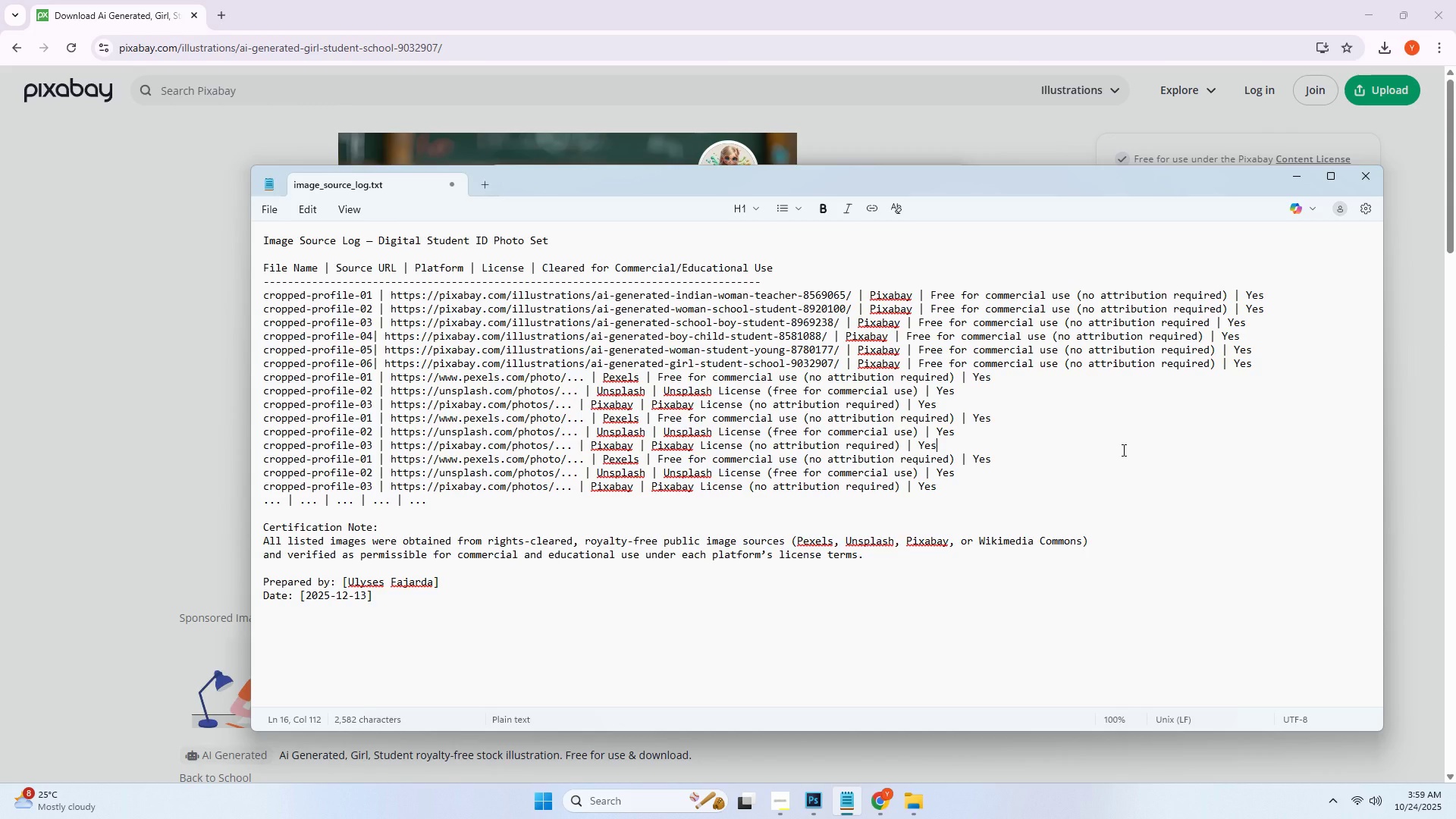 
key(Alt+AltLeft)
 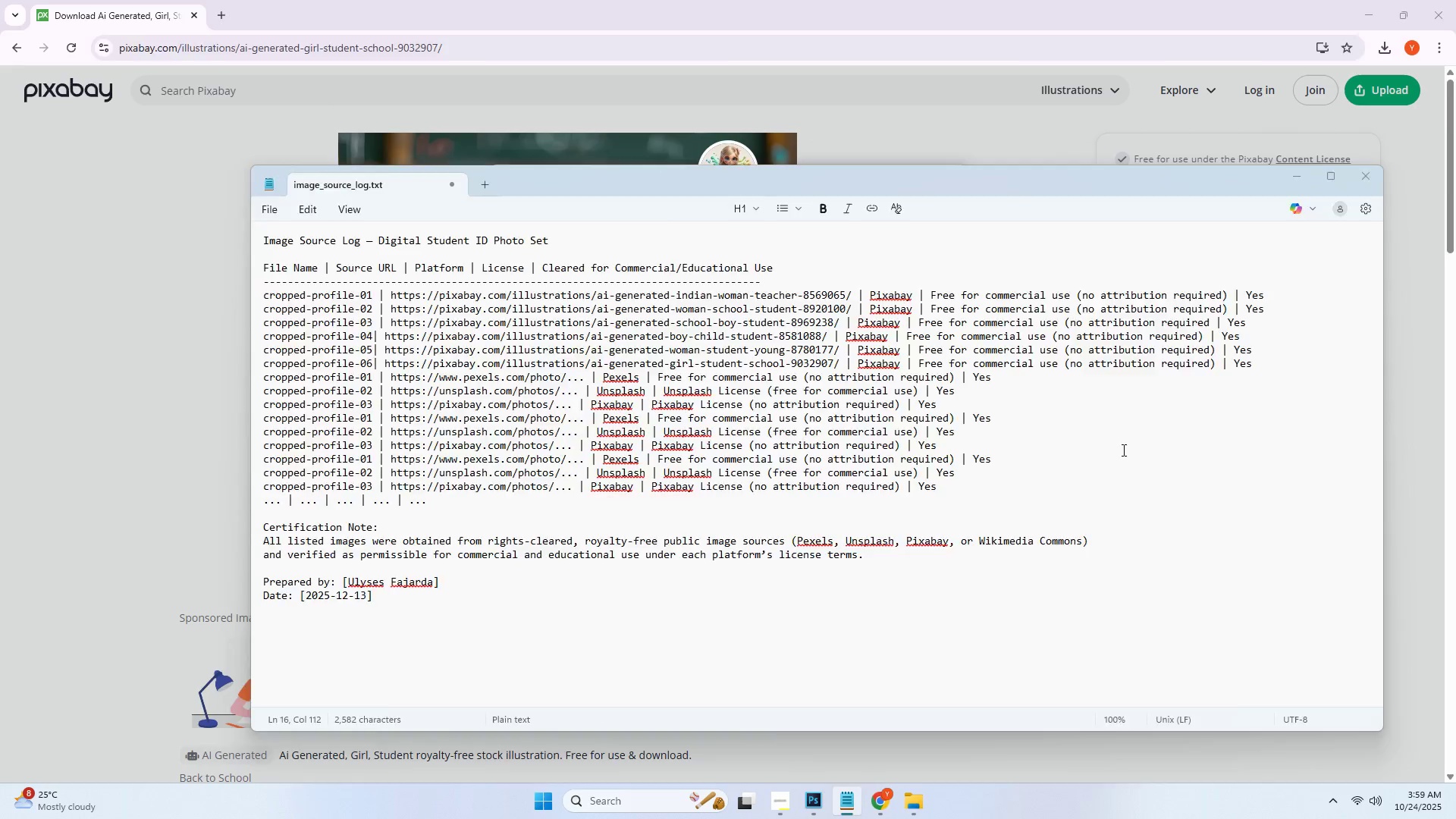 
key(Alt+Tab)
 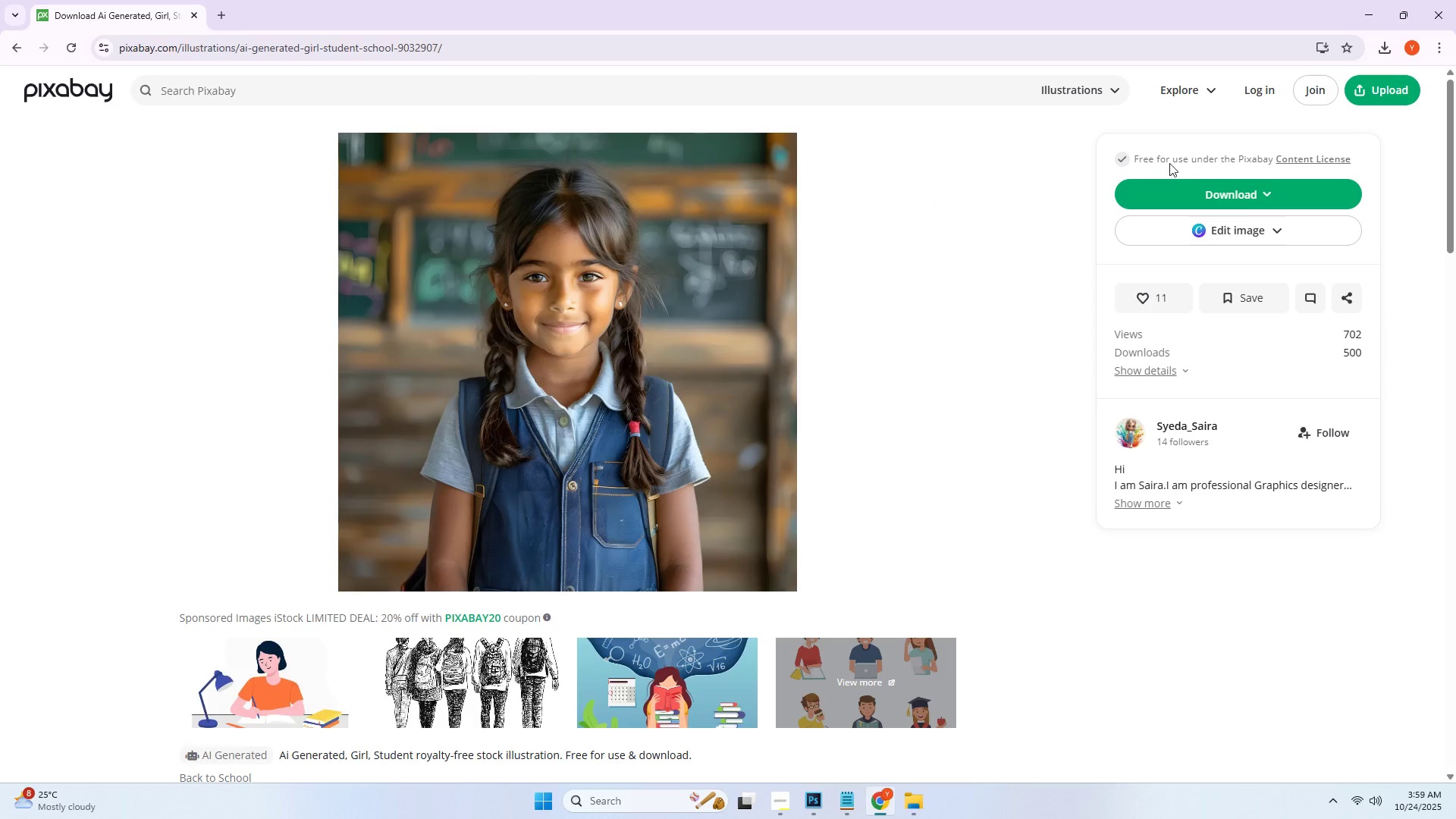 
left_click([1137, 159])
 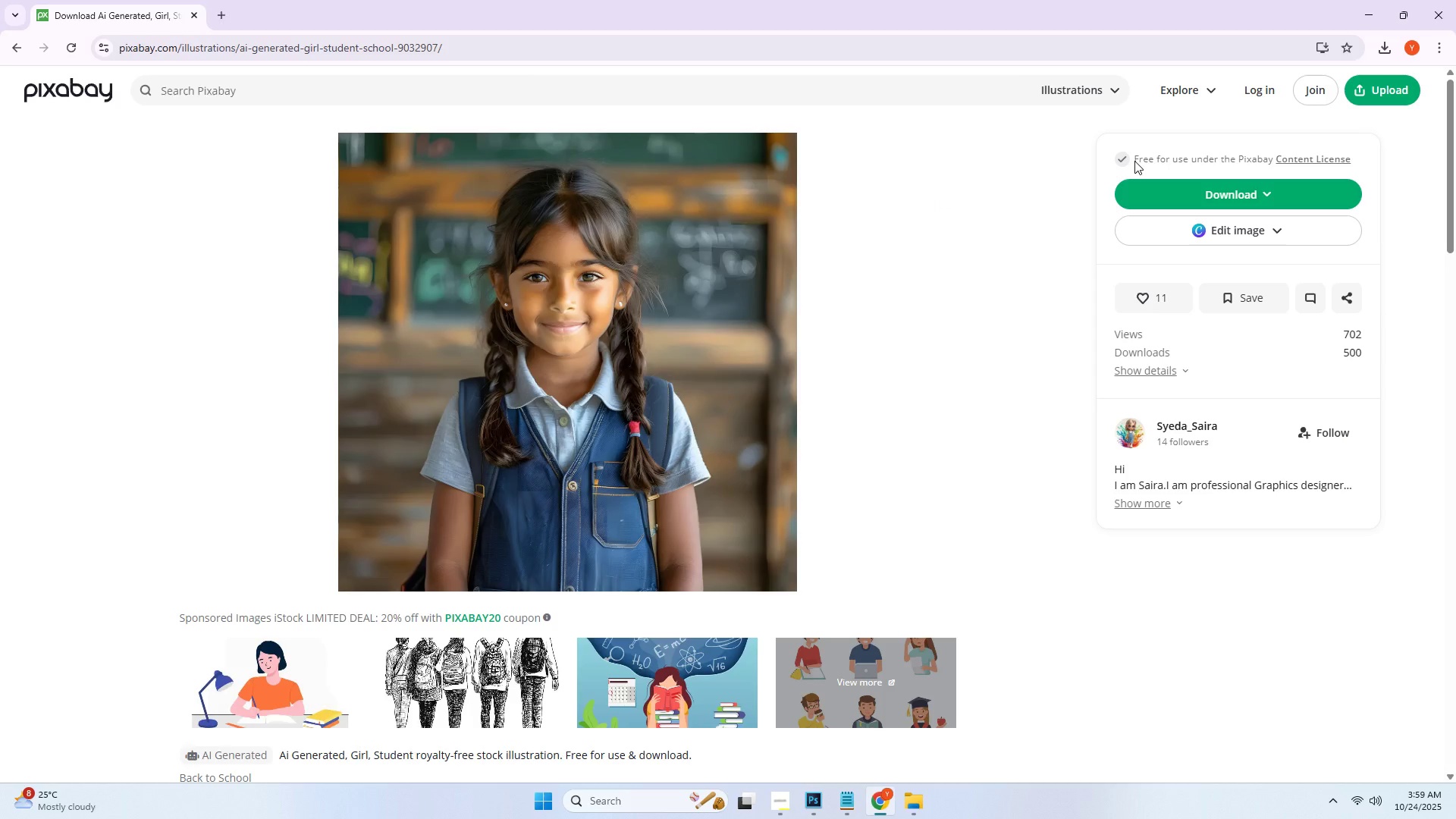 
left_click_drag(start_coordinate=[1134, 161], to_coordinate=[1271, 165])
 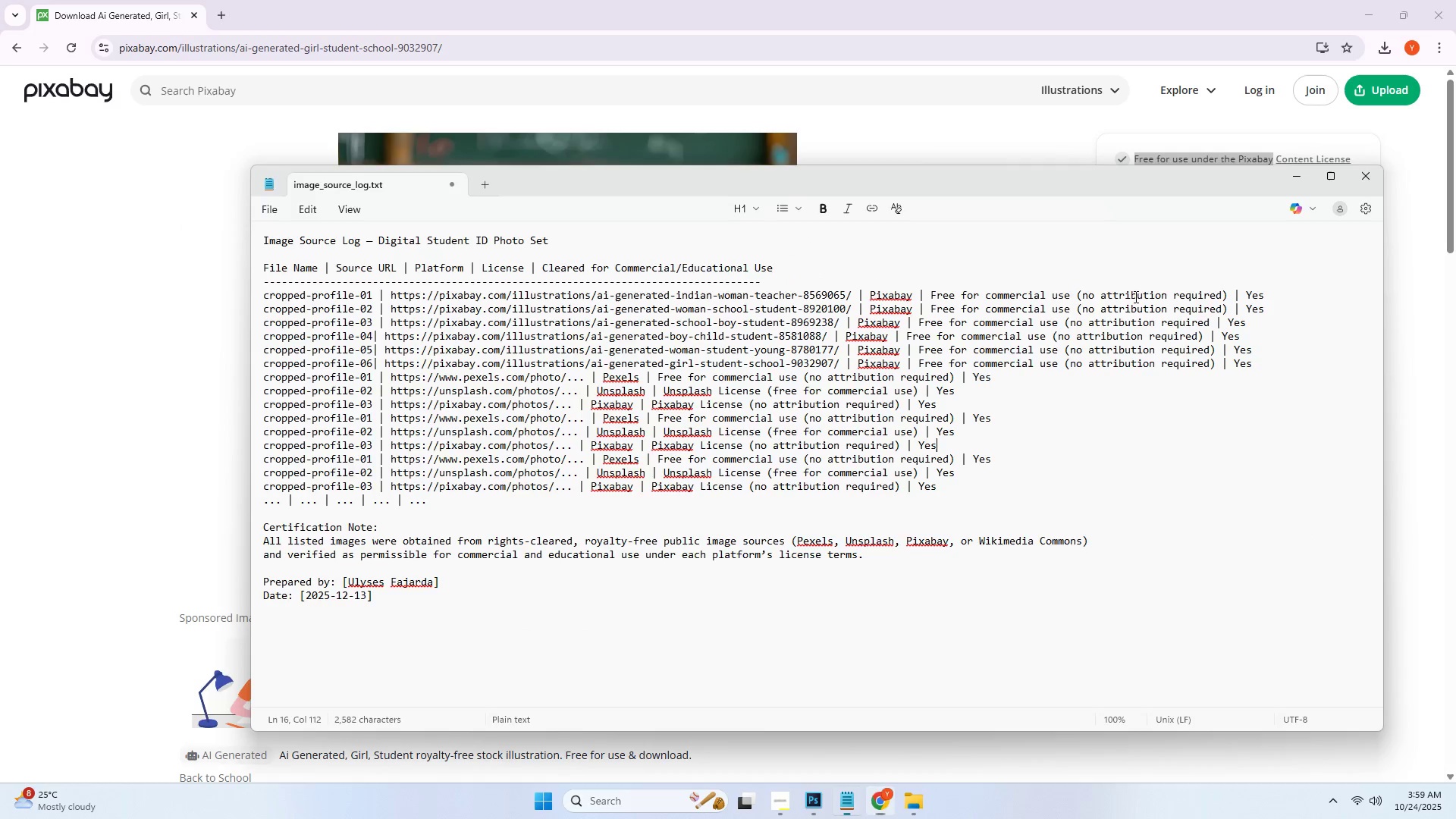 
key(Control+ControlLeft)
 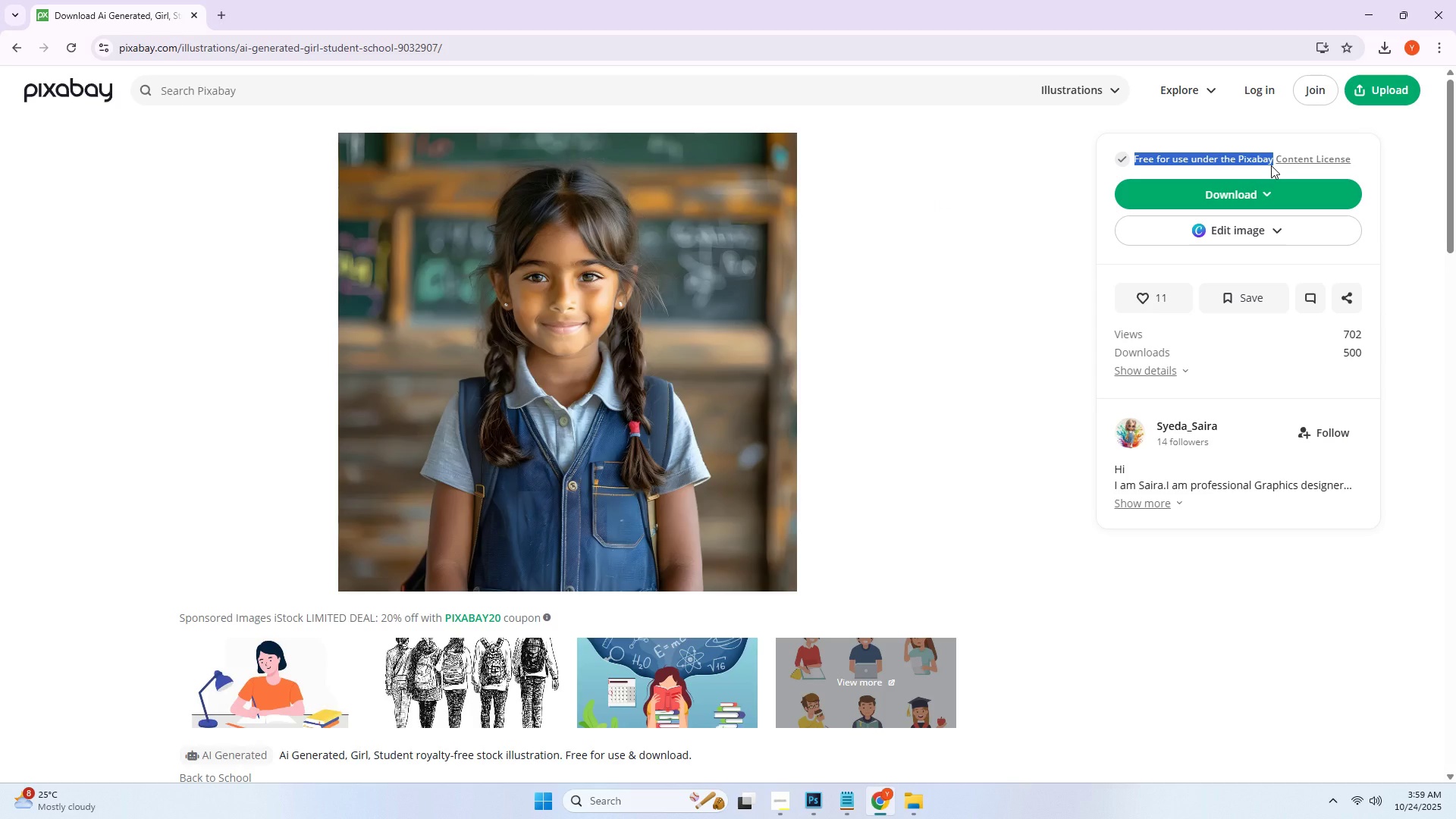 
key(Control+C)
 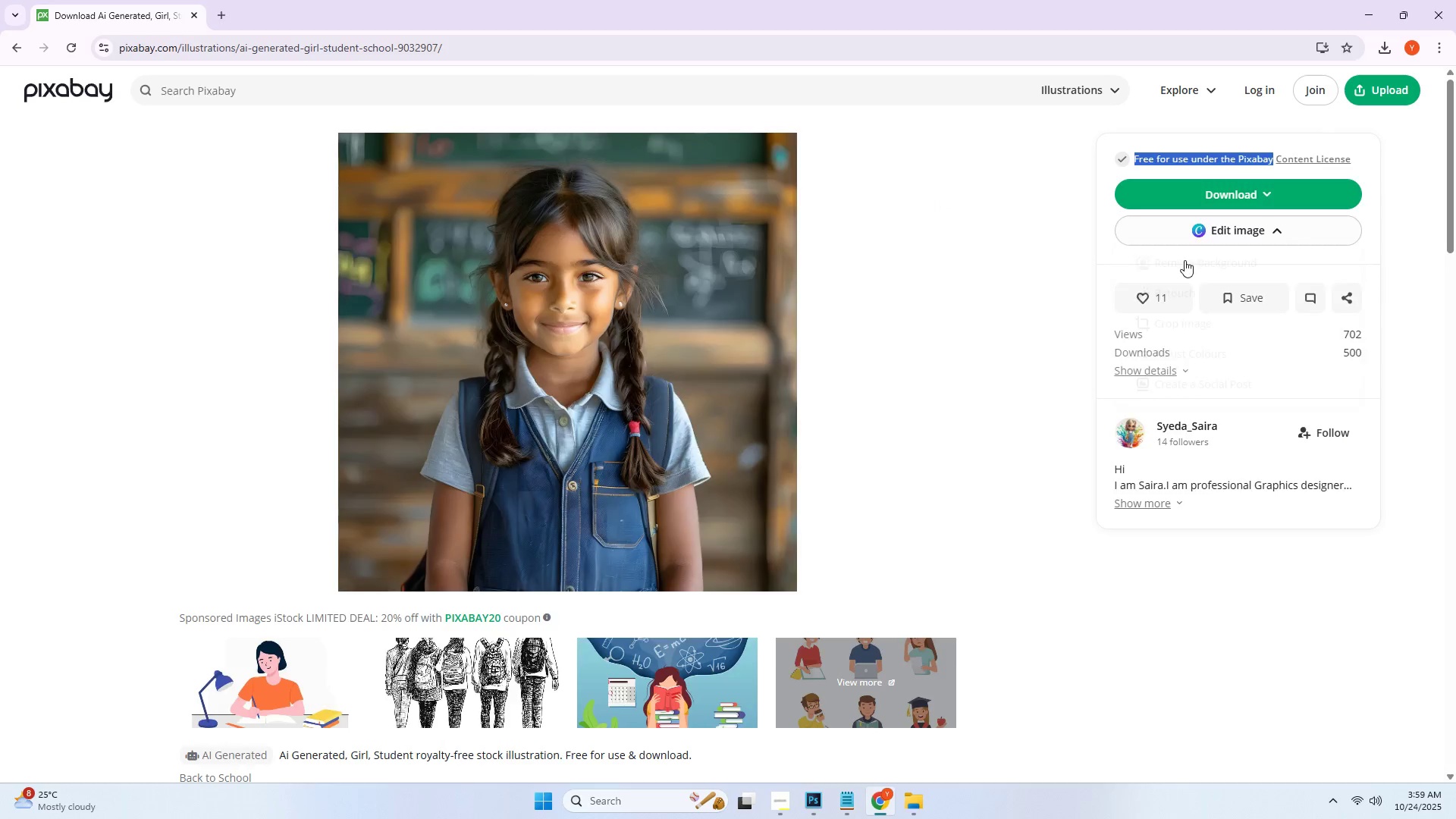 
key(Alt+AltLeft)
 